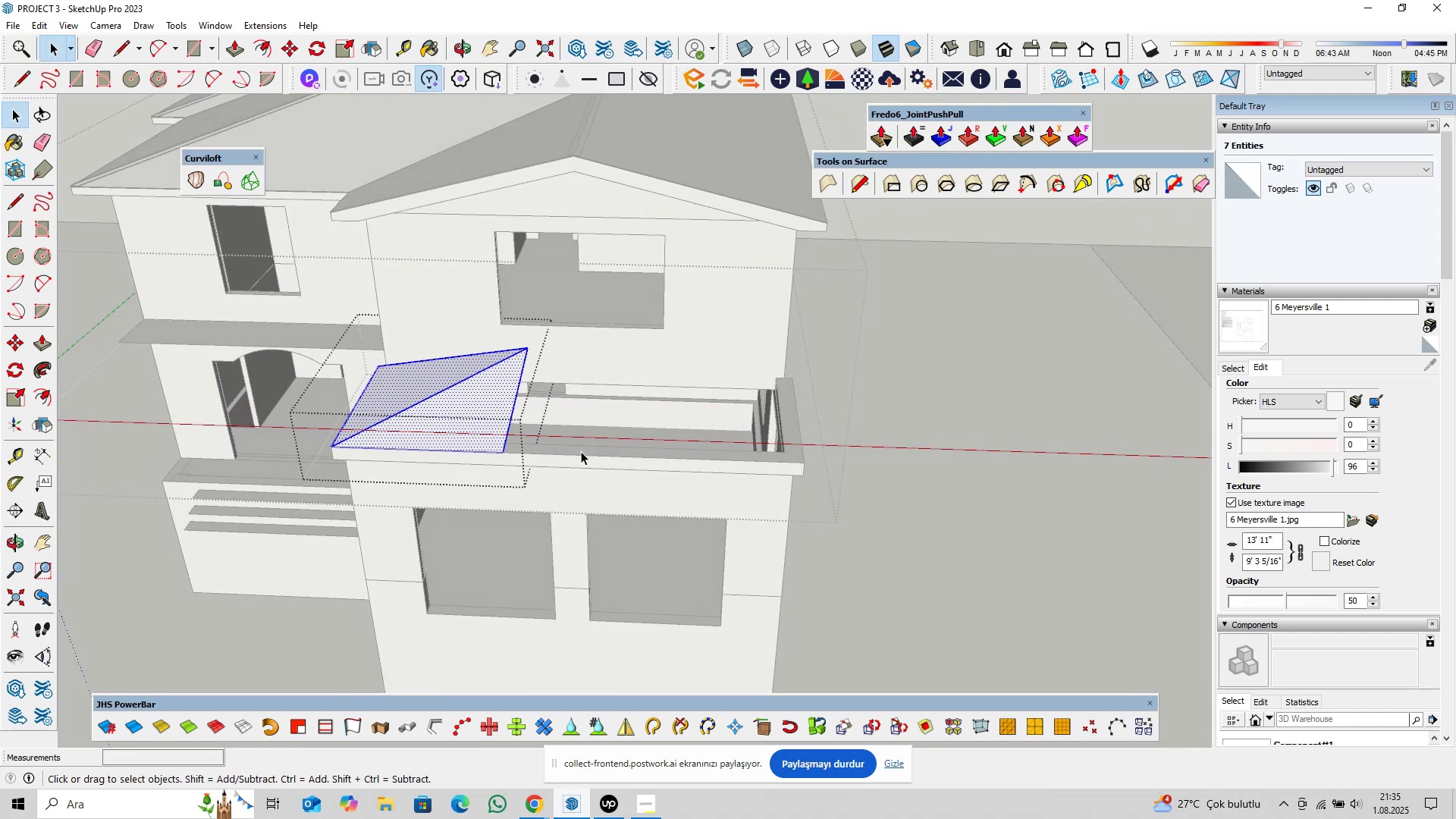 
key(M)
 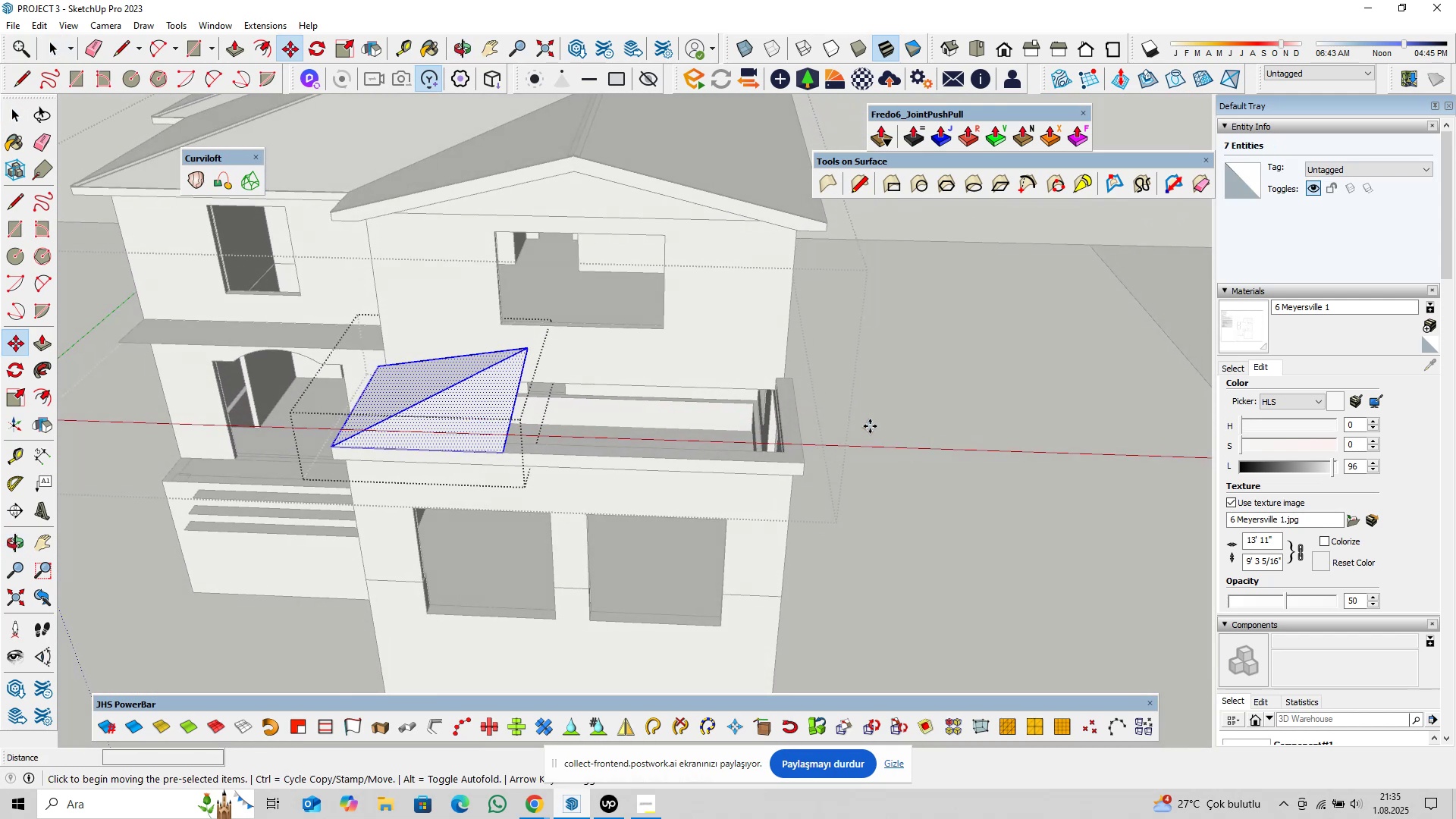 
left_click([870, 426])
 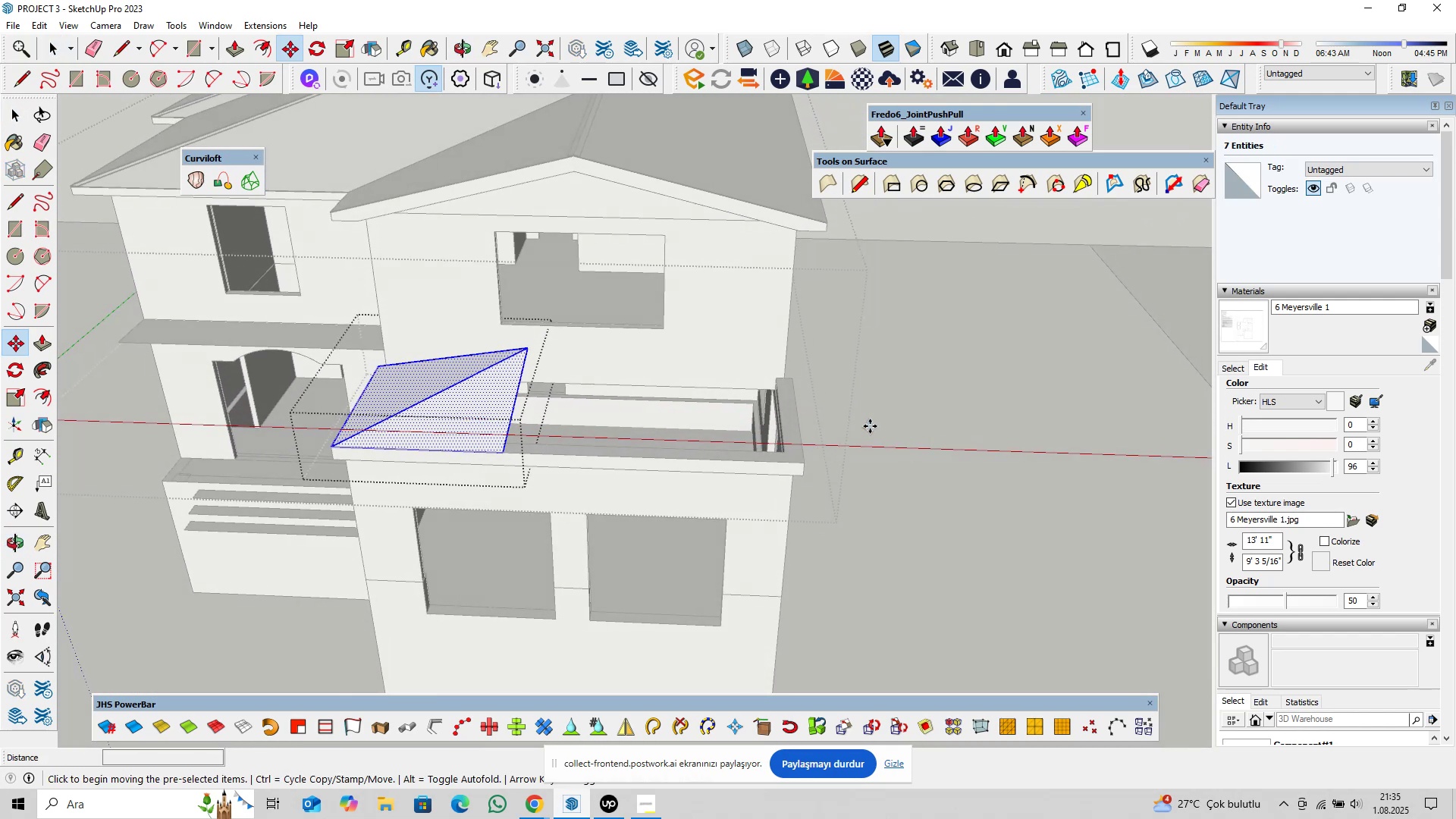 
key(Control+ControlLeft)
 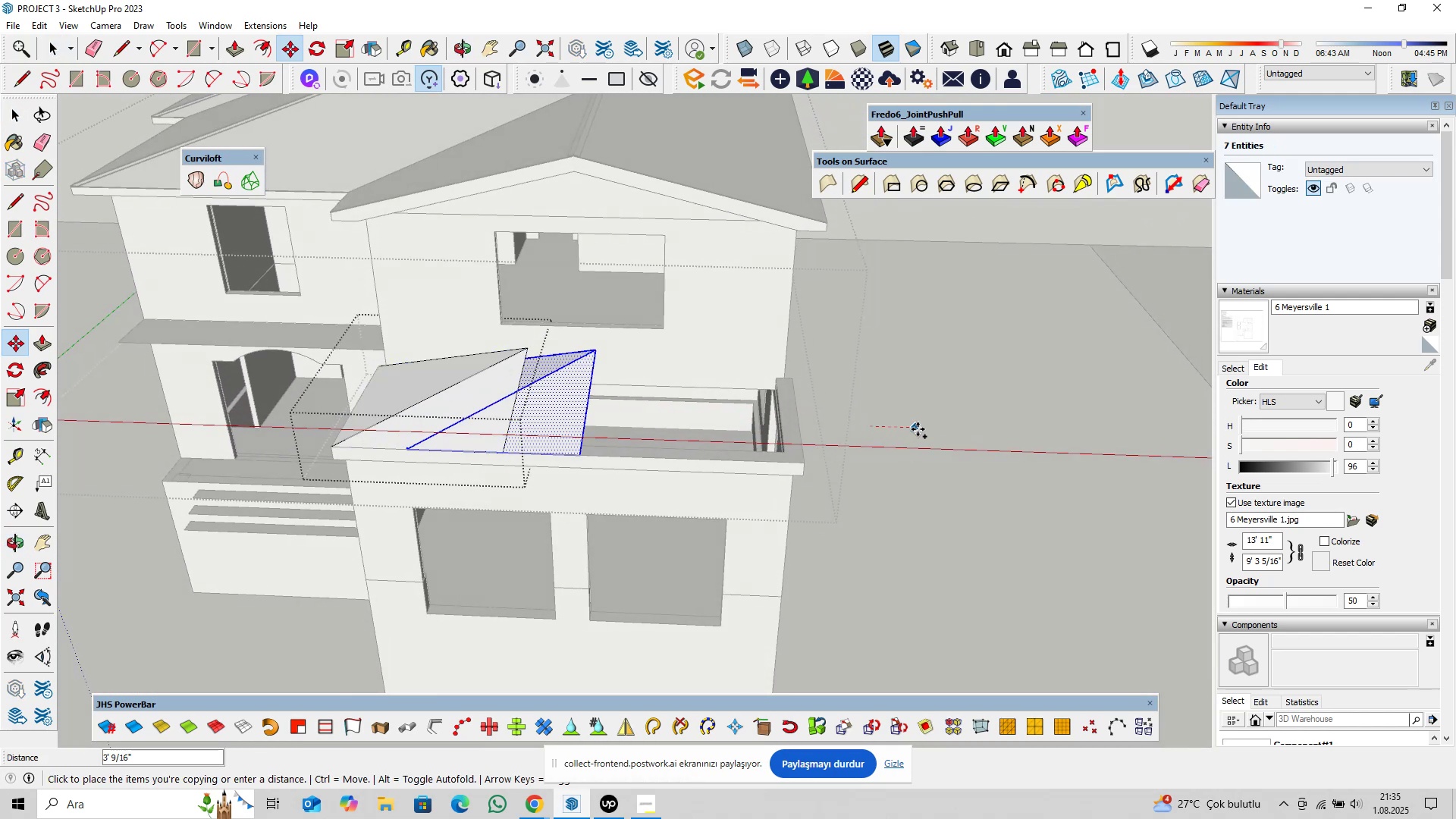 
hold_key(key=ShiftLeft, duration=0.43)
 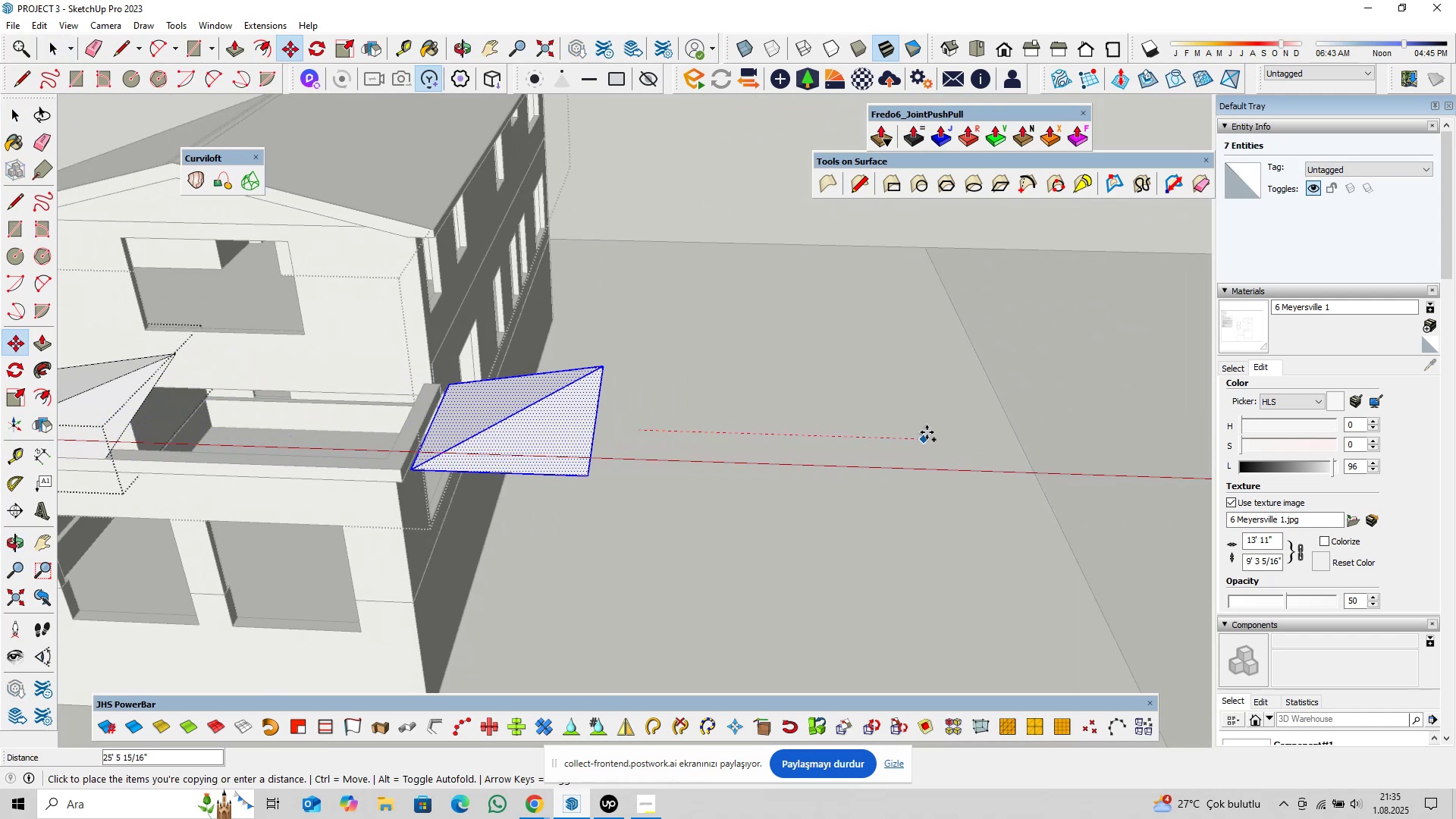 
left_click([957, 433])
 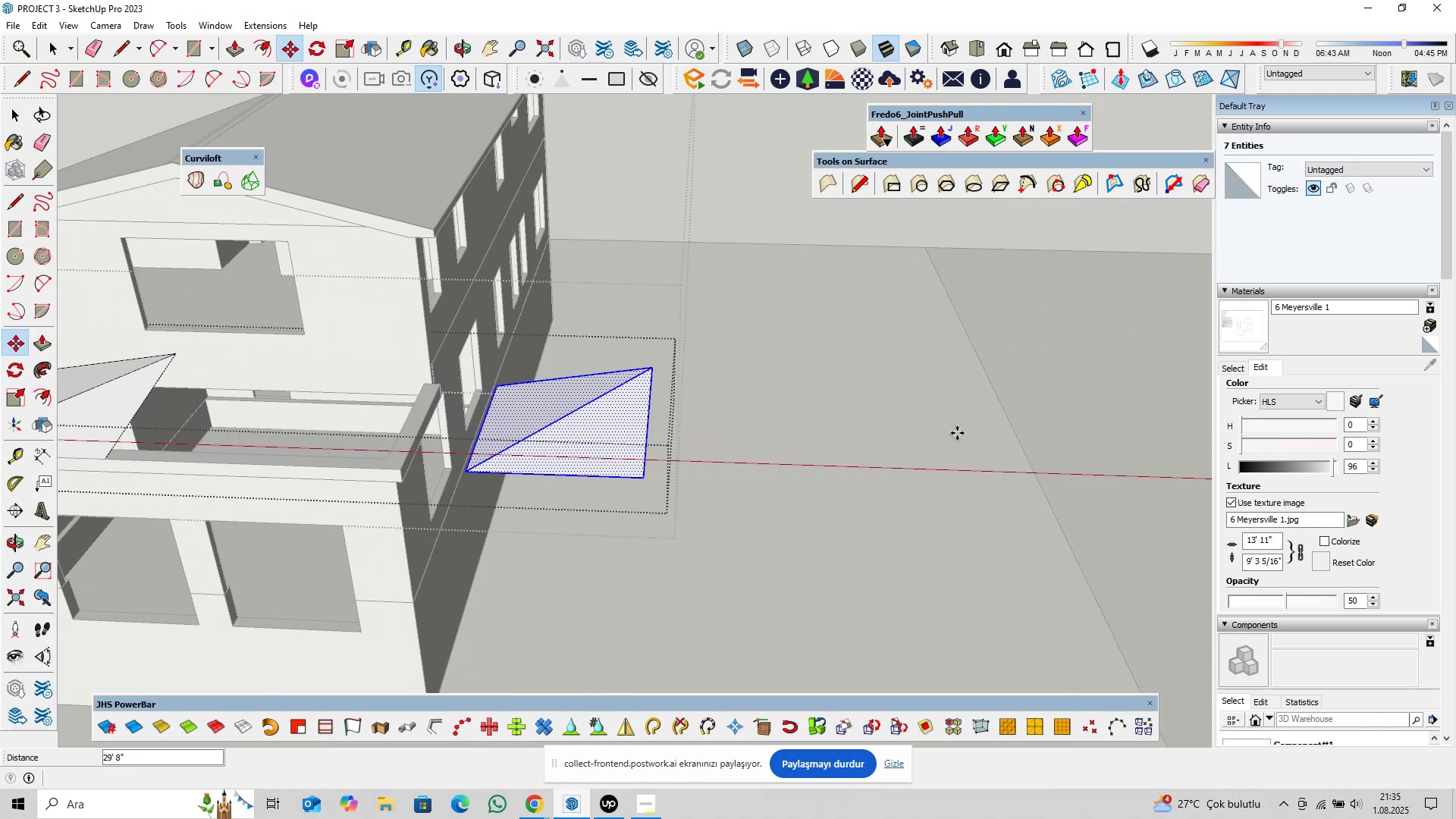 
key(Space)
 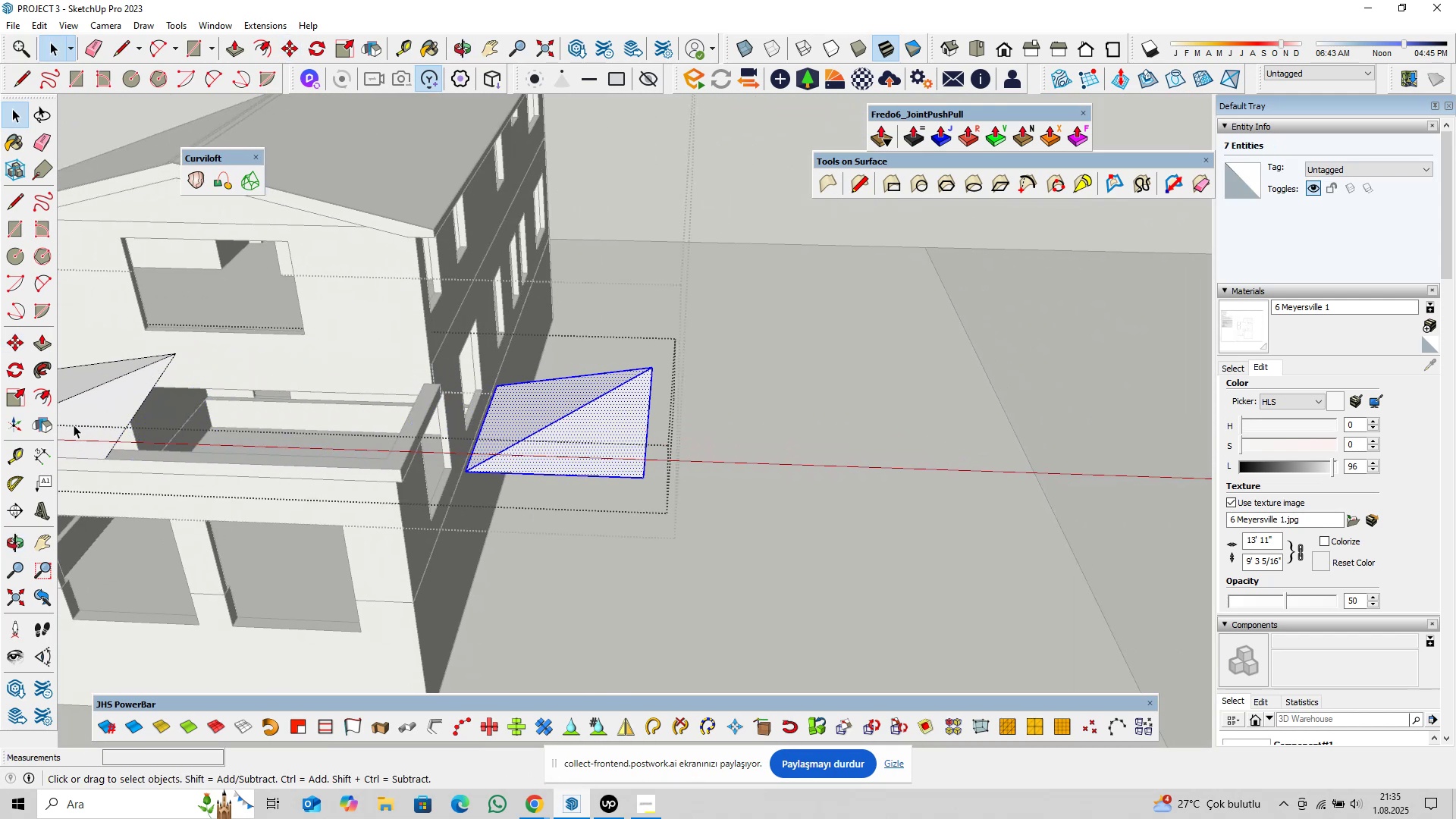 
left_click([54, 425])
 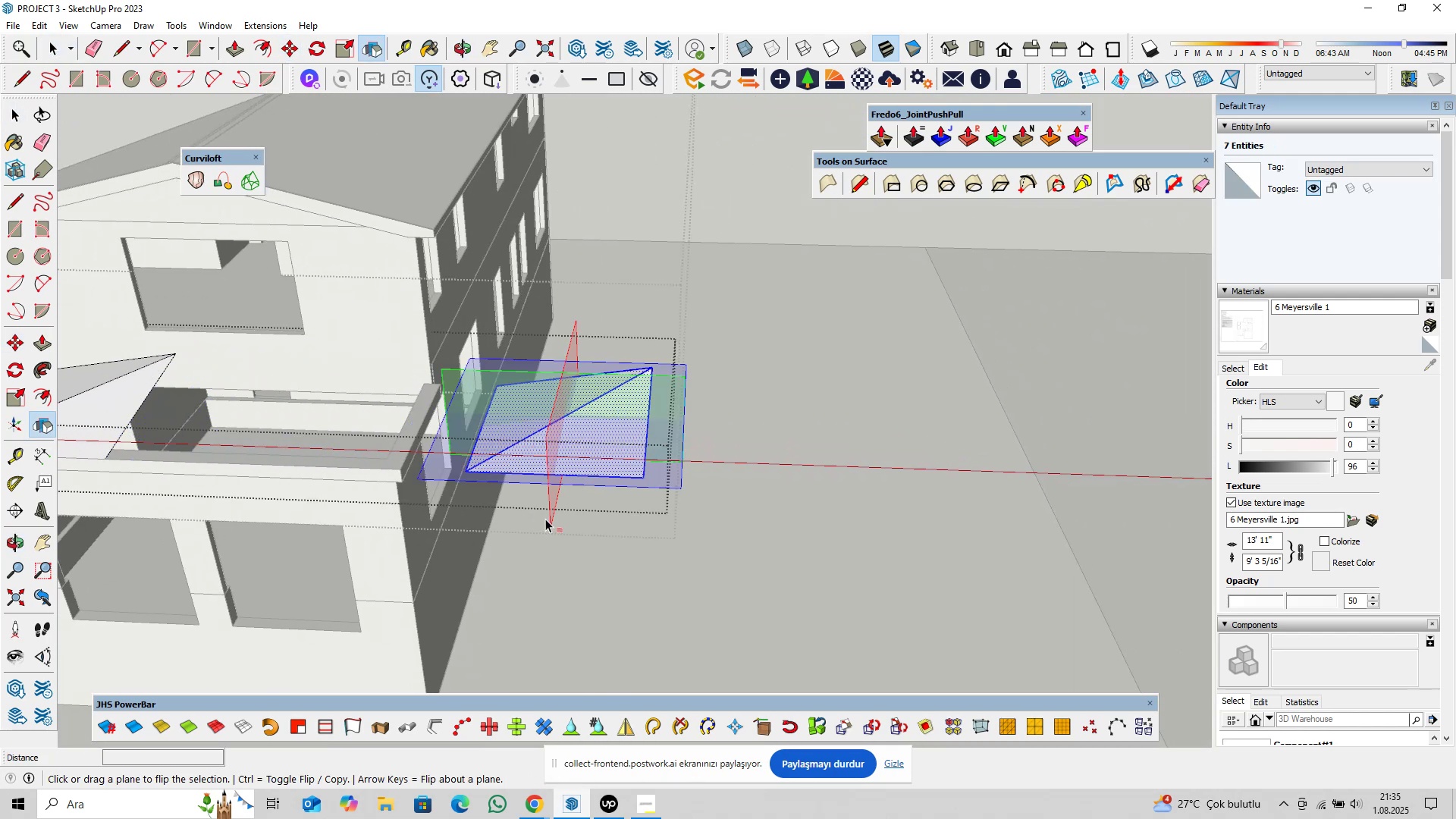 
left_click([552, 516])
 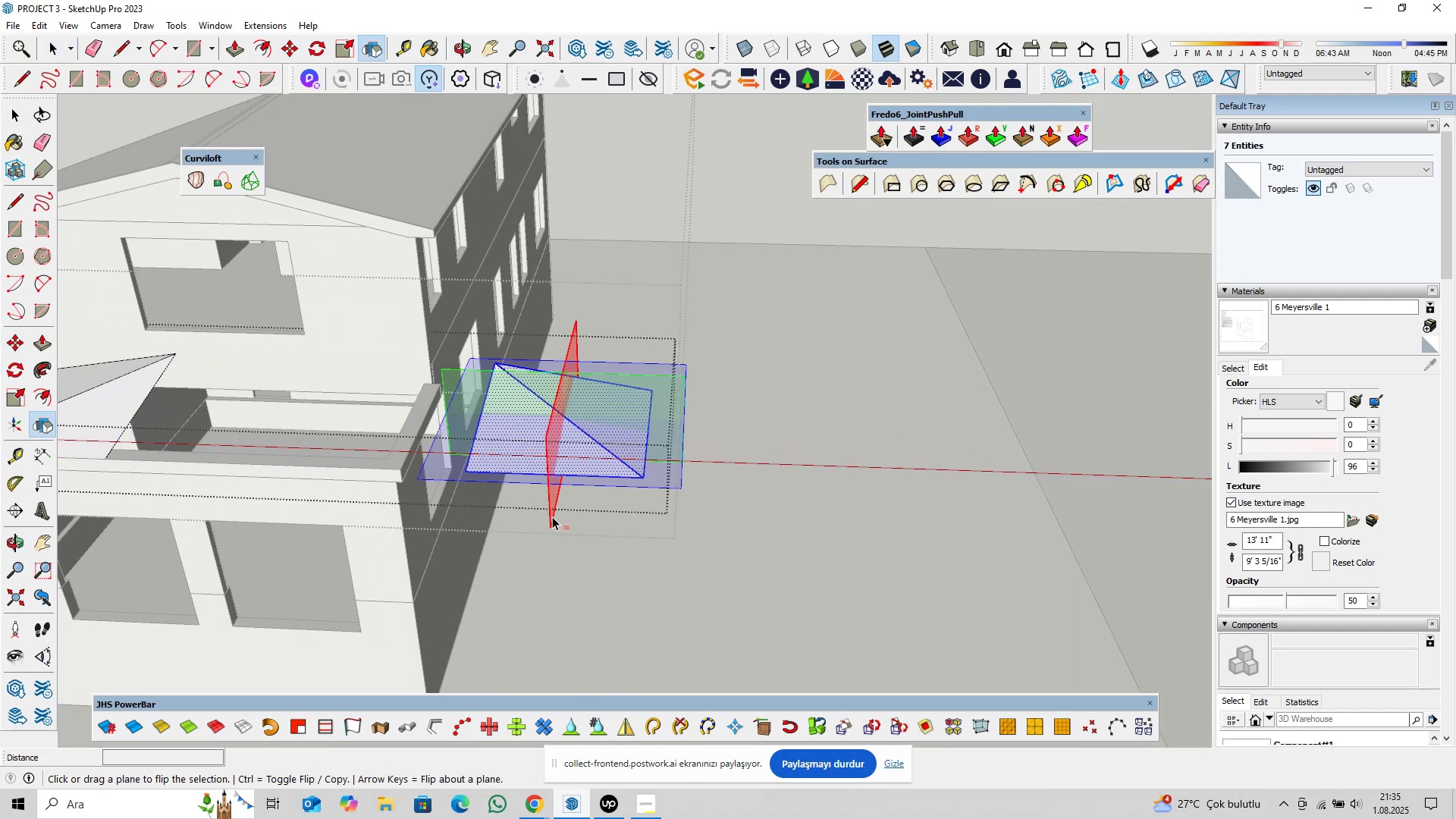 
key(Space)
 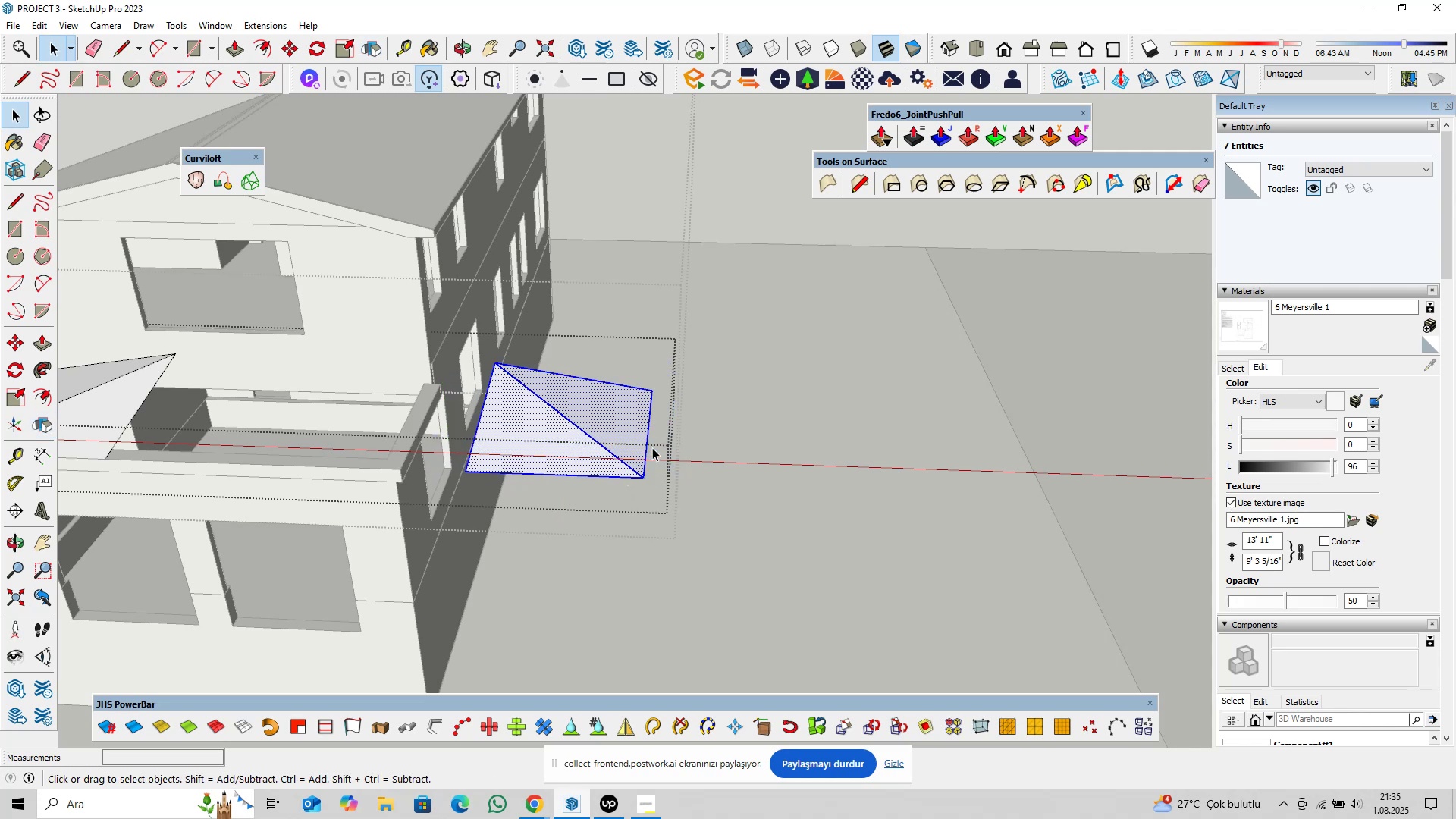 
key(M)
 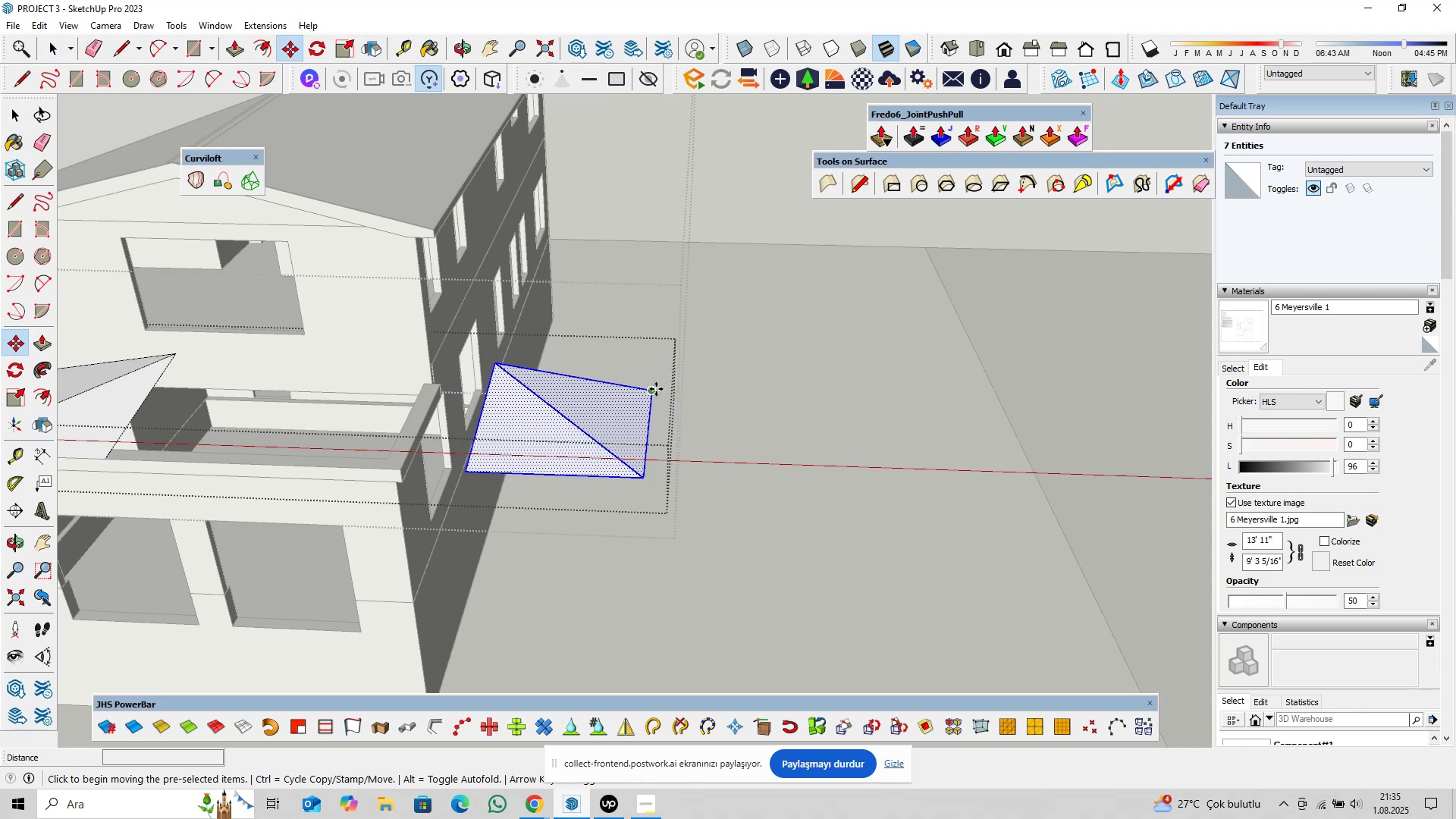 
left_click([656, 389])
 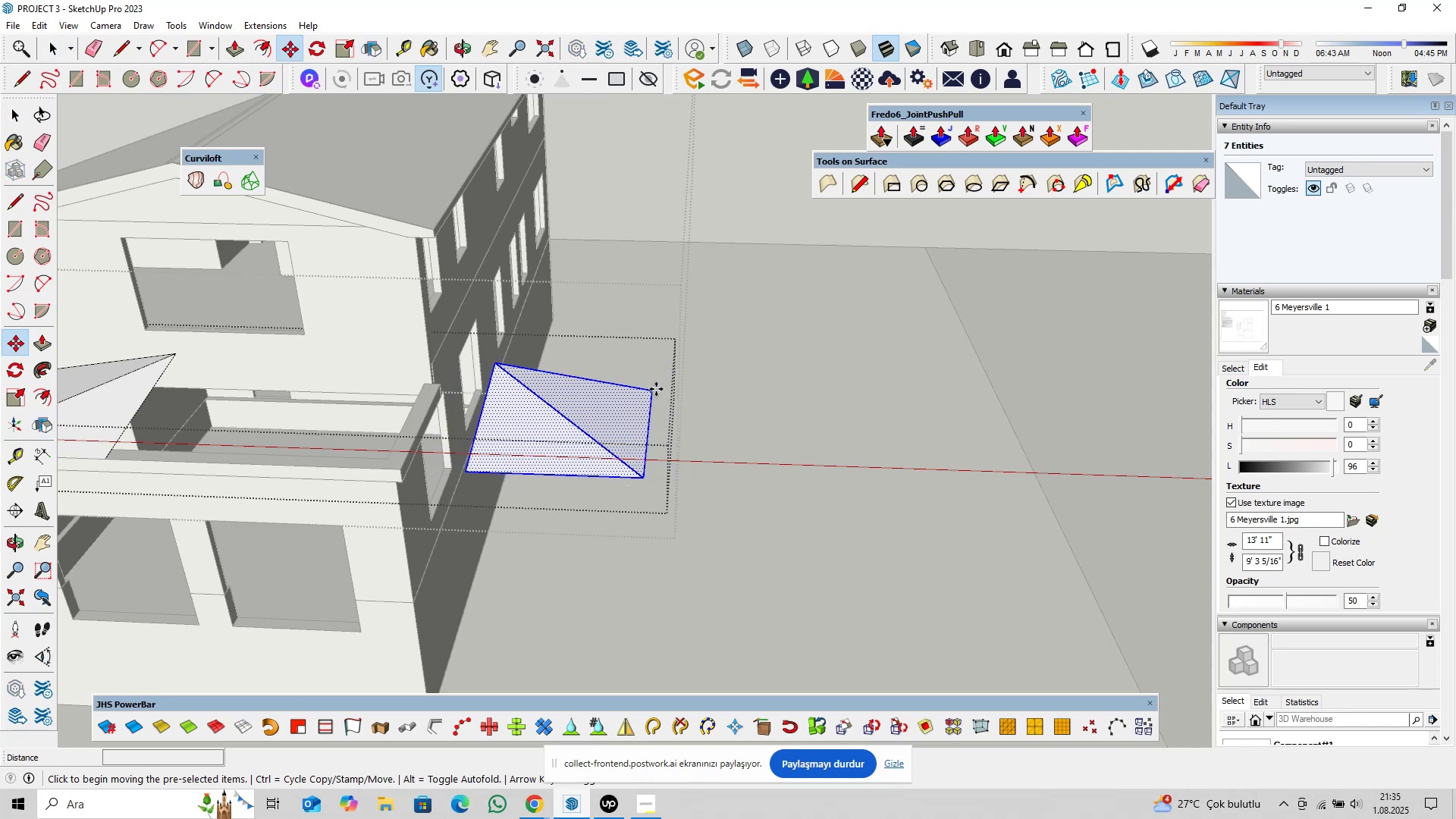 
key(ArrowLeft)
 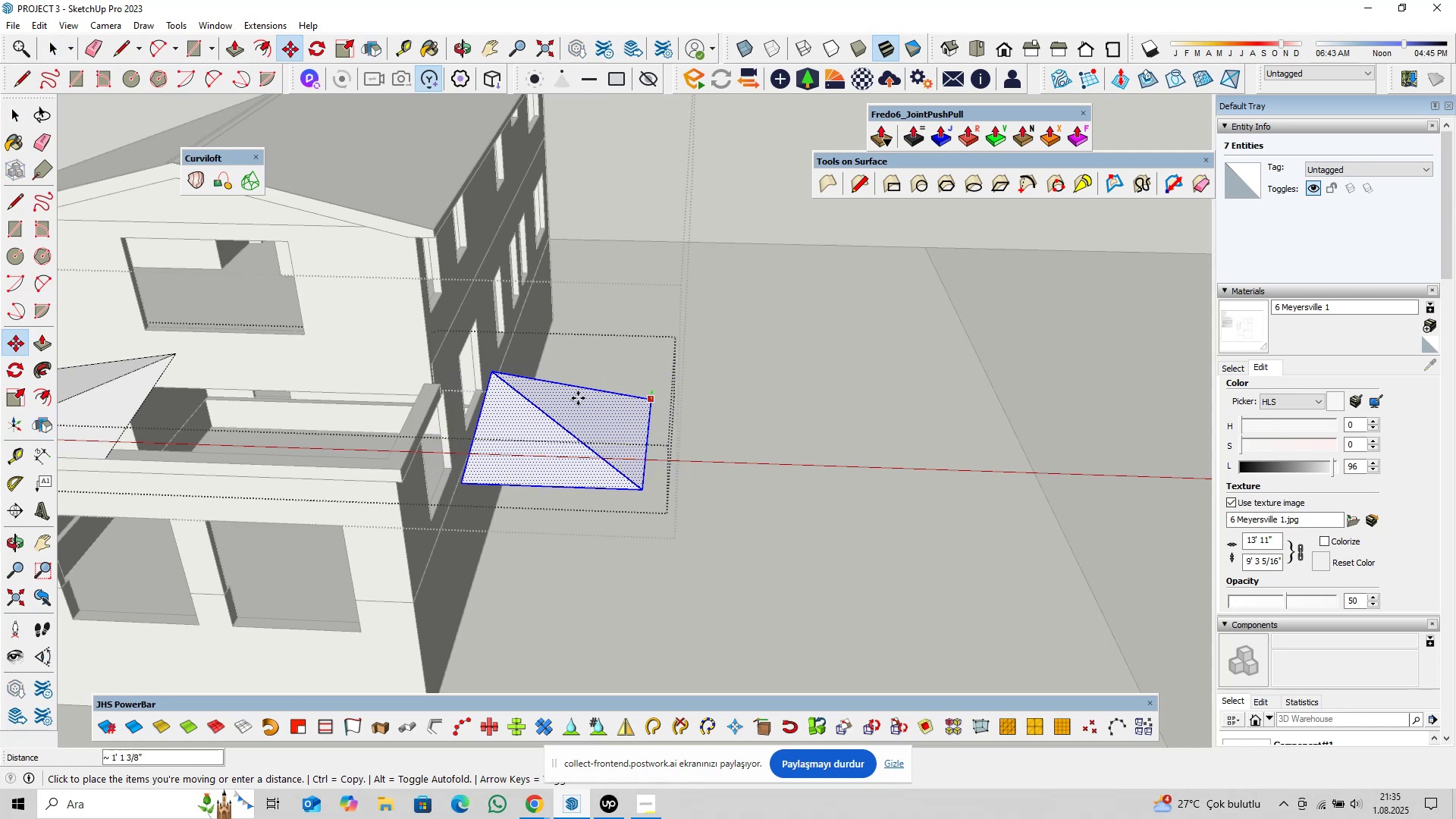 
key(ArrowRight)
 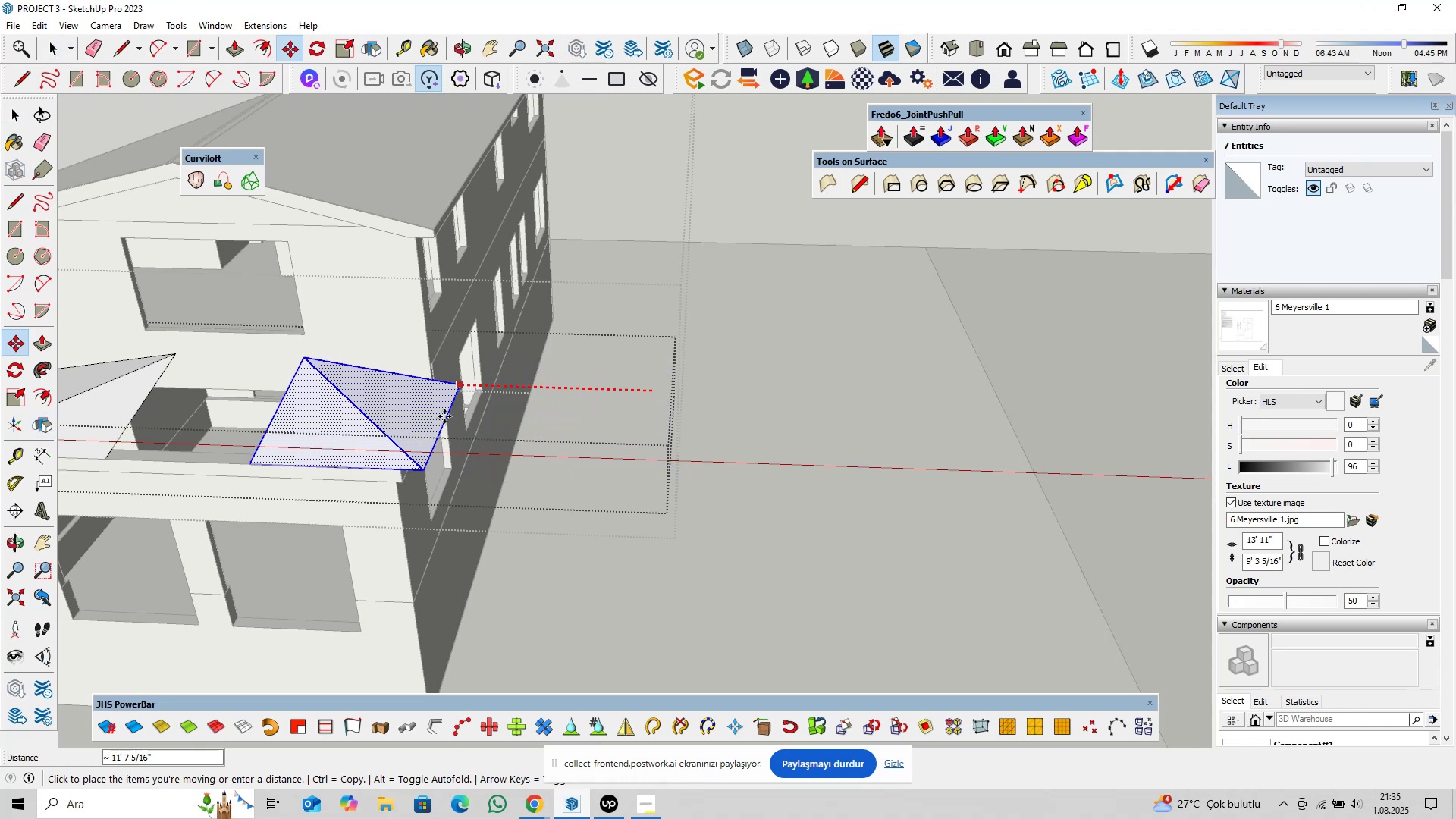 
scroll: coordinate [376, 497], scroll_direction: up, amount: 16.0
 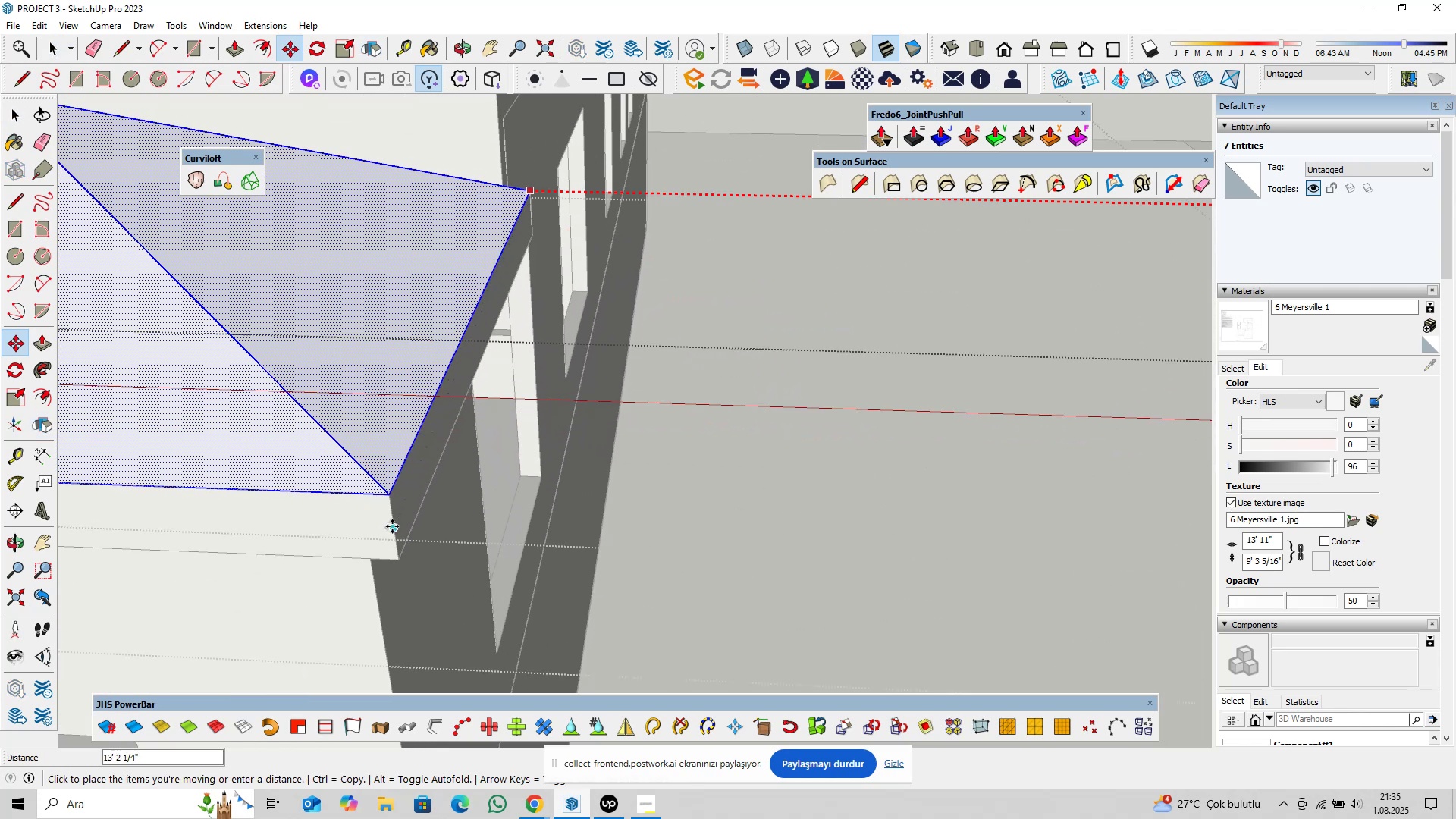 
left_click([392, 526])
 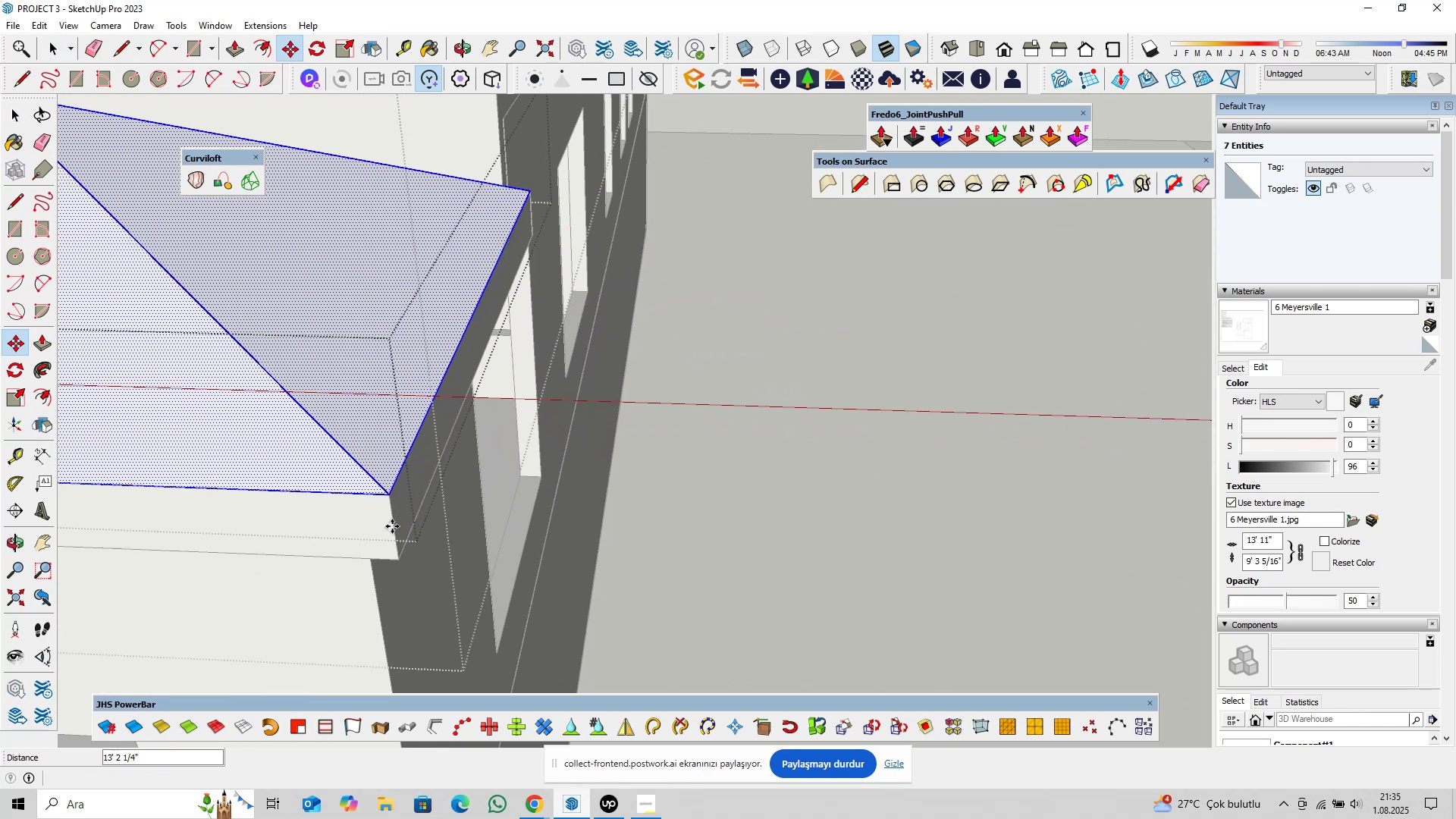 
key(Space)
 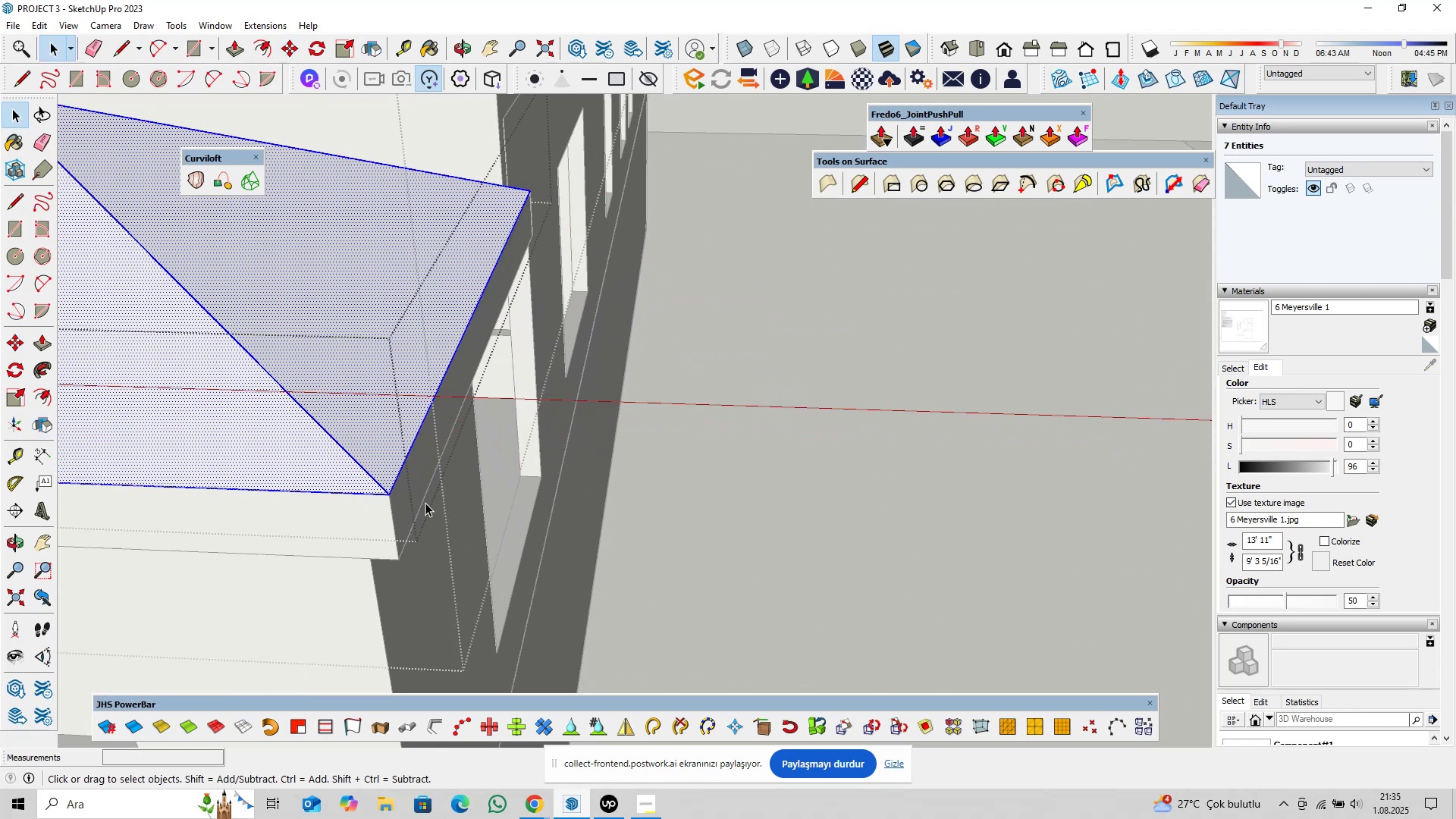 
scroll: coordinate [424, 482], scroll_direction: down, amount: 6.0
 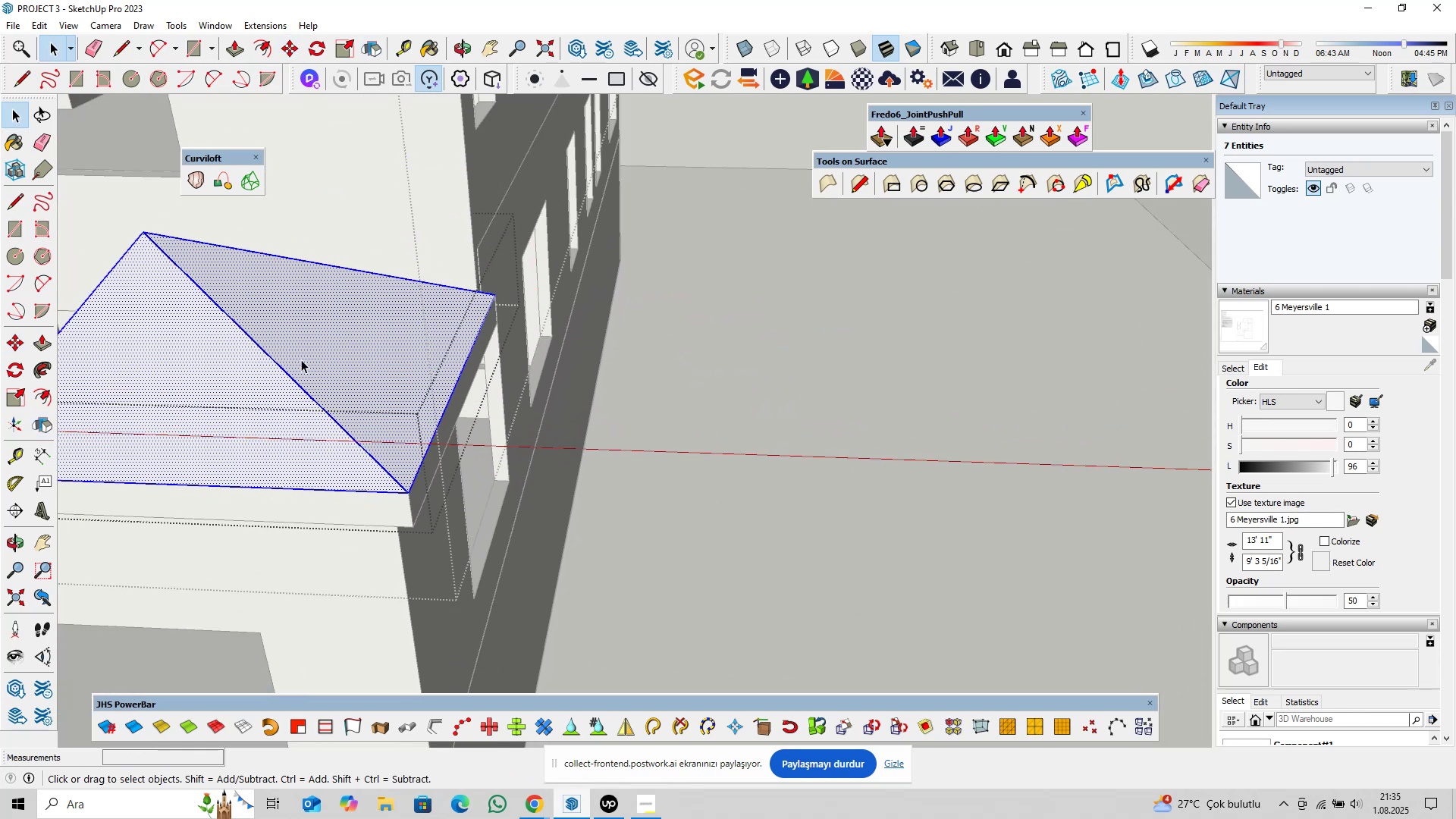 
hold_key(key=ShiftLeft, duration=0.6)
 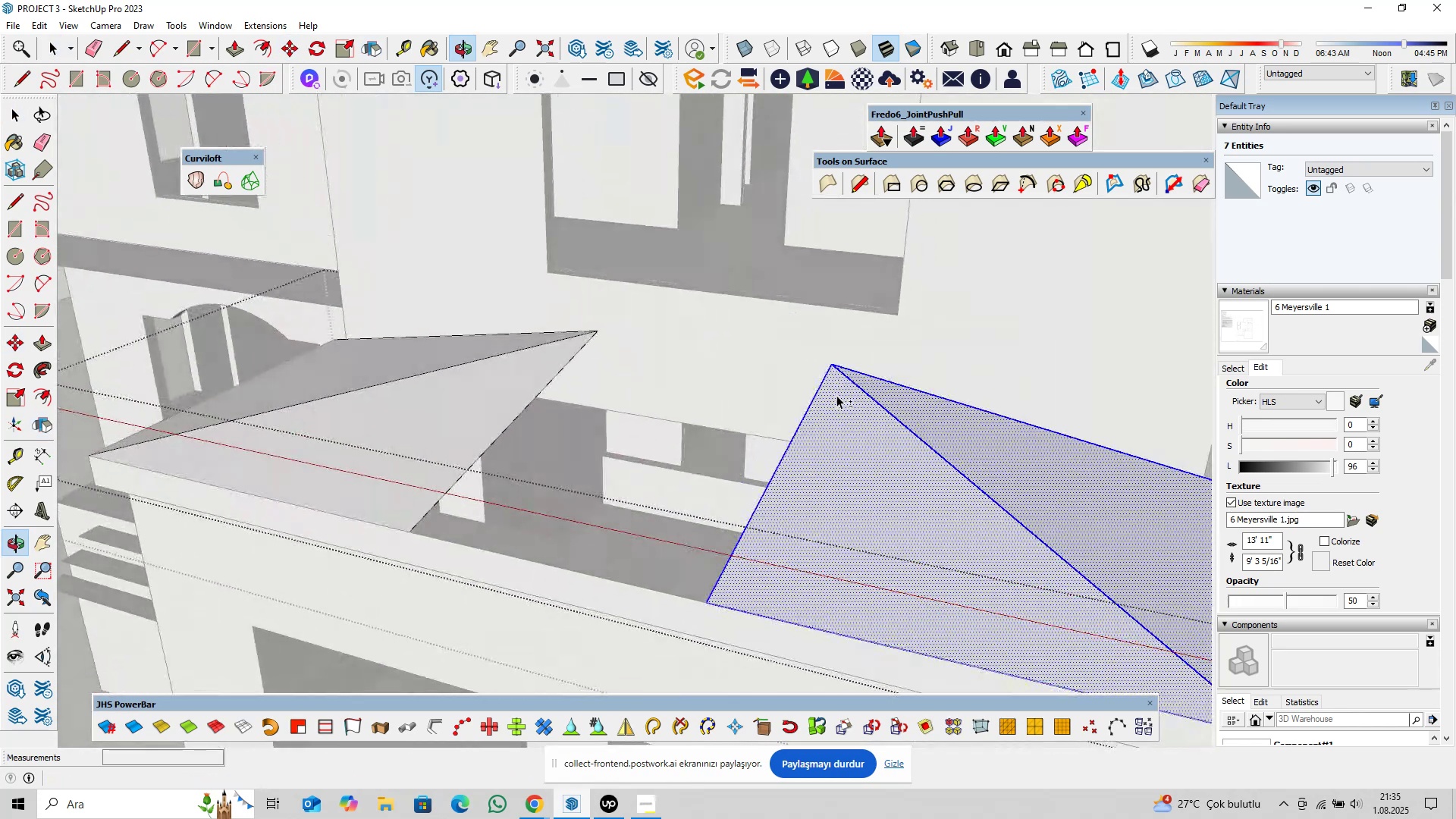 
type(pl)
 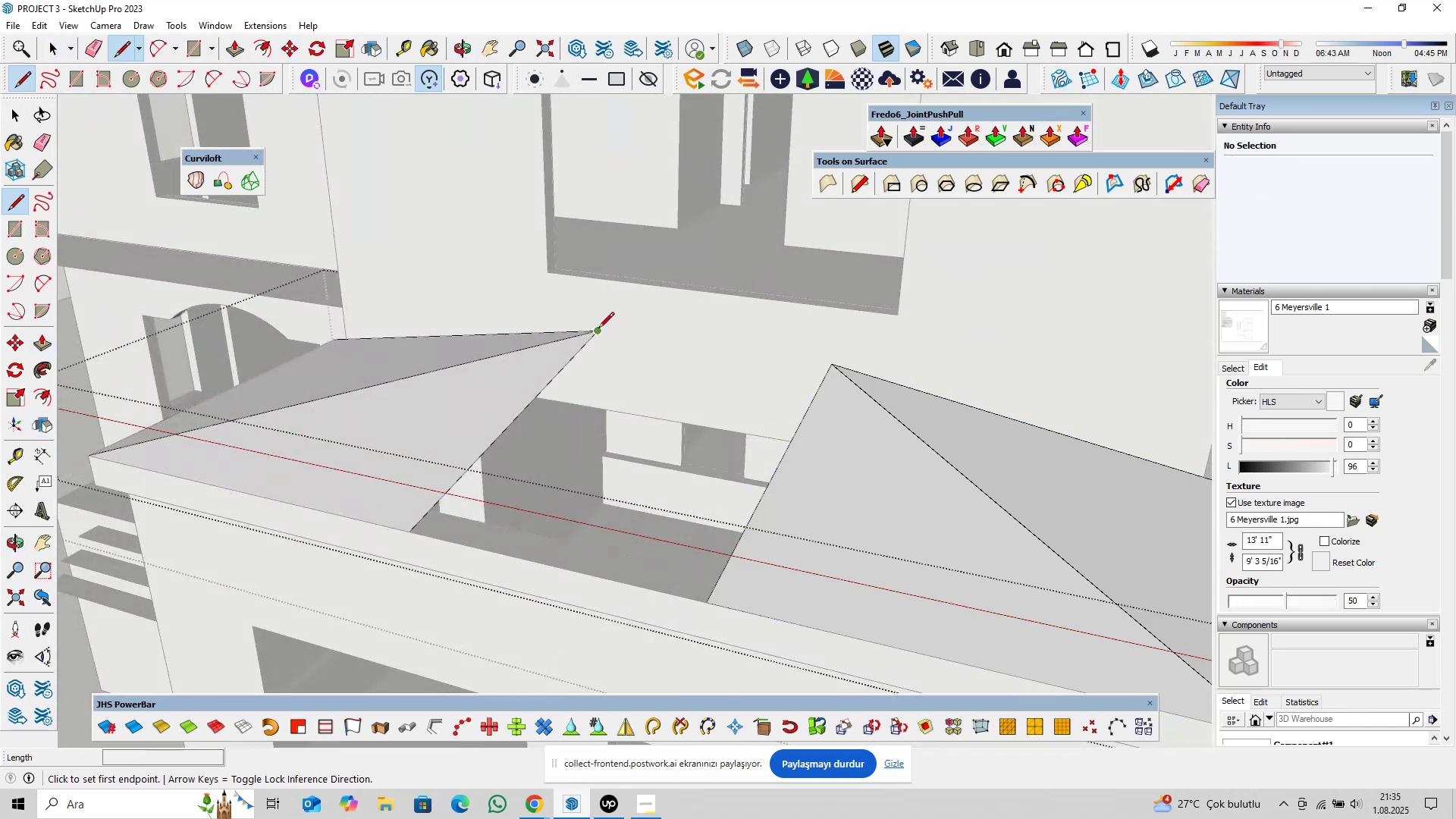 
left_click([598, 329])
 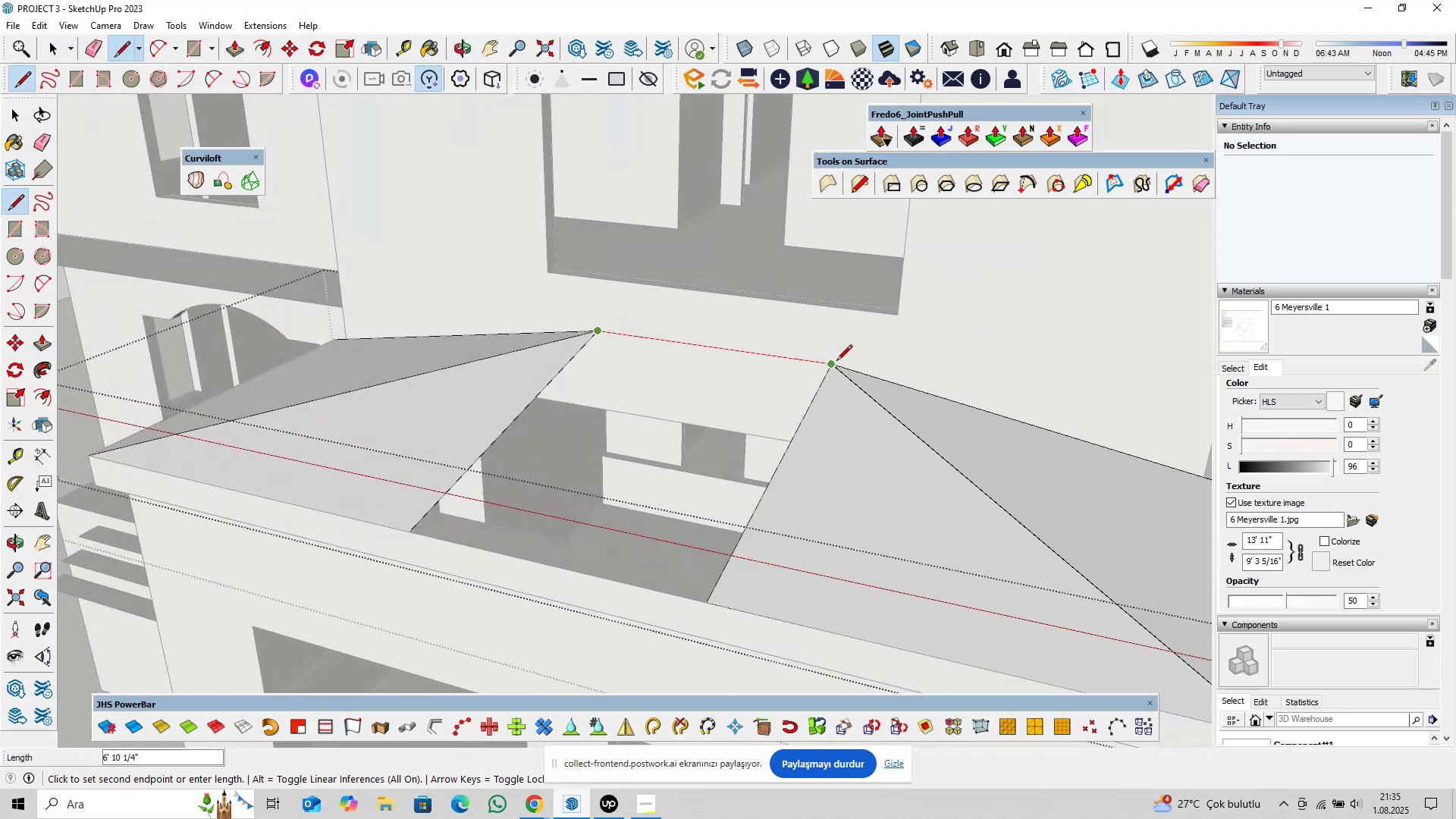 
left_click([836, 362])
 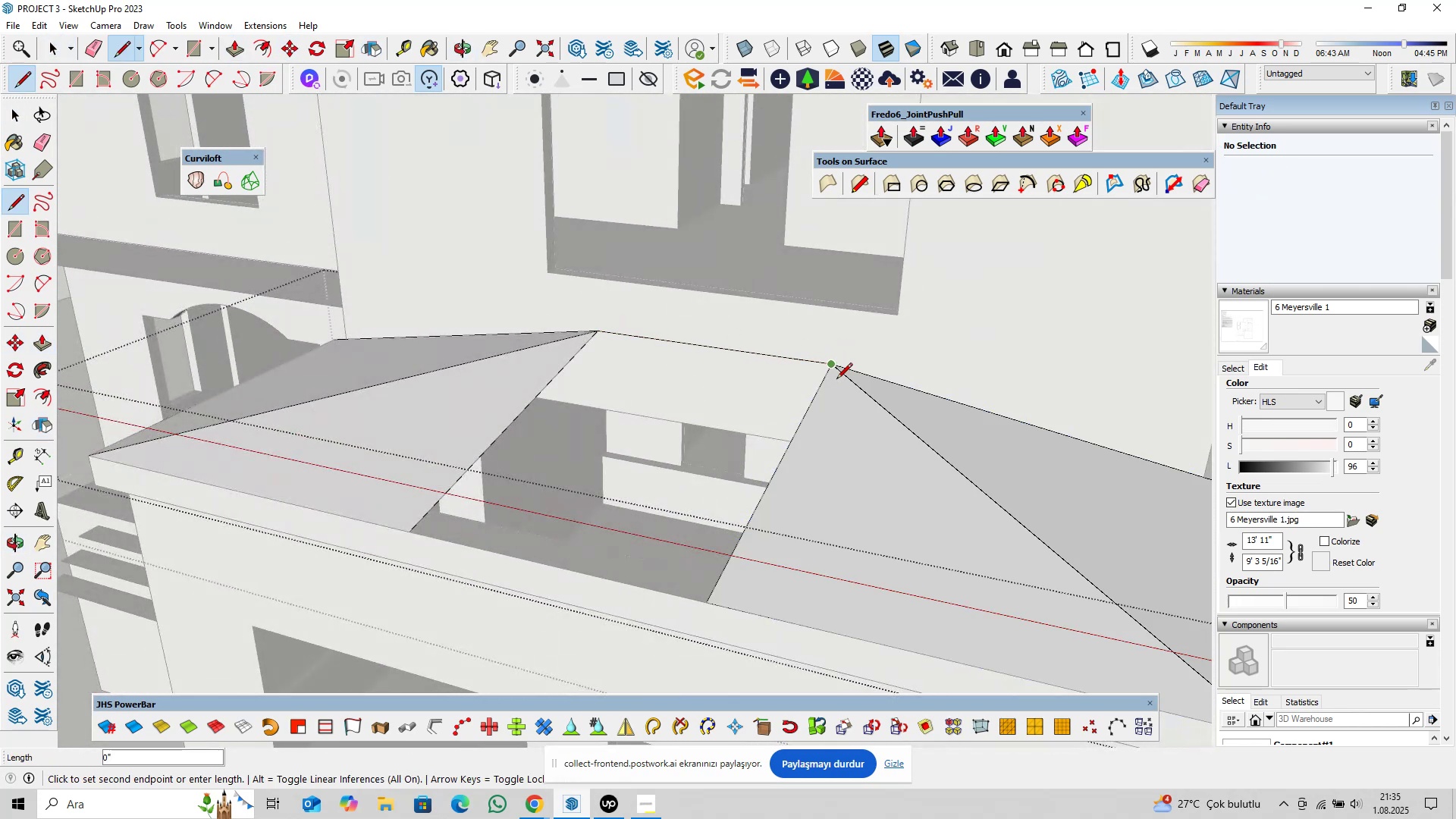 
key(Escape)
 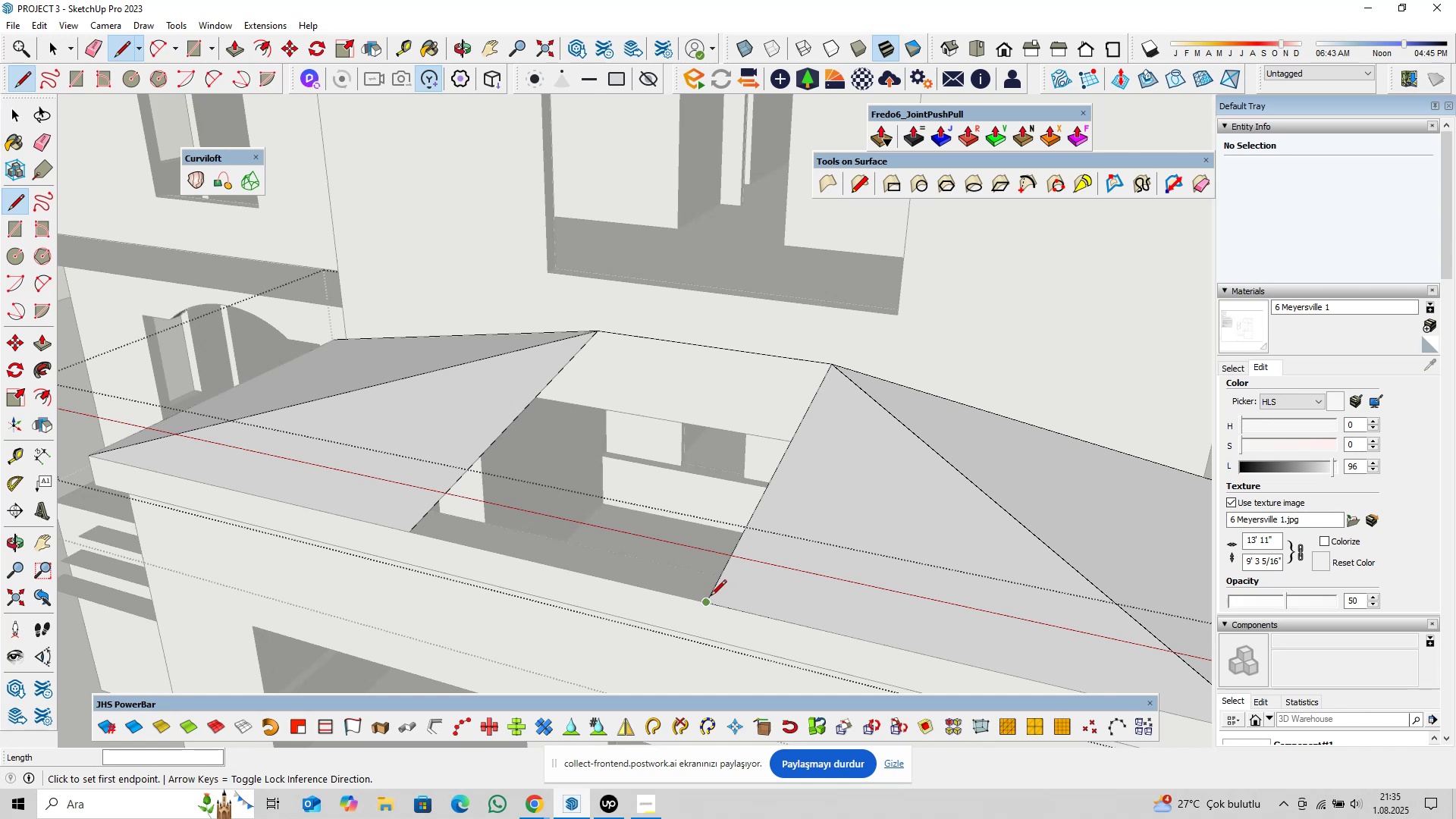 
left_click([709, 599])
 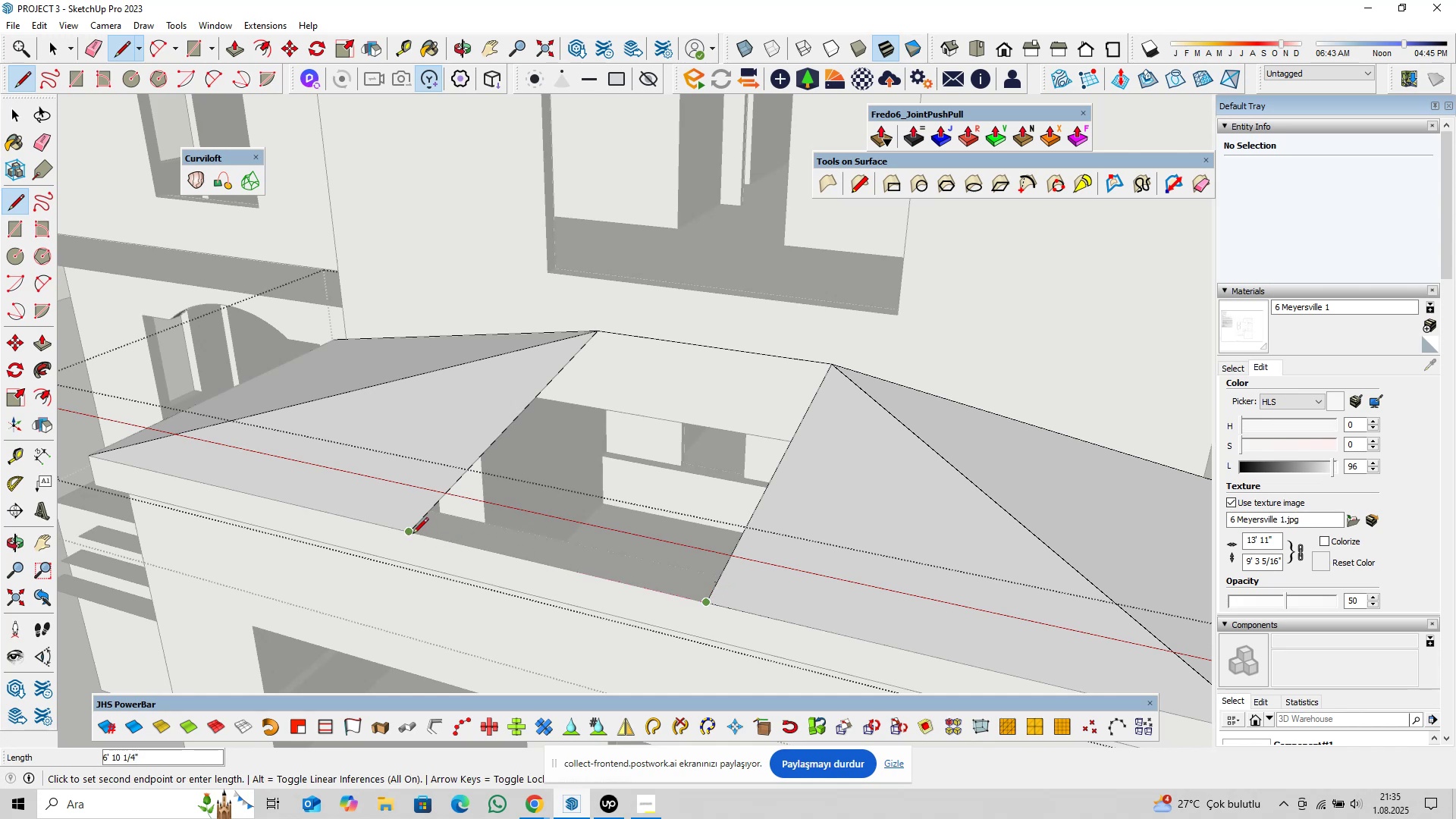 
left_click([412, 533])
 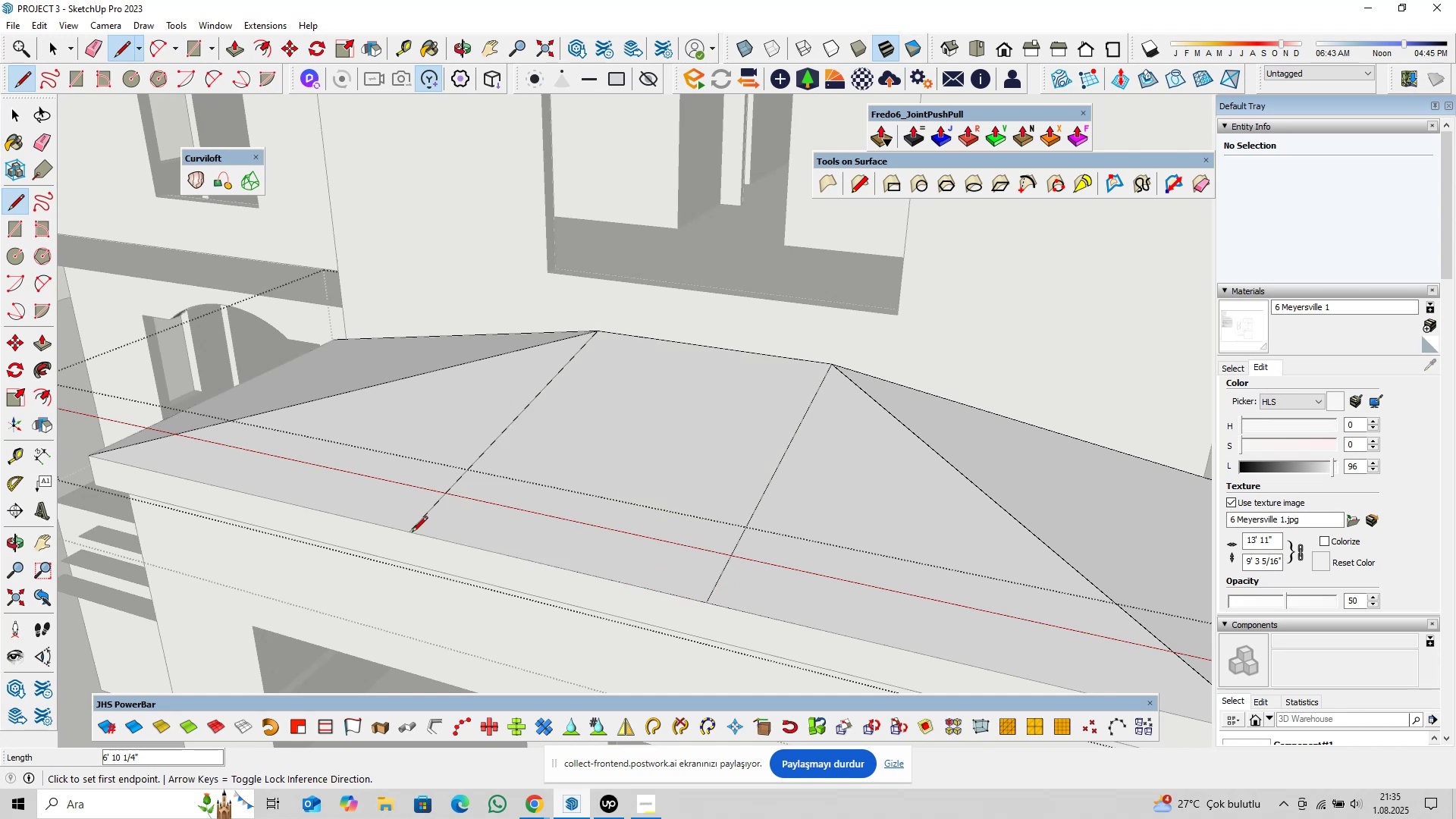 
key(Space)
 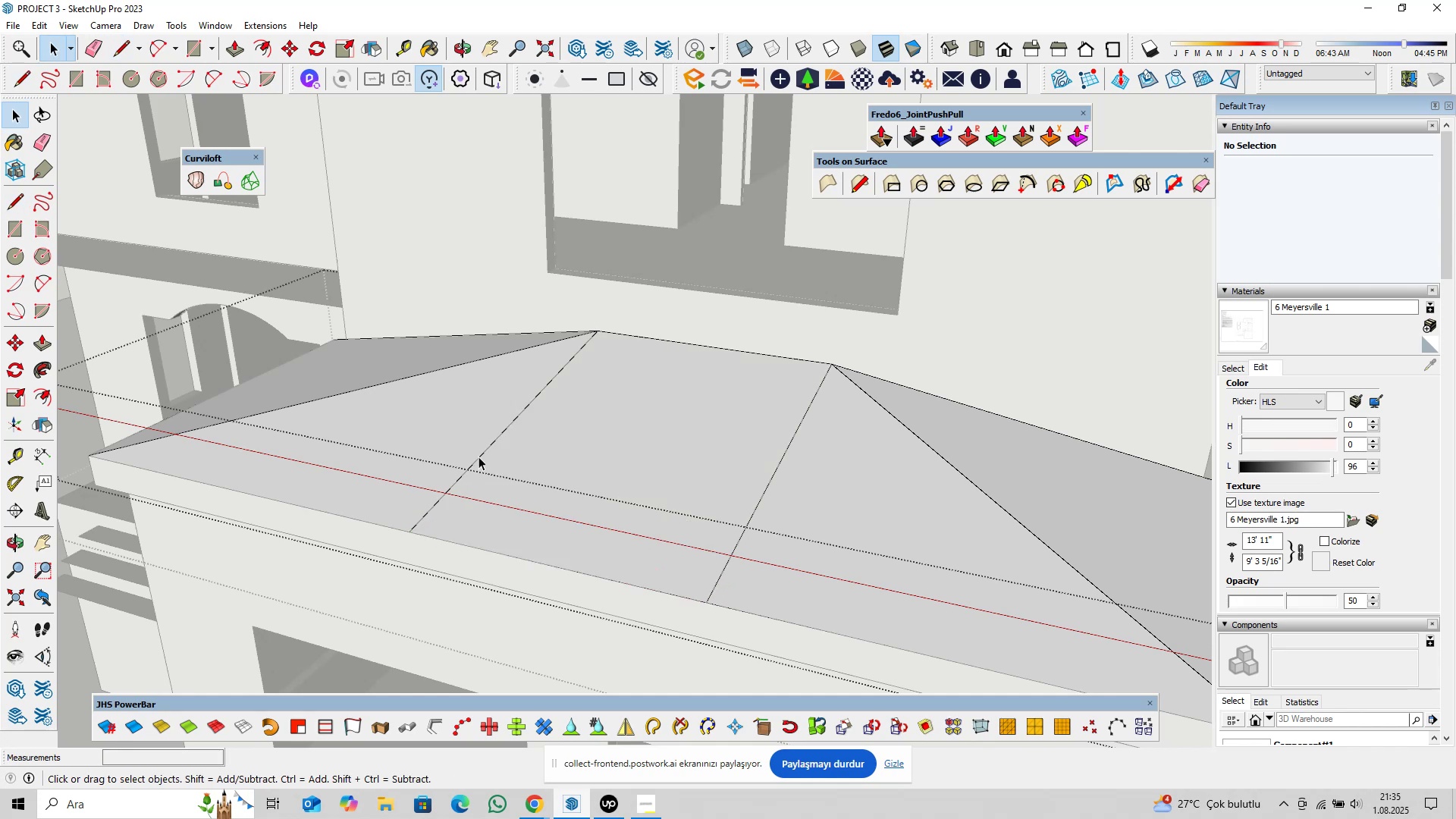 
double_click([479, 457])
 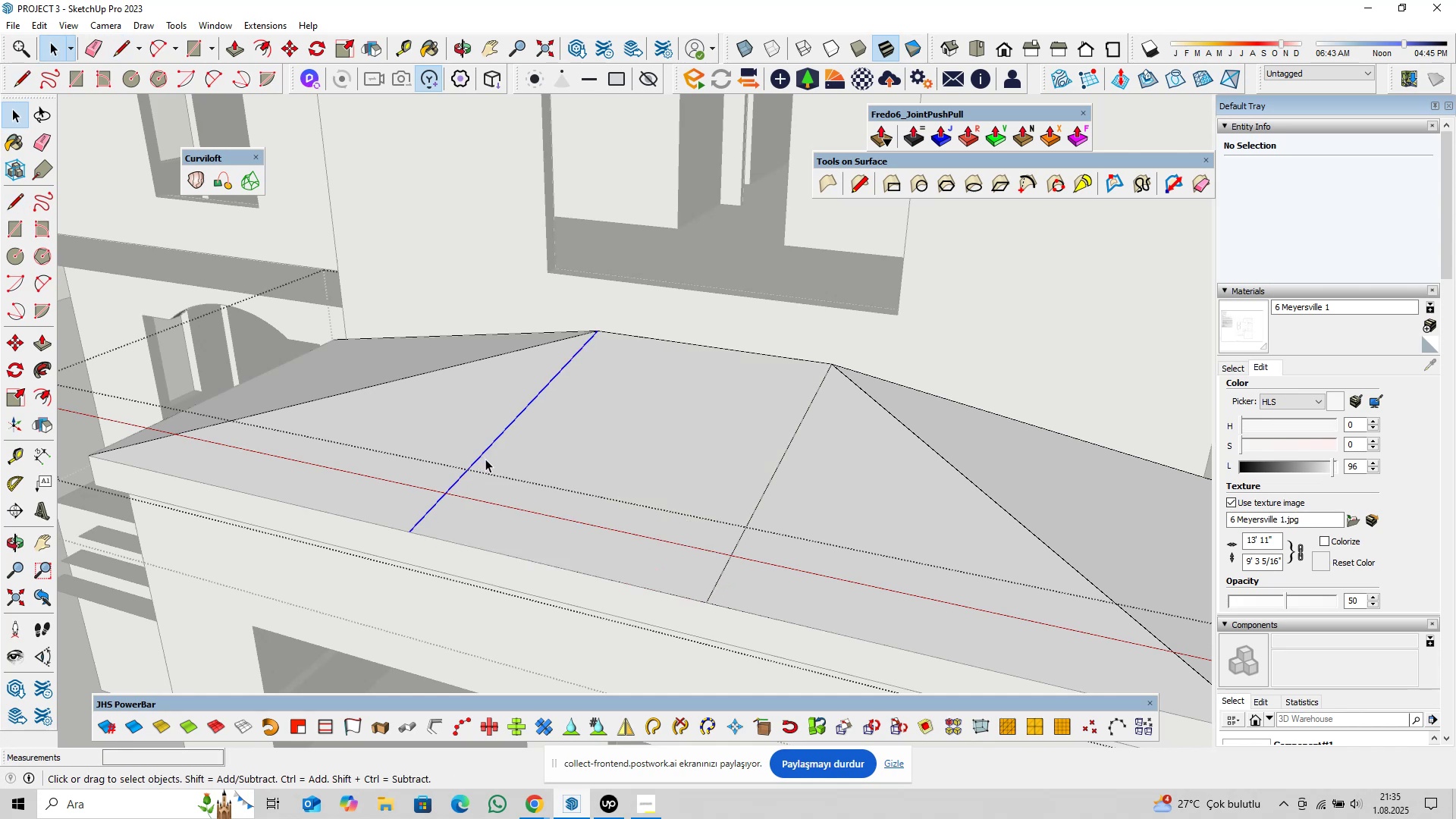 
key(Delete)
 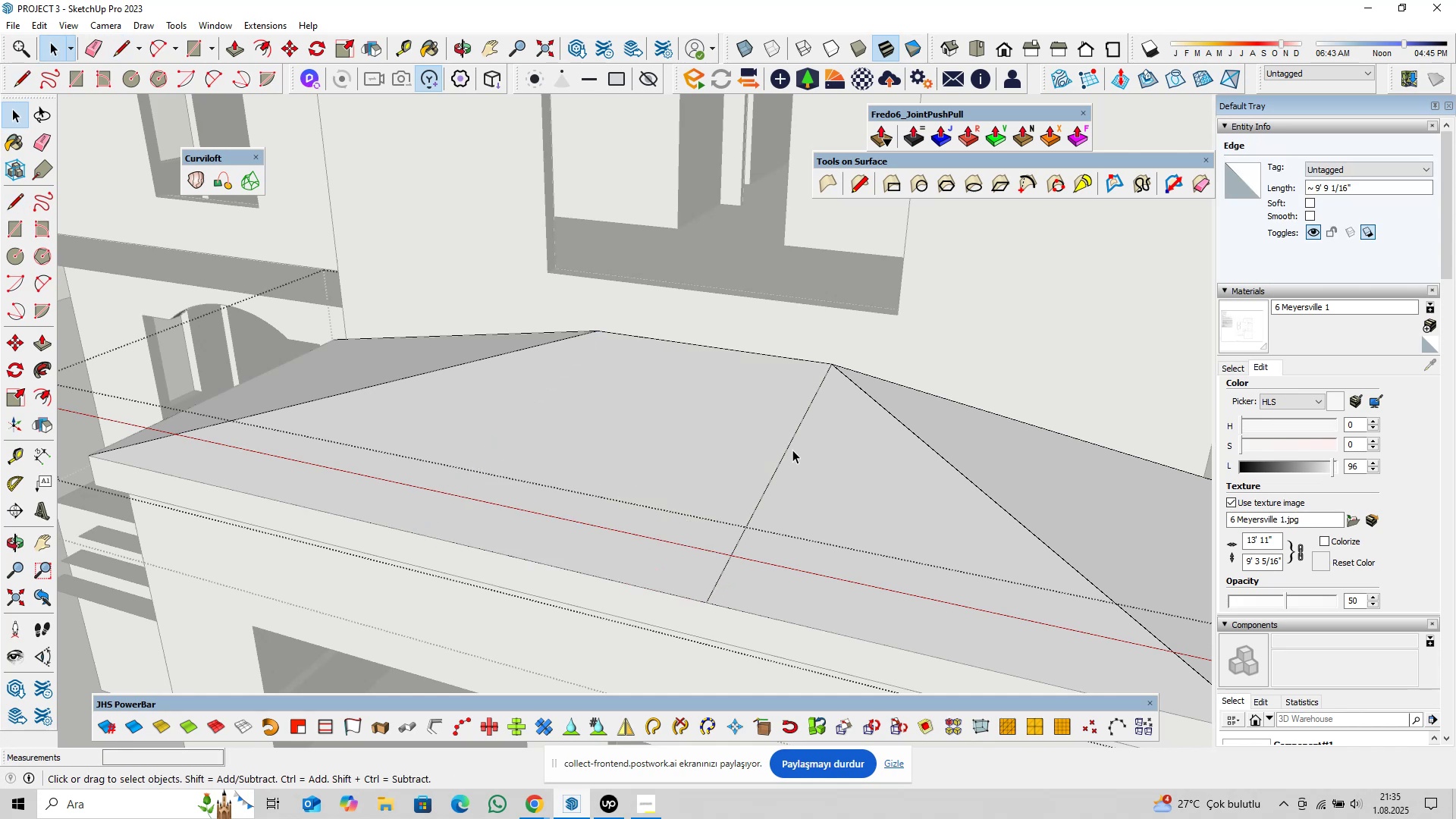 
left_click([788, 447])
 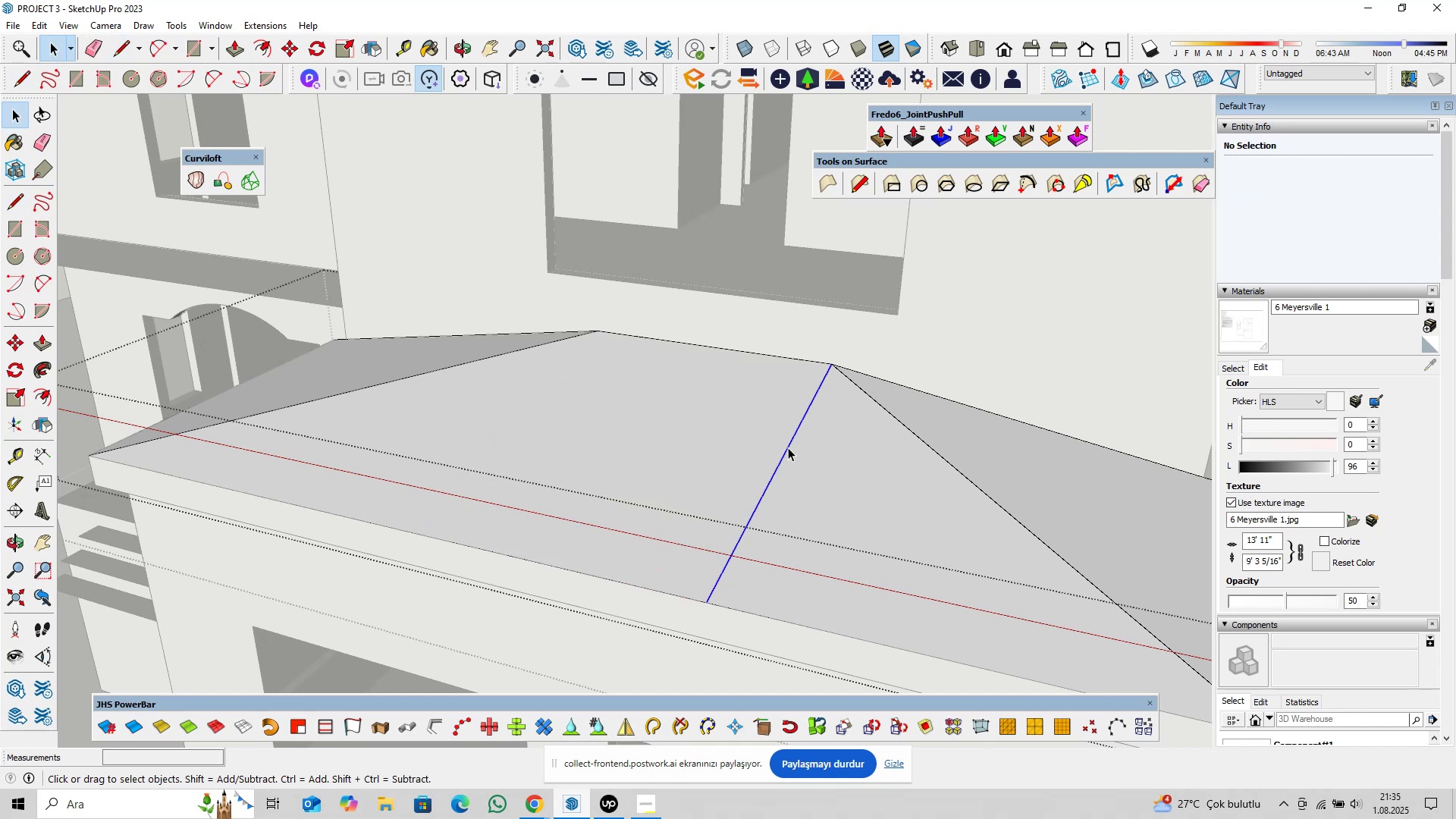 
key(Delete)
 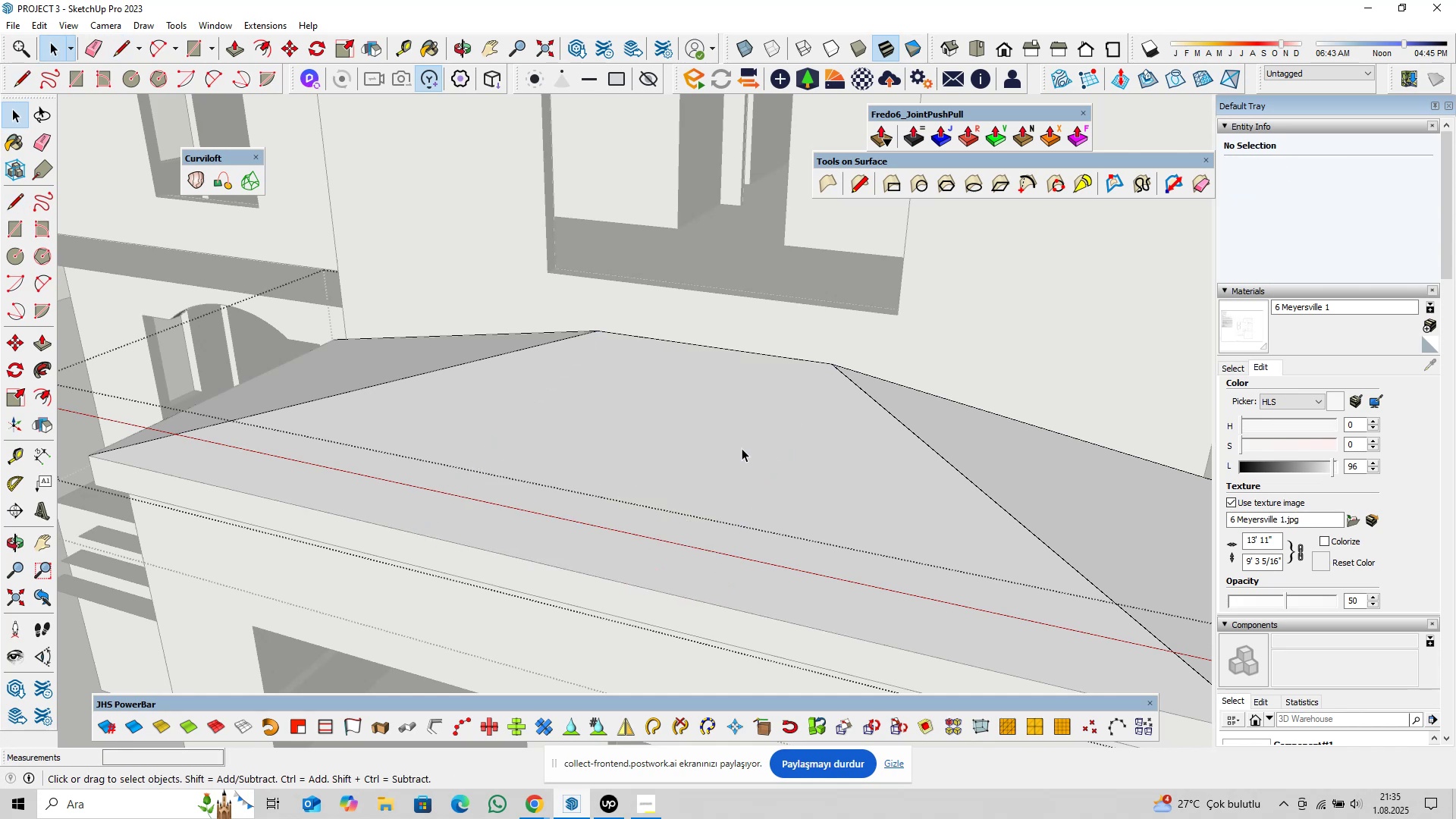 
scroll: coordinate [658, 445], scroll_direction: down, amount: 11.0
 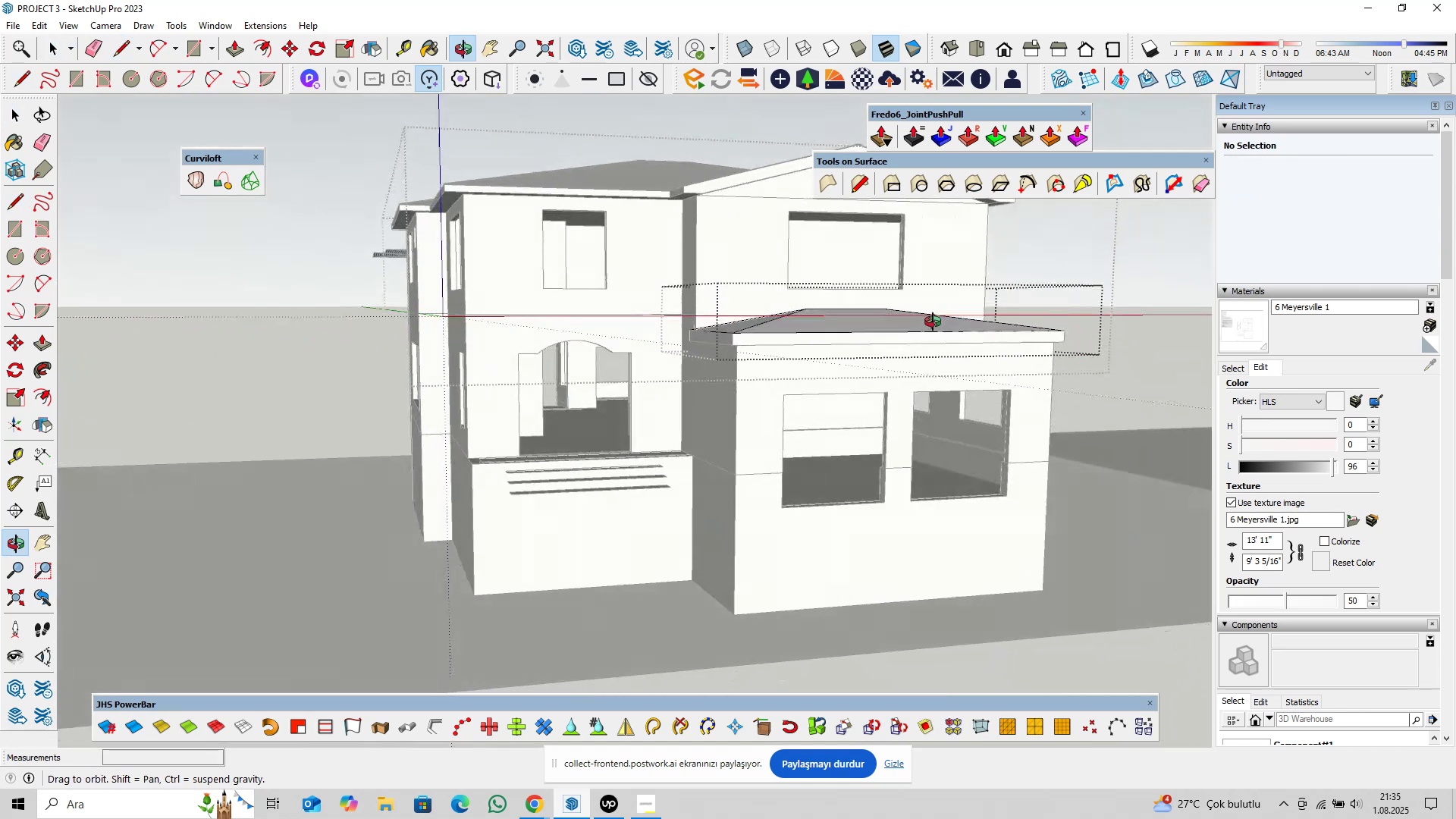 
hold_key(key=ShiftLeft, duration=0.46)
 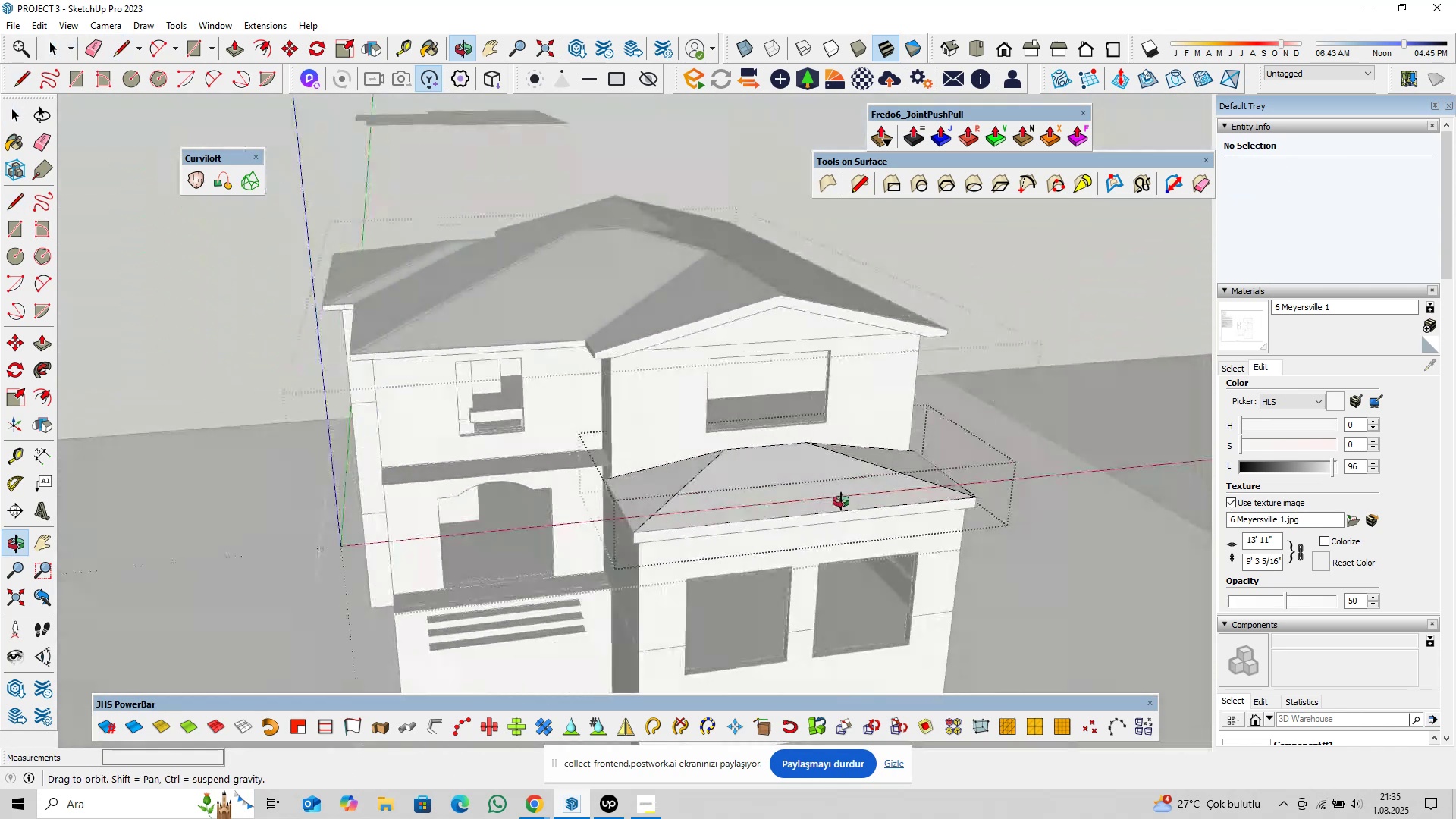 
key(Escape)
 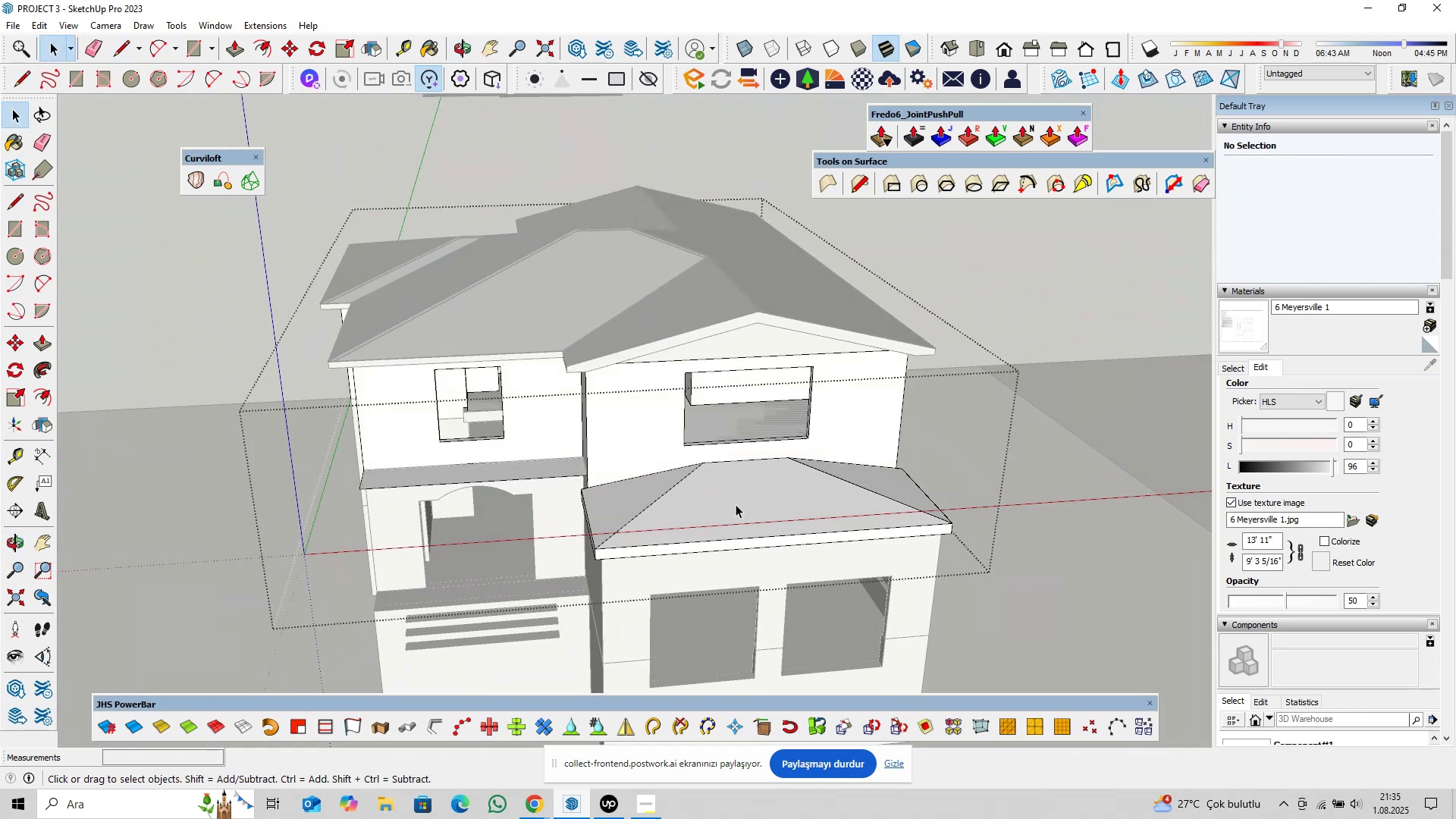 
left_click([736, 504])
 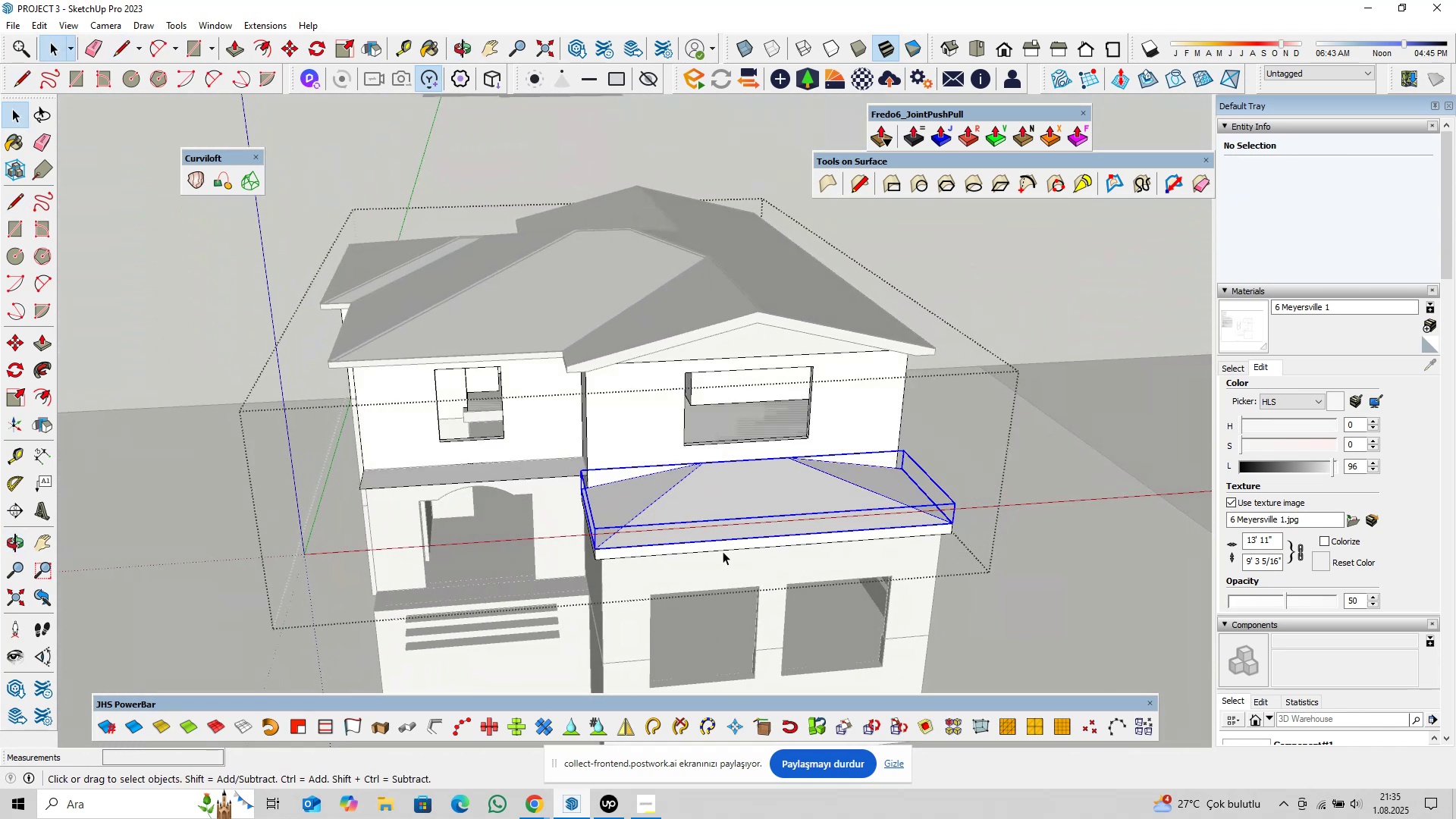 
double_click([723, 550])
 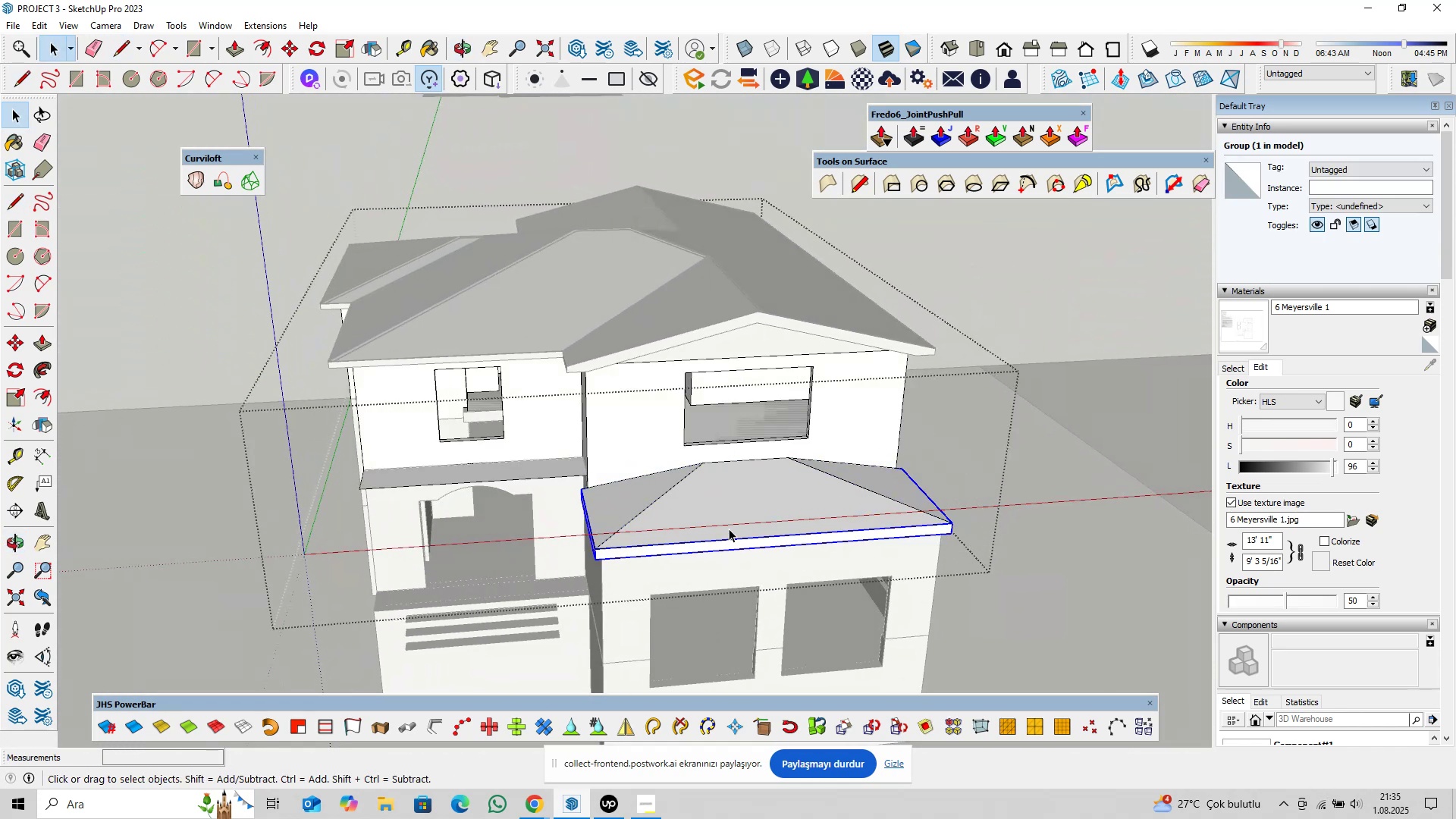 
triple_click([730, 525])
 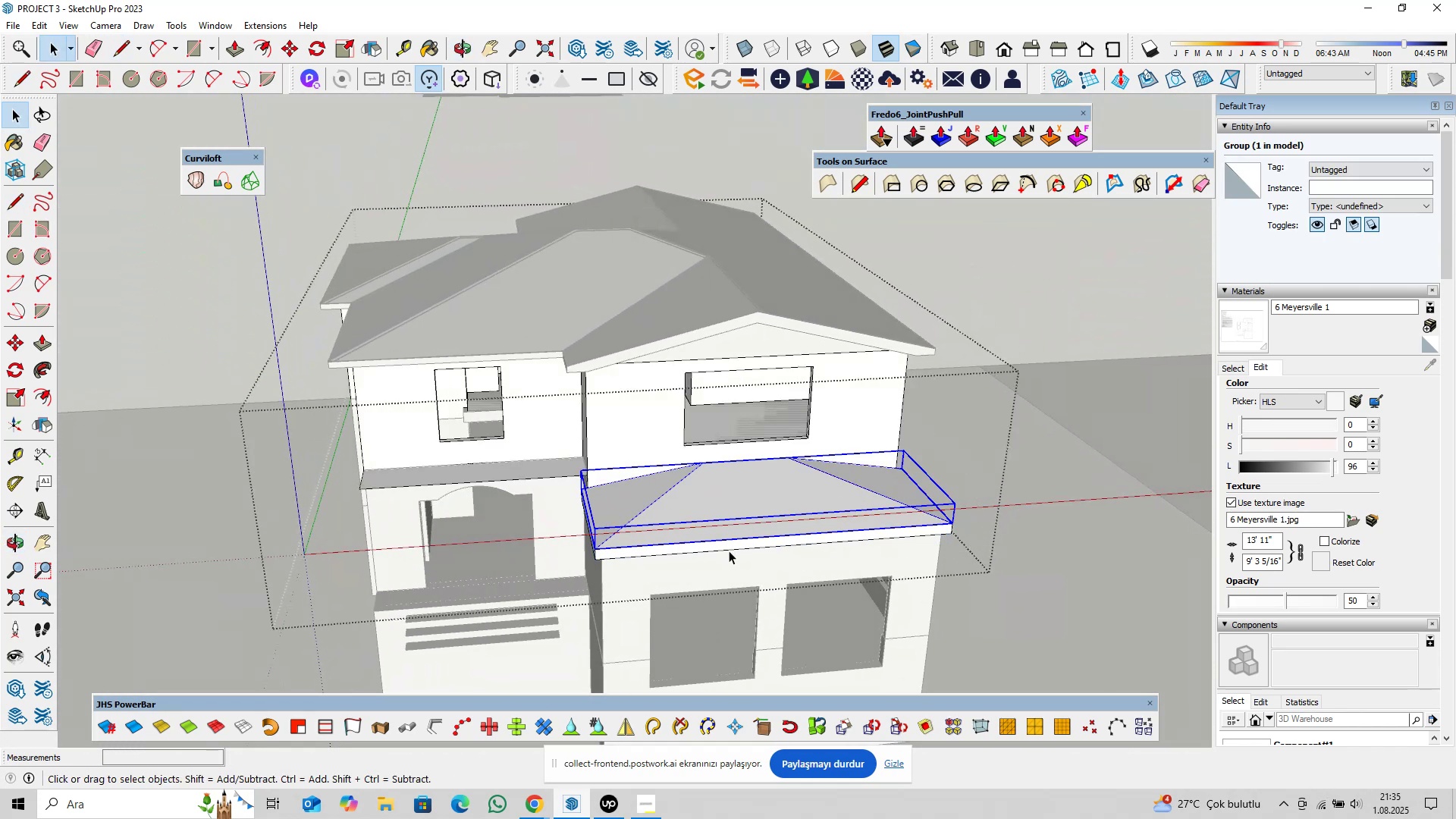 
triple_click([729, 551])
 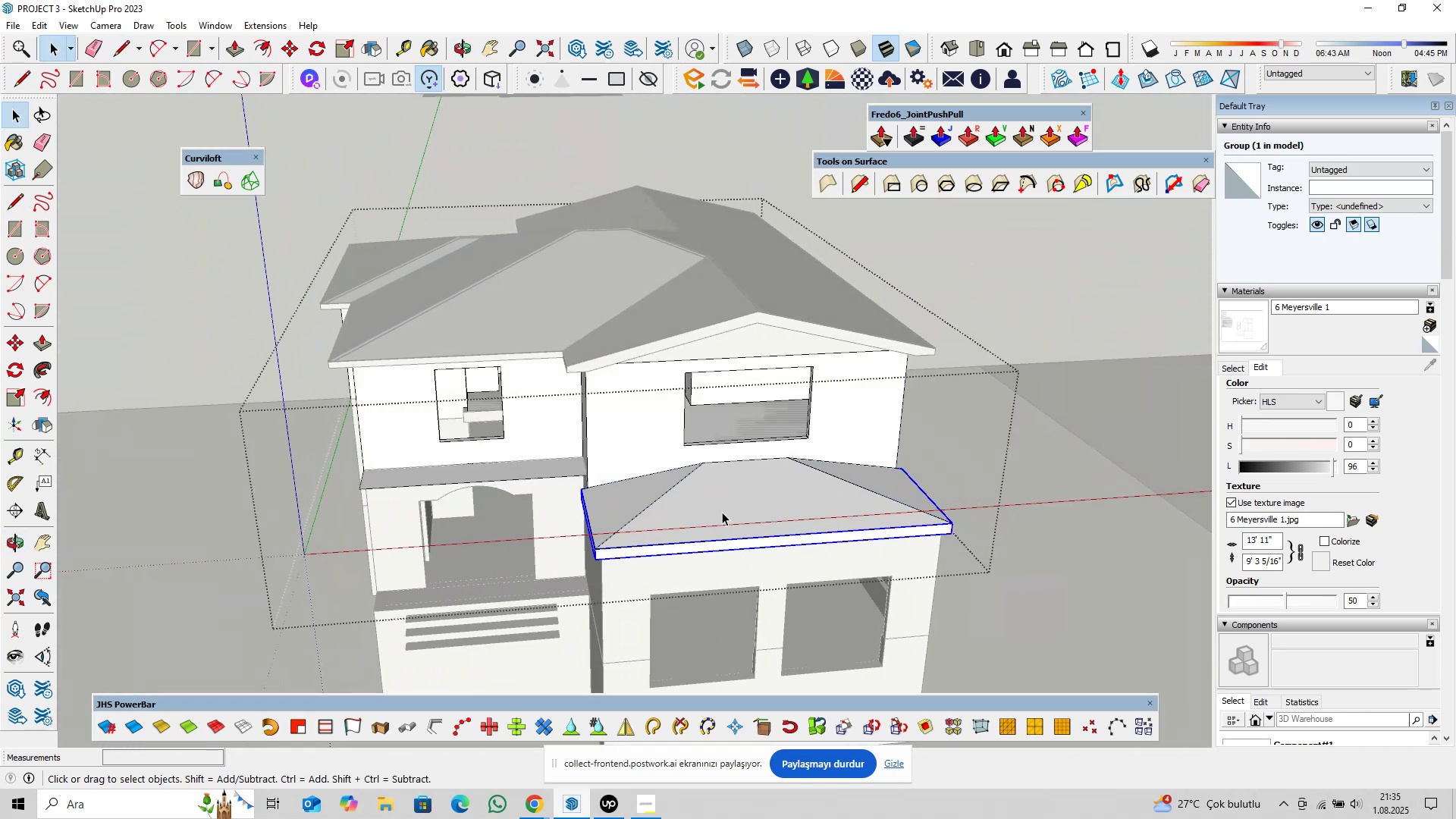 
triple_click([722, 512])
 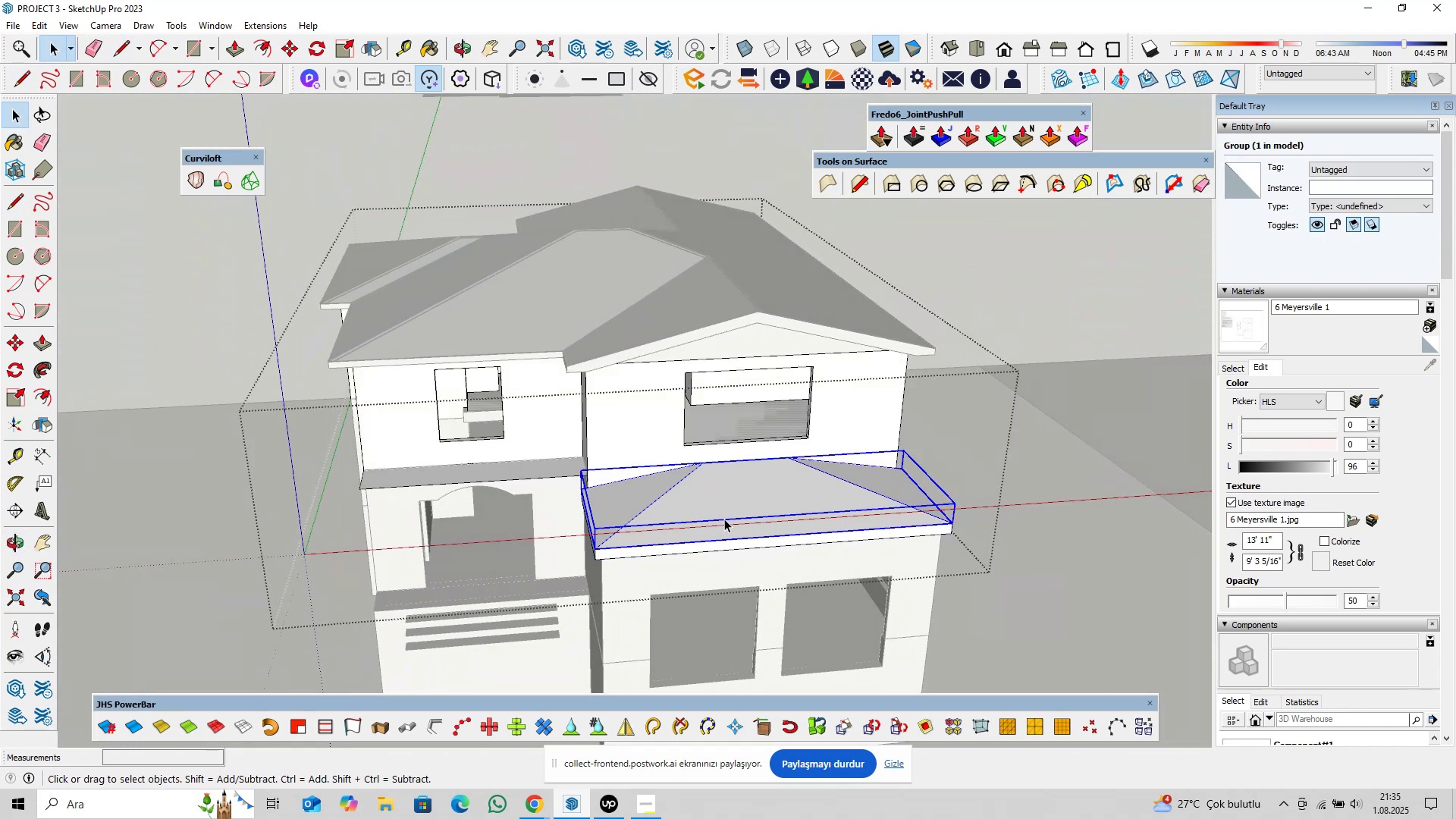 
hold_key(key=ShiftLeft, duration=0.34)
 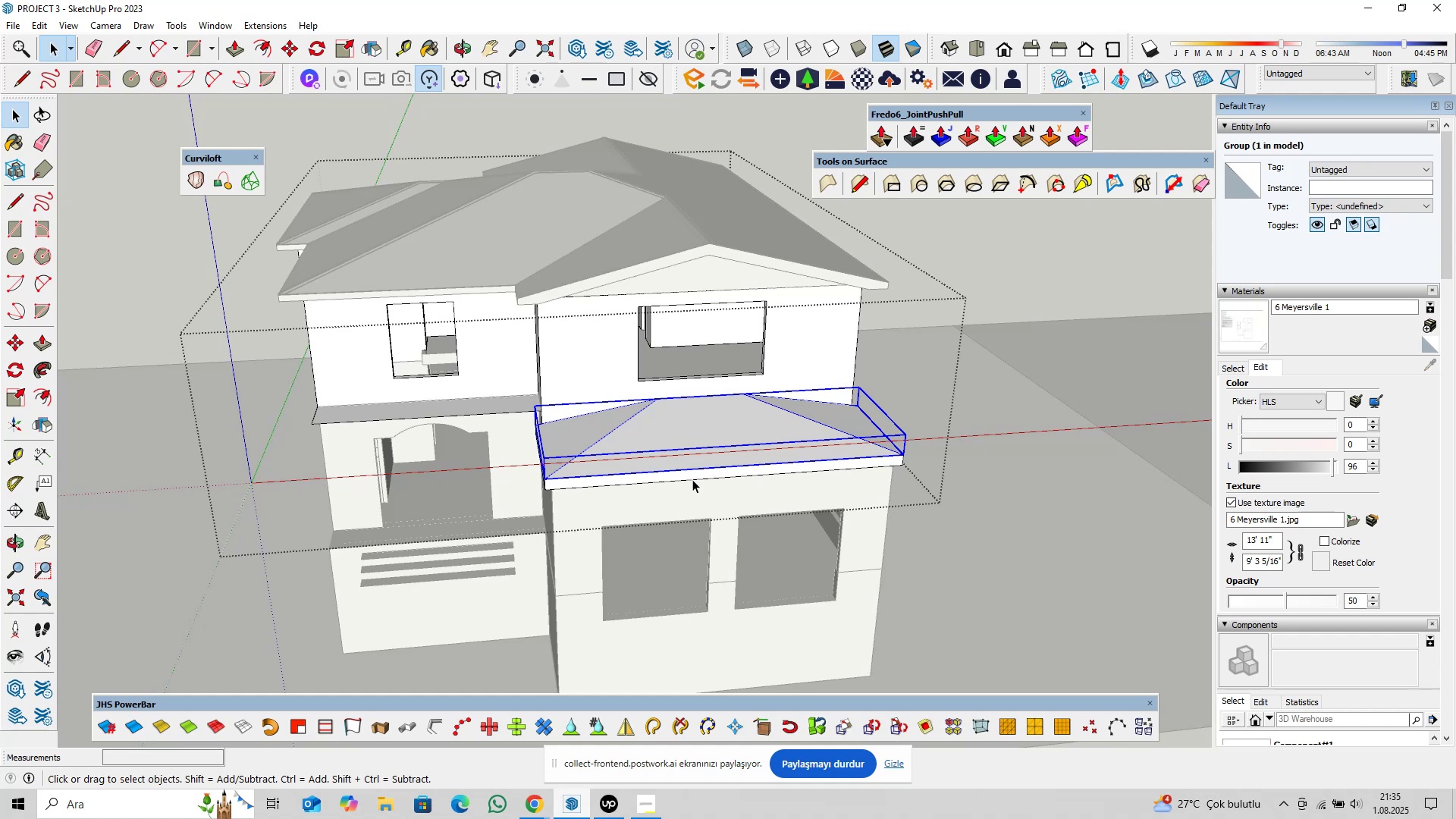 
key(Control+ControlLeft)
 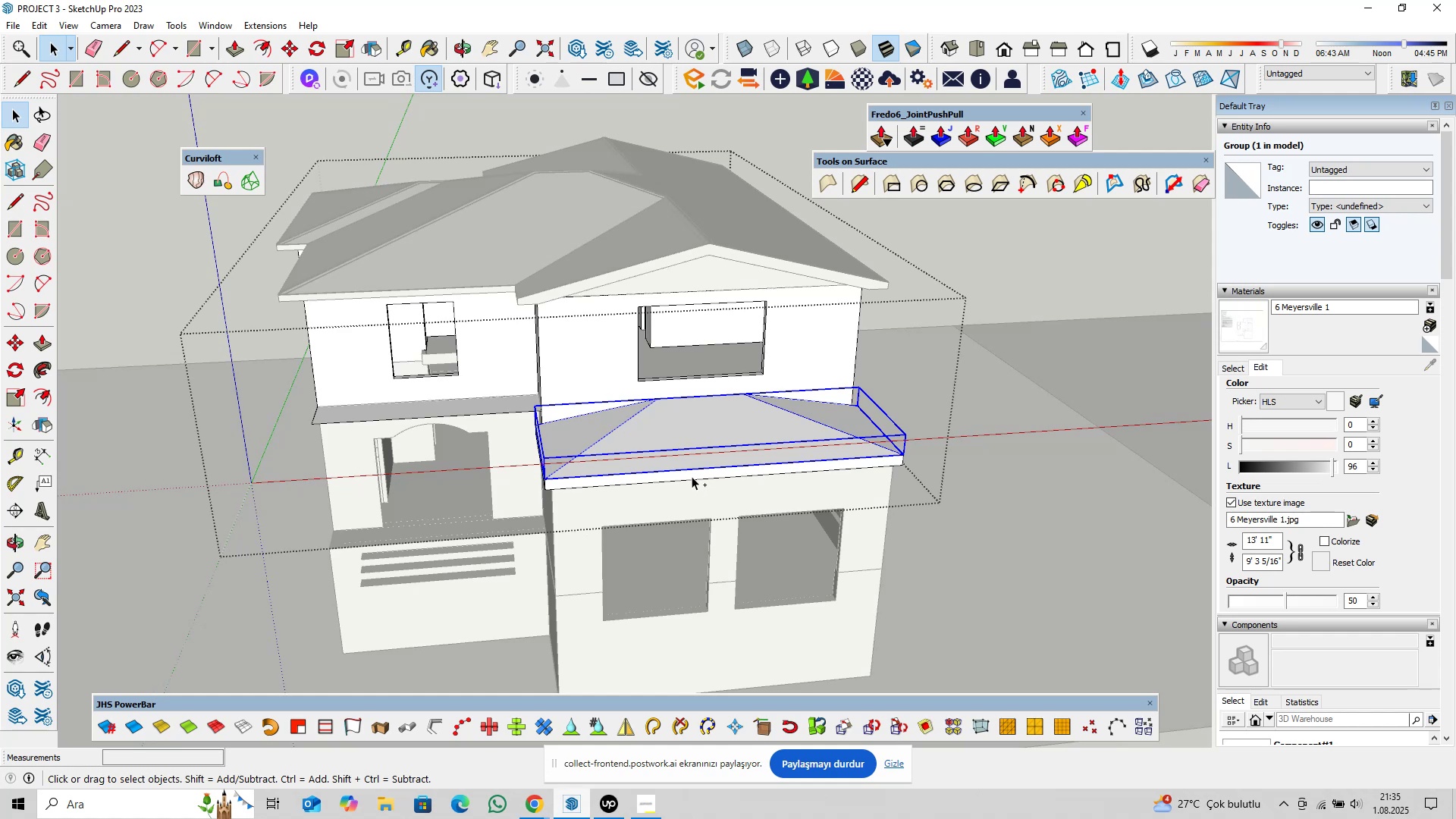 
left_click([692, 476])
 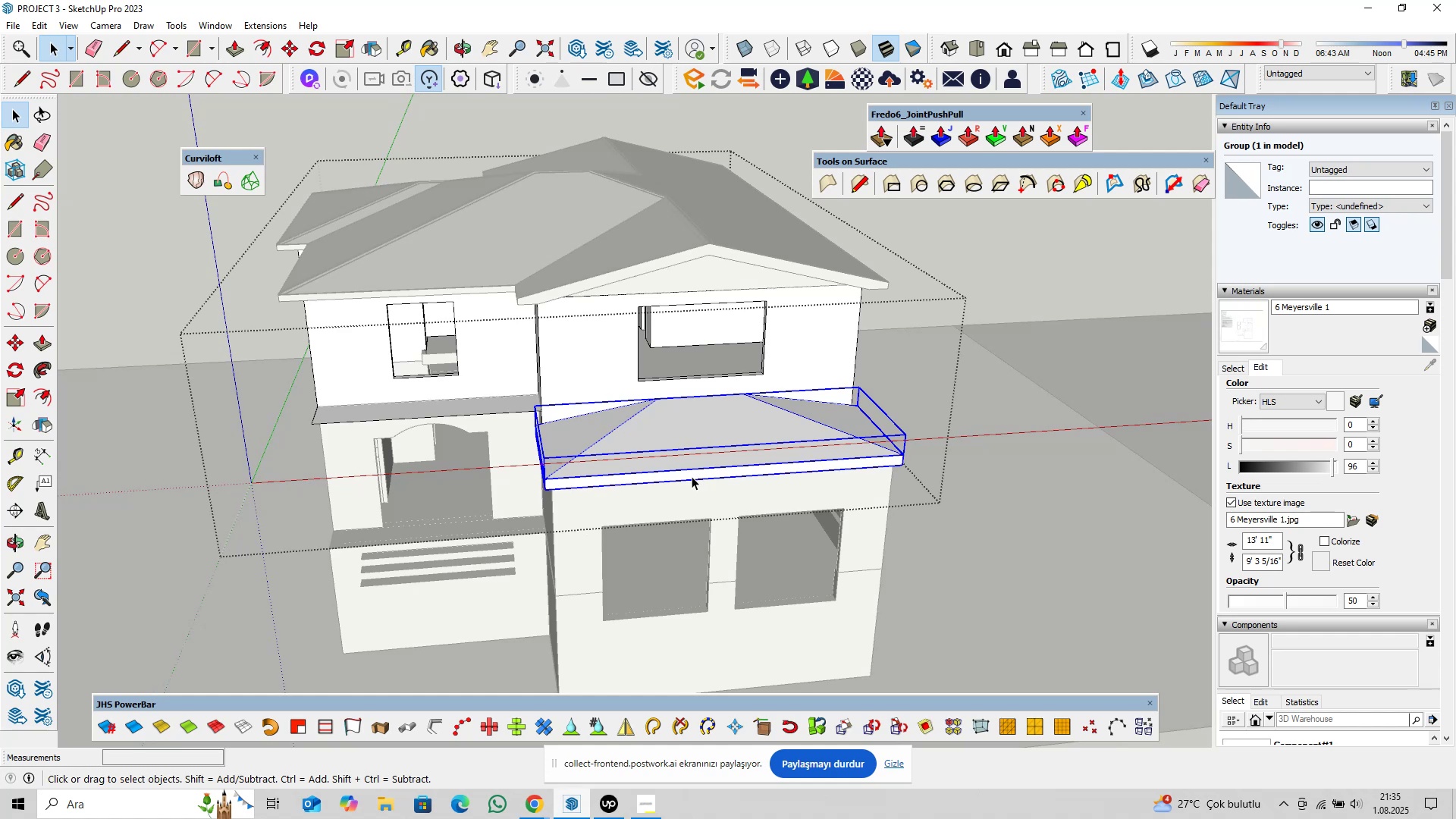 
right_click([692, 476])
 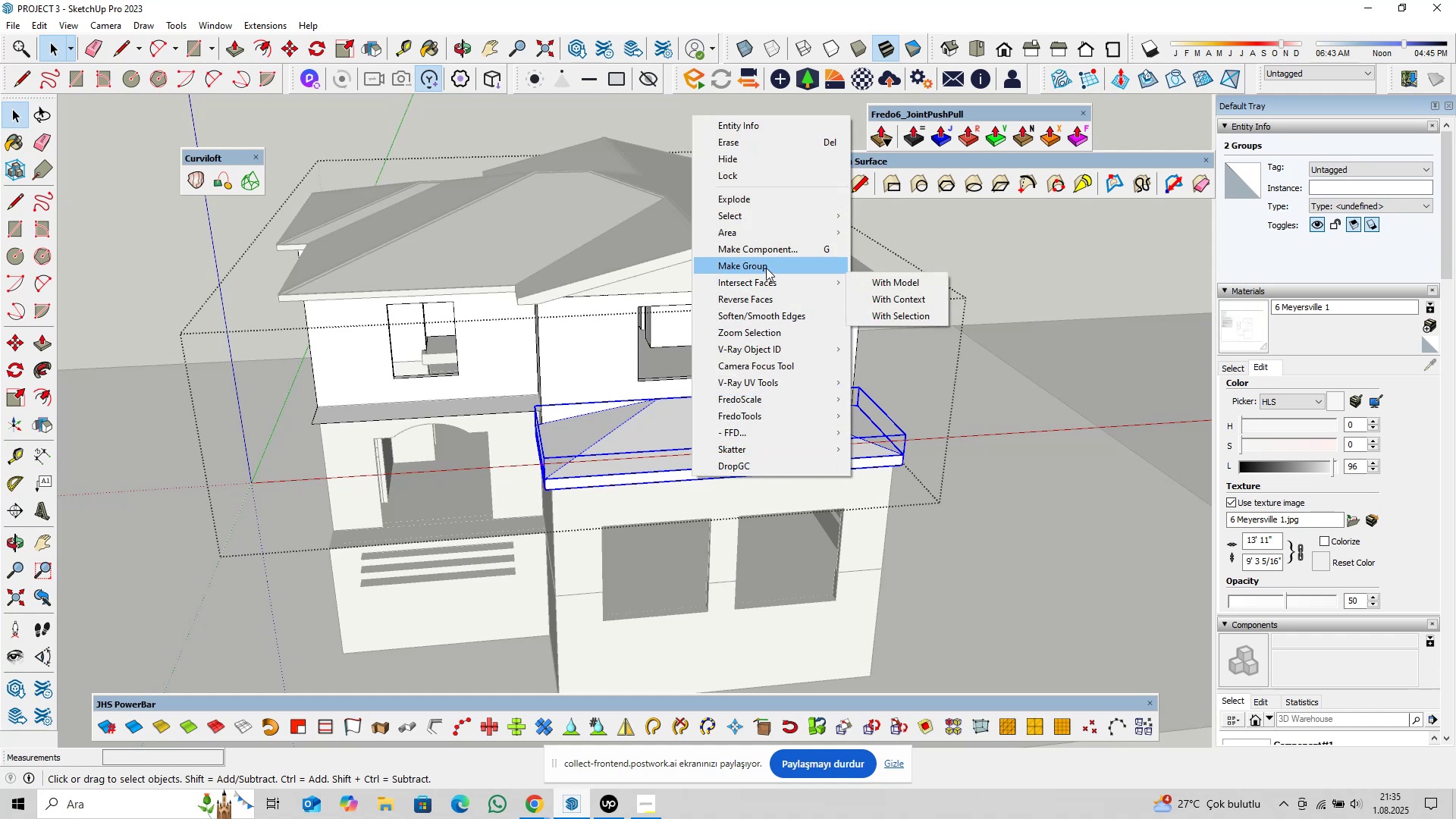 
left_click([766, 268])
 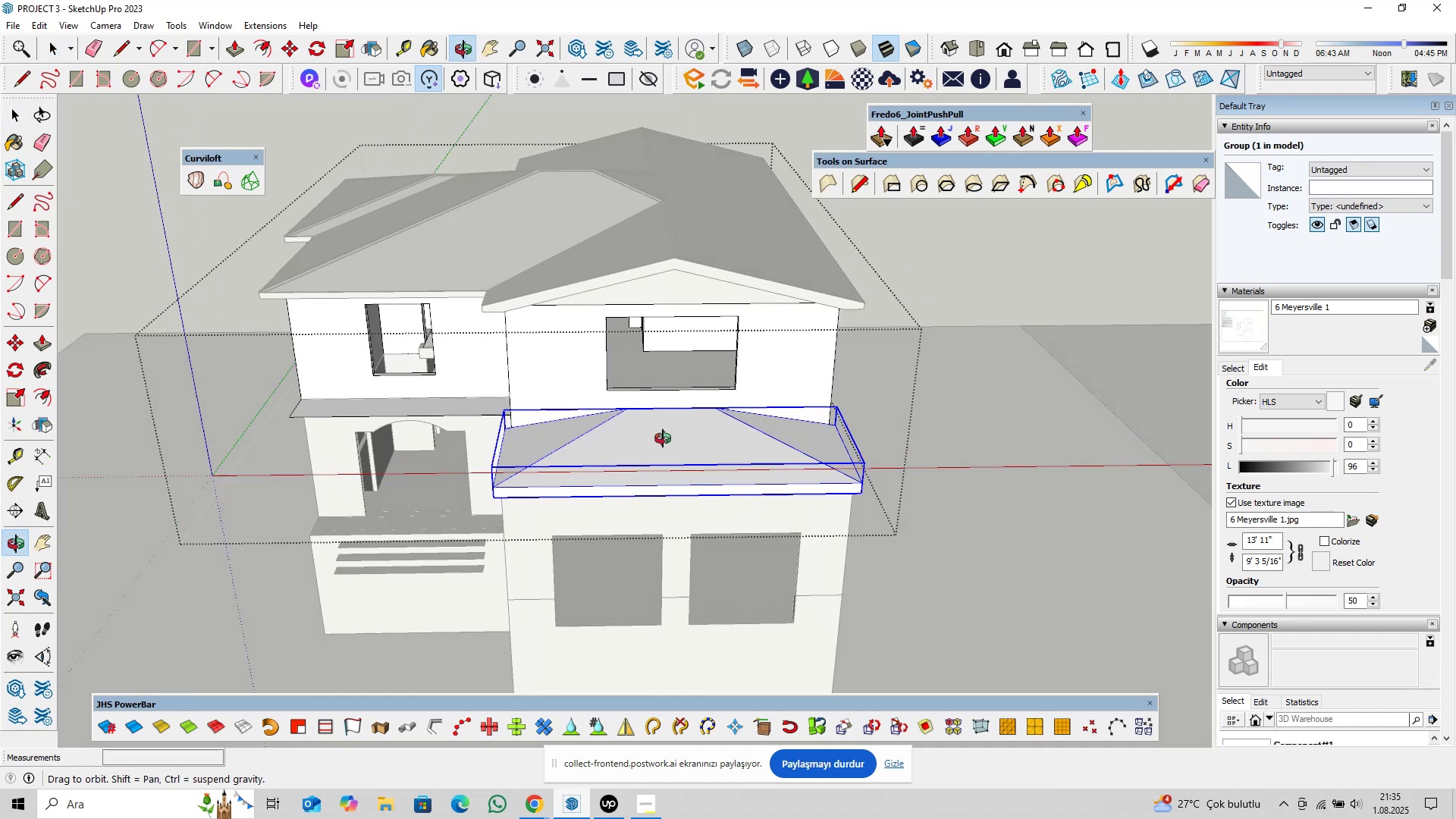 
hold_key(key=ShiftLeft, duration=0.53)
 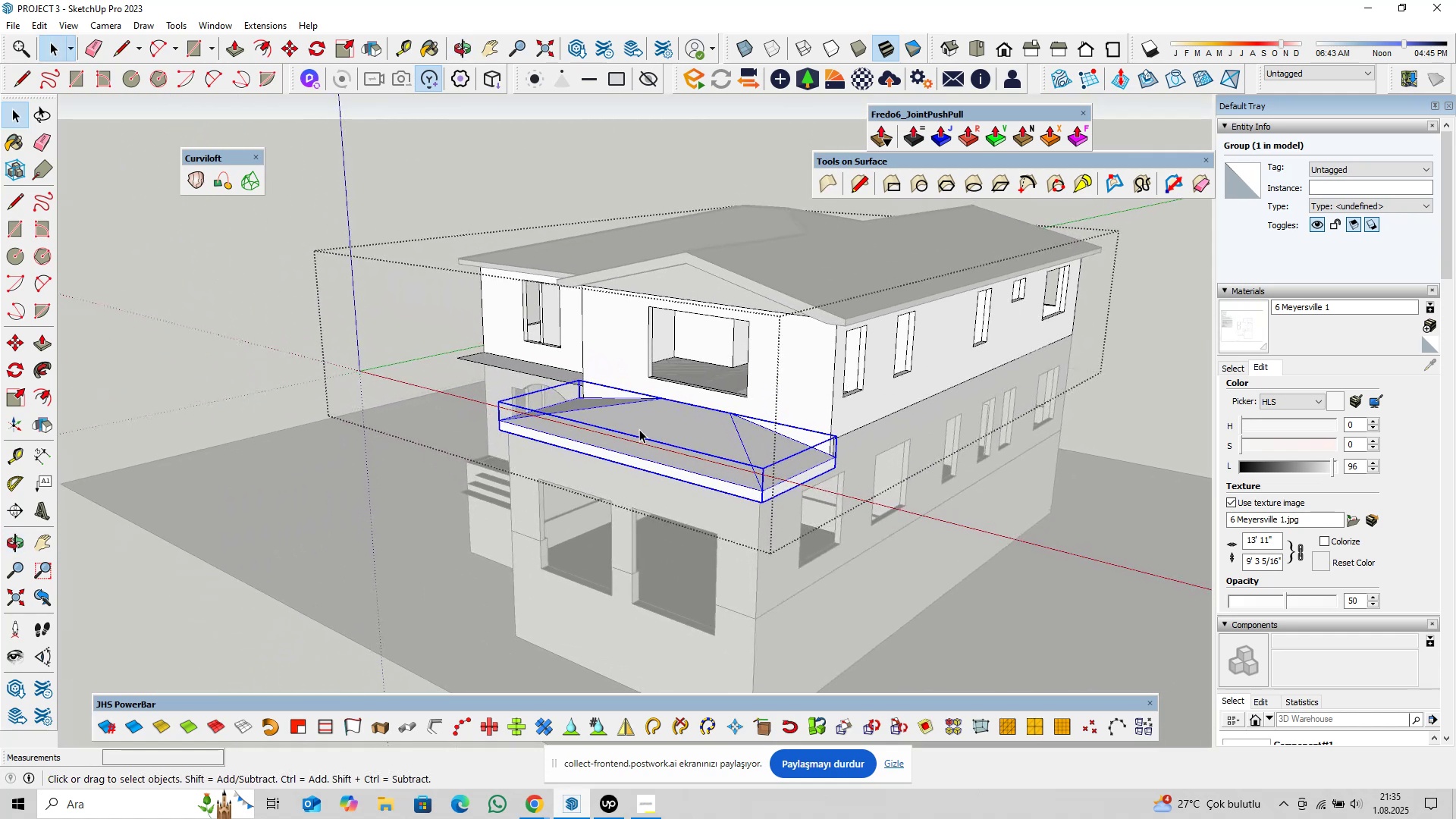 
scroll: coordinate [612, 466], scroll_direction: up, amount: 3.0
 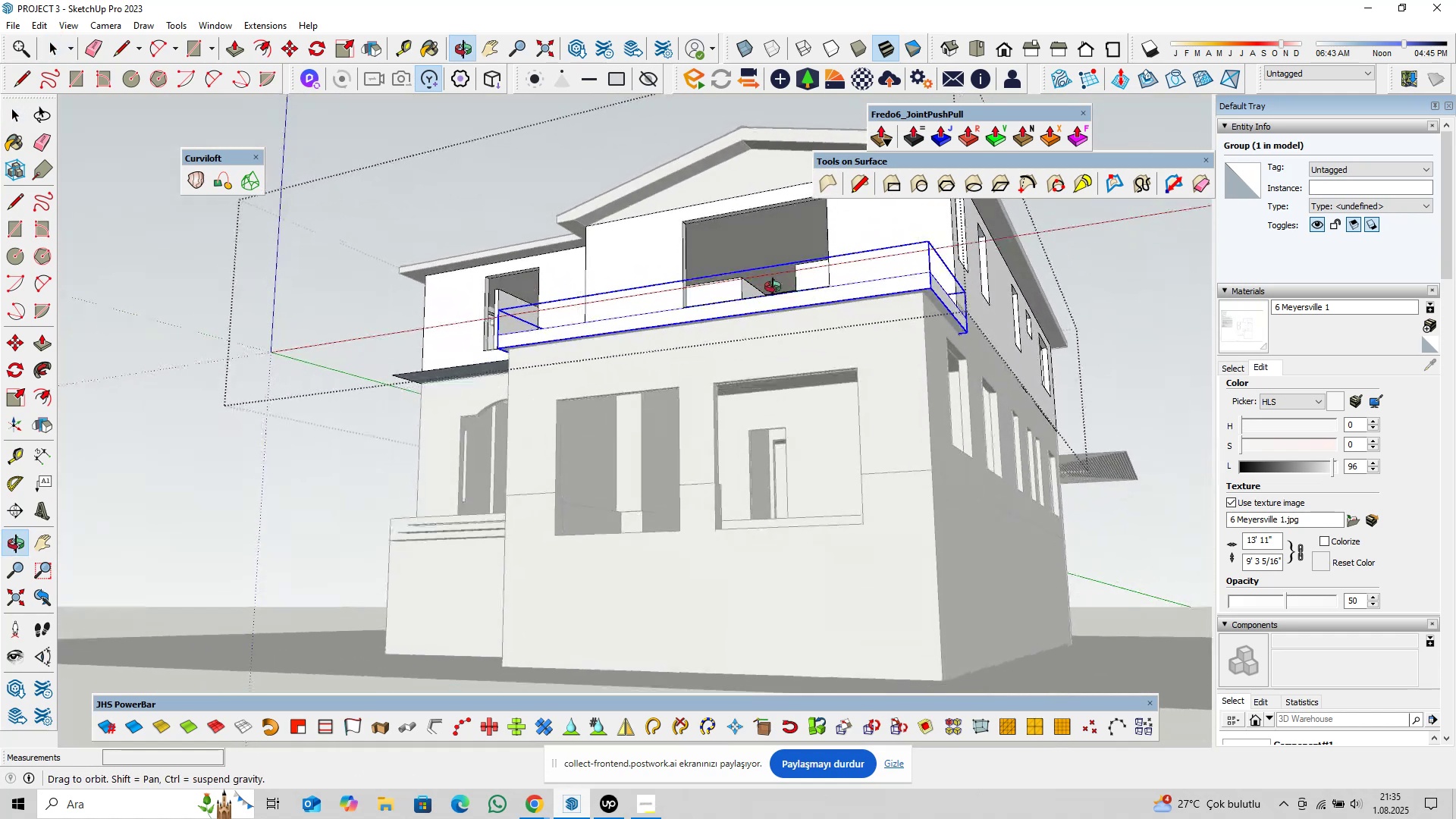 
key(Escape)
 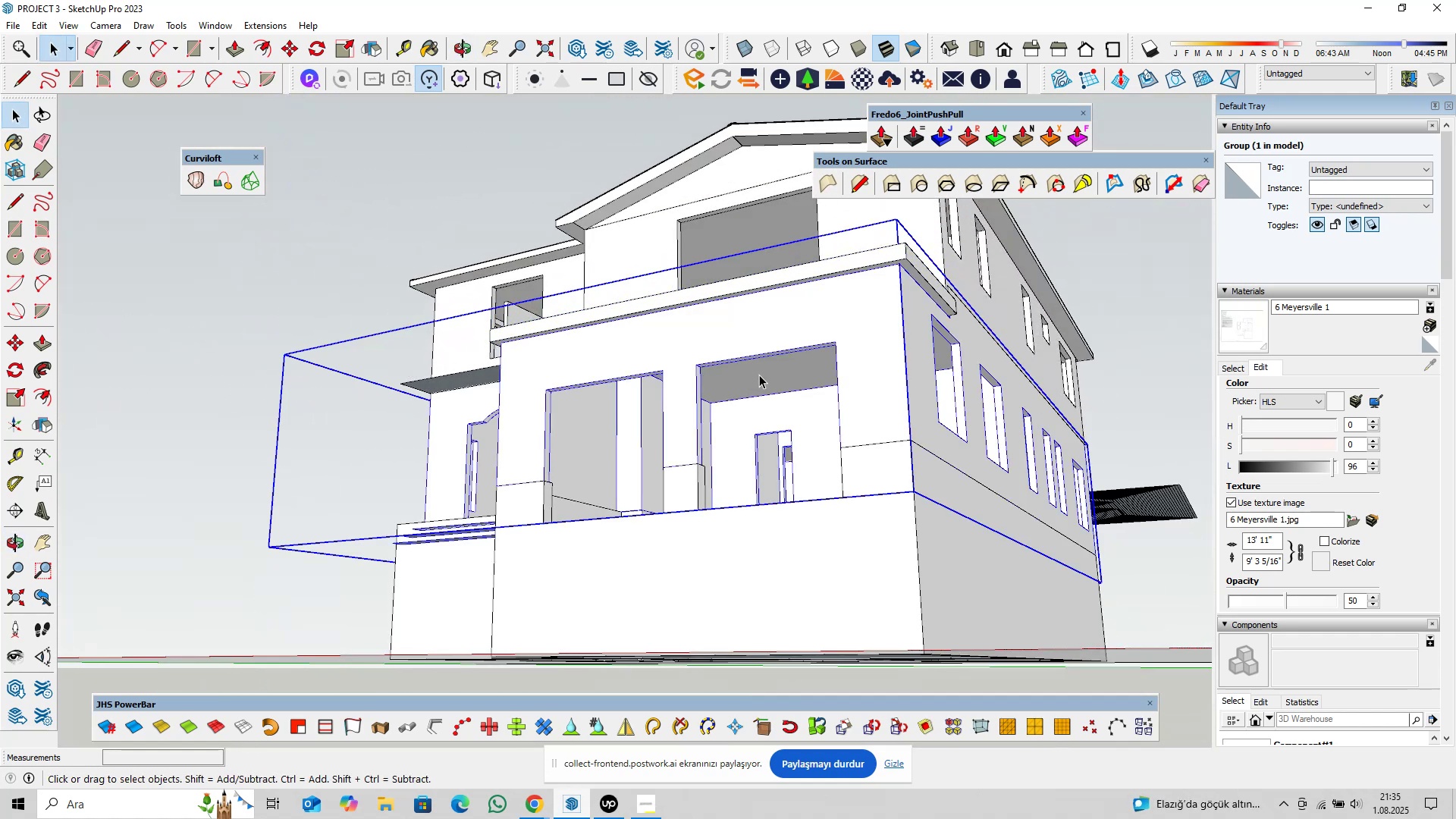 
double_click([763, 373])
 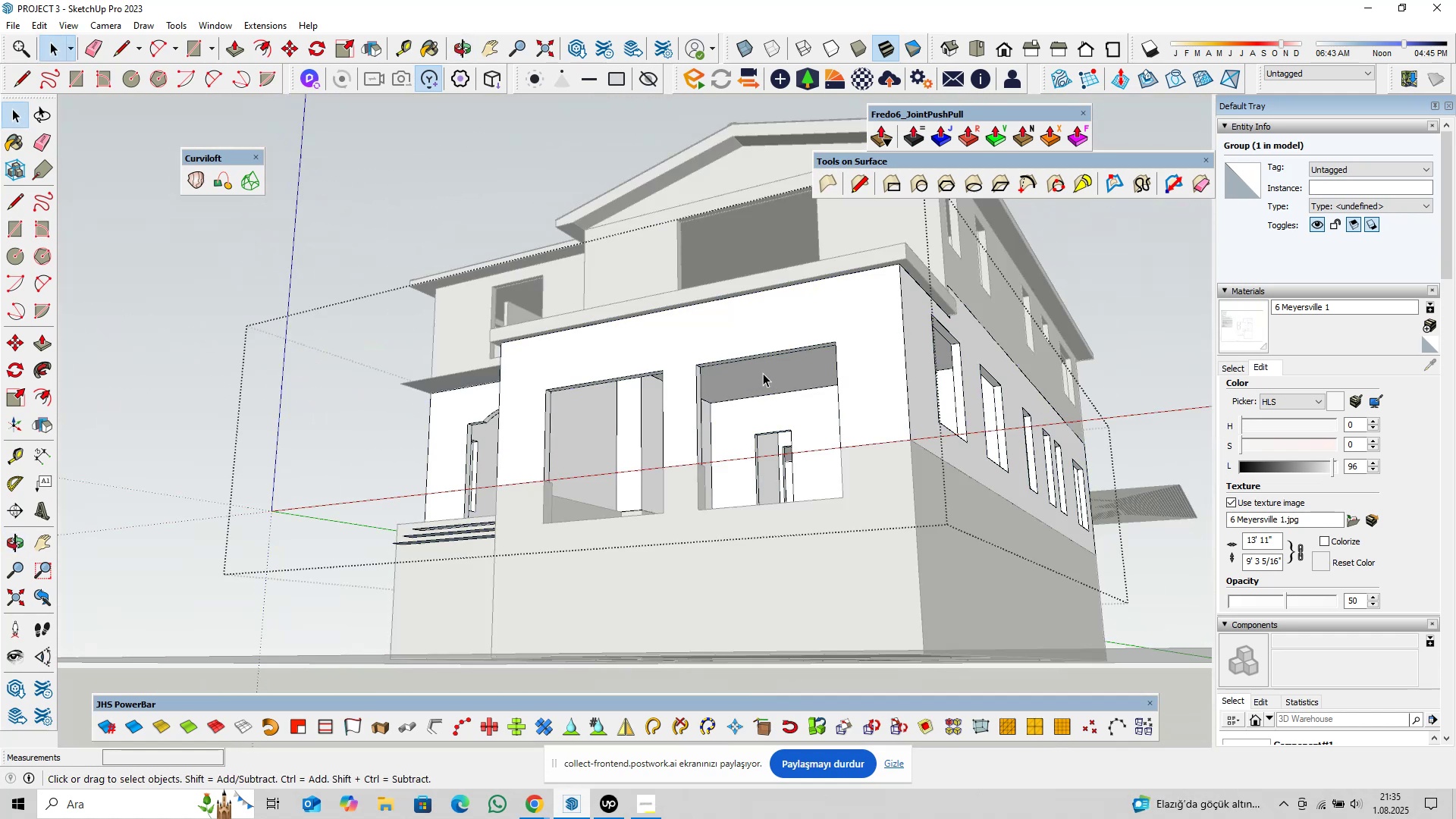 
triple_click([763, 373])
 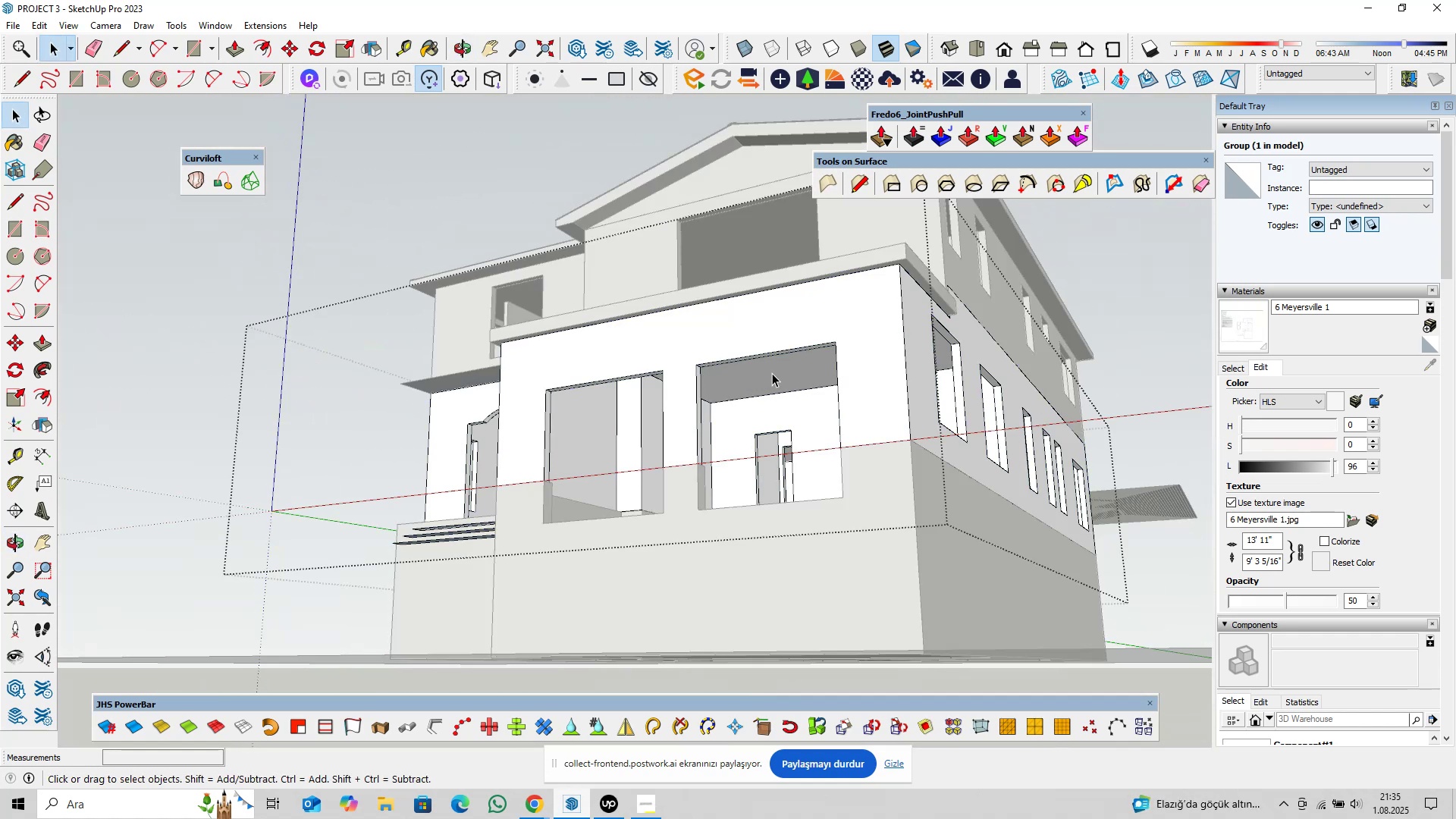 
triple_click([772, 373])
 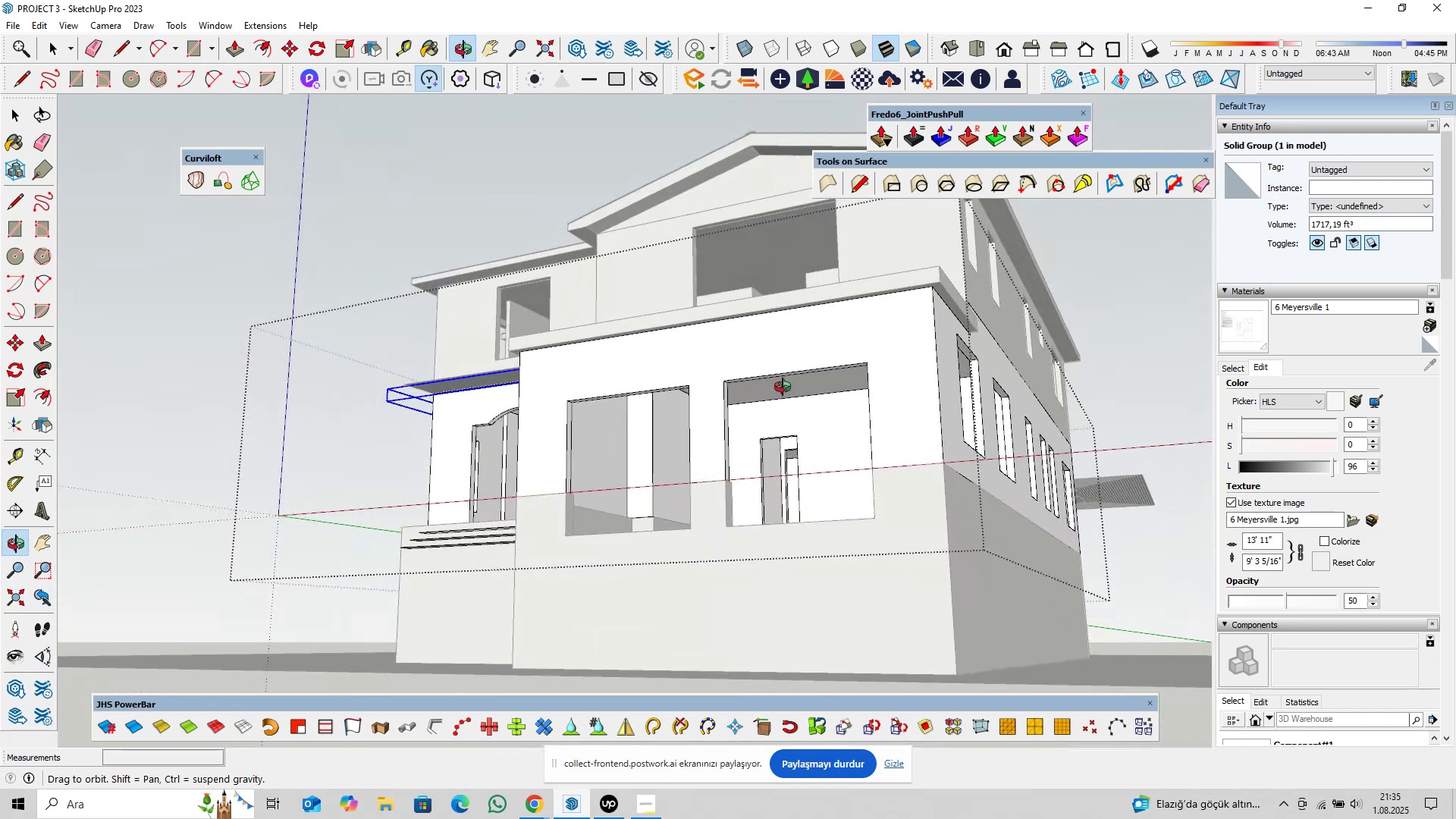 
left_click([46, 28])
 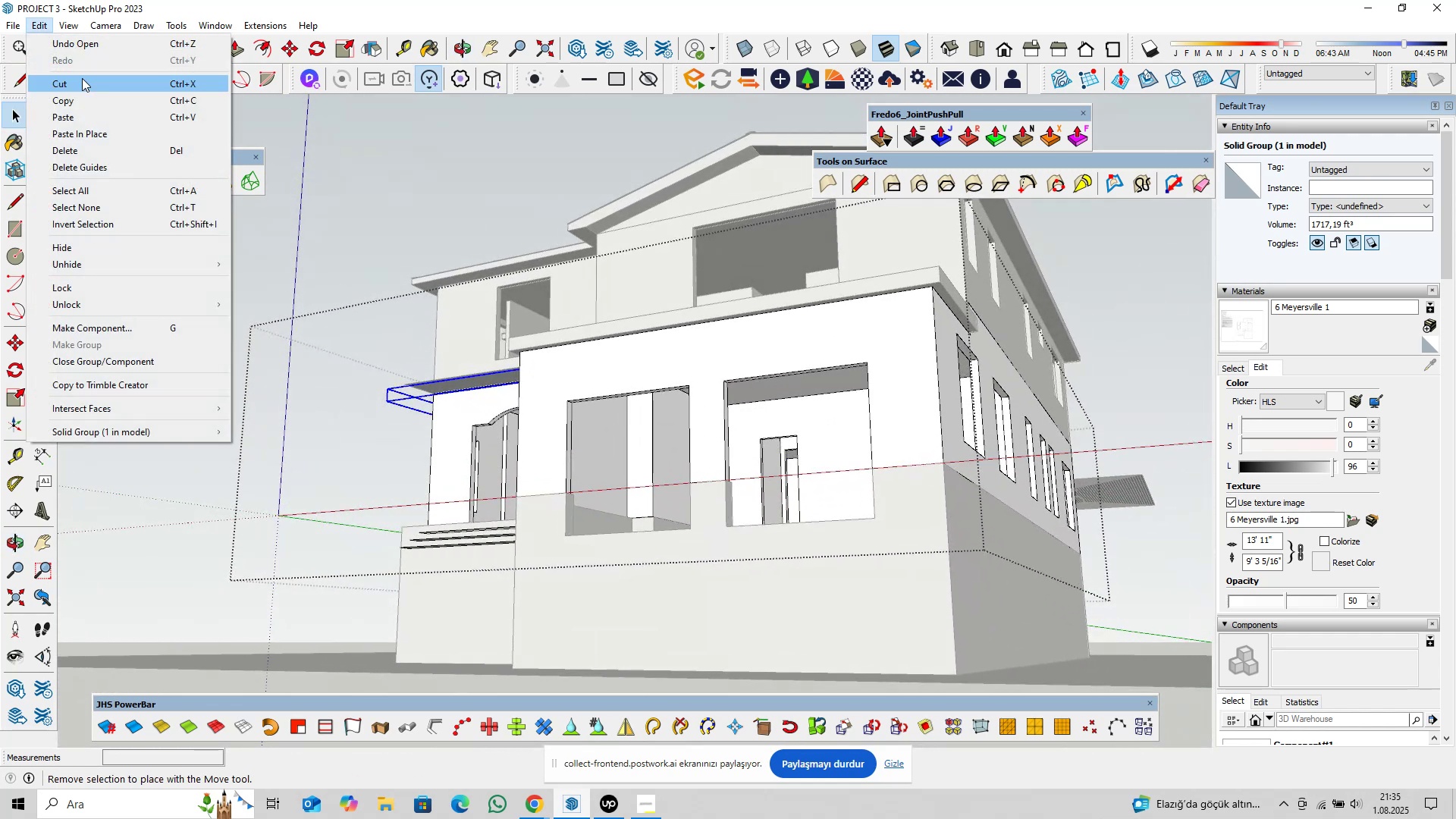 
left_click([83, 82])
 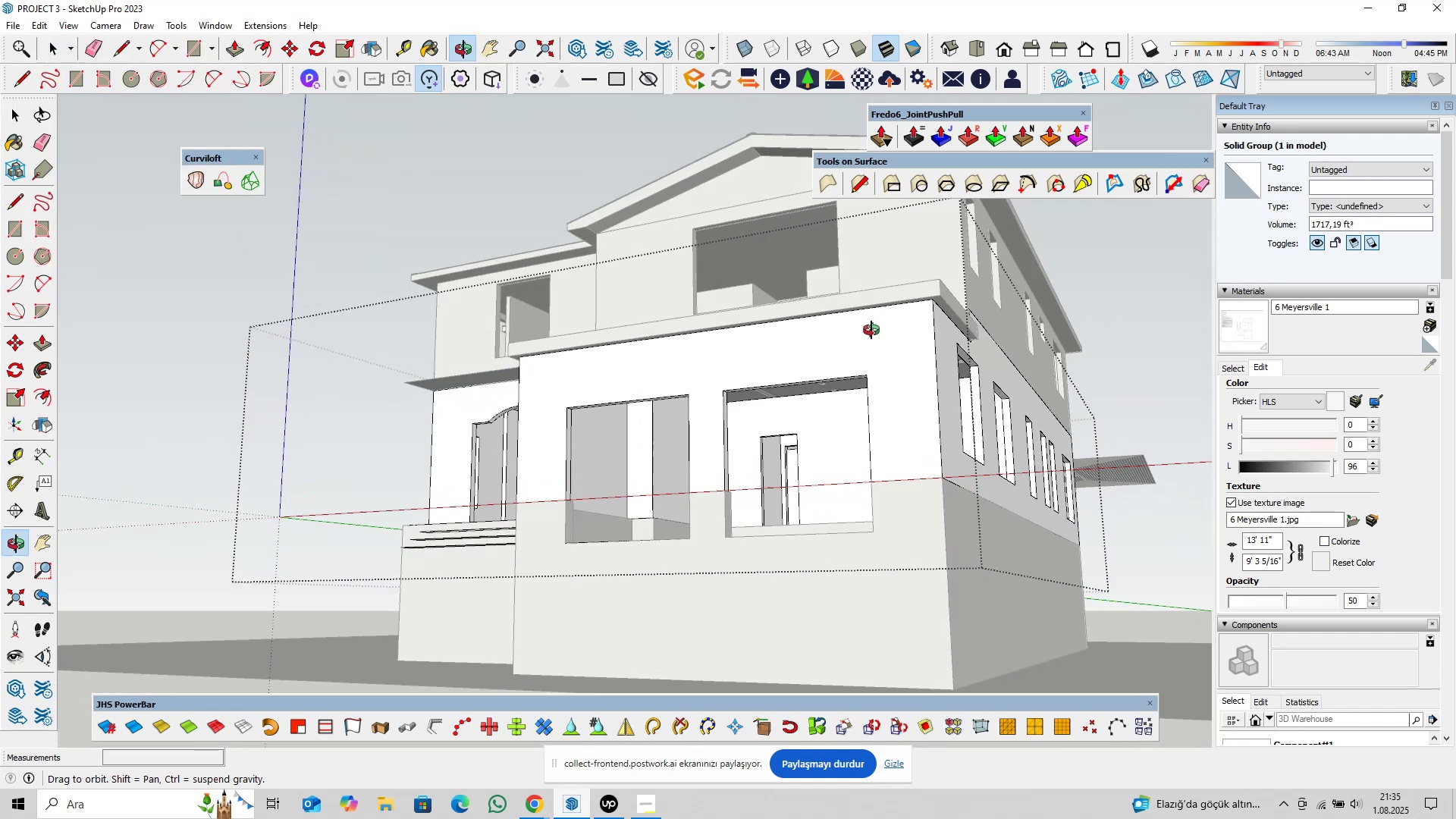 
key(Escape)
 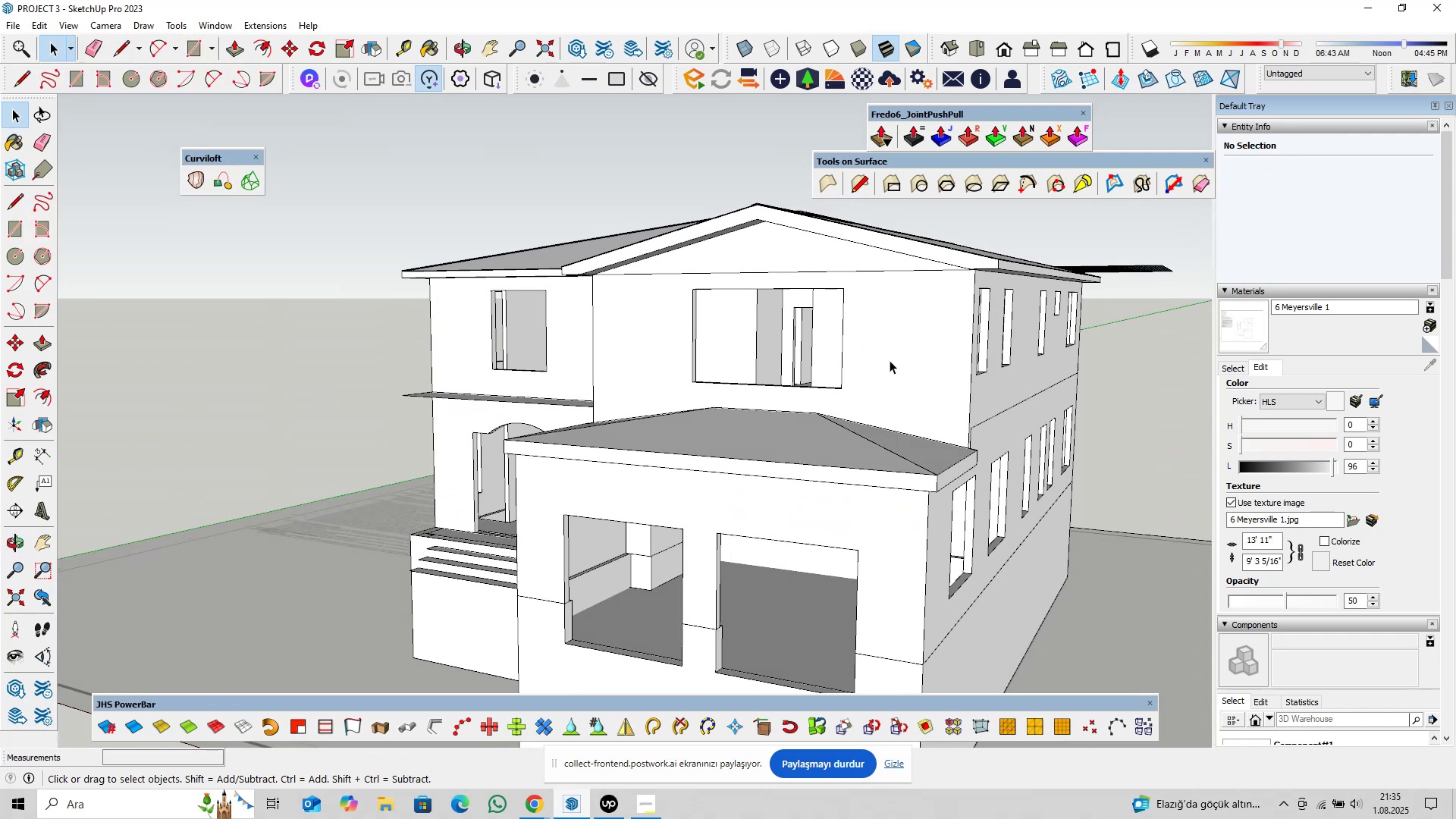 
double_click([886, 337])
 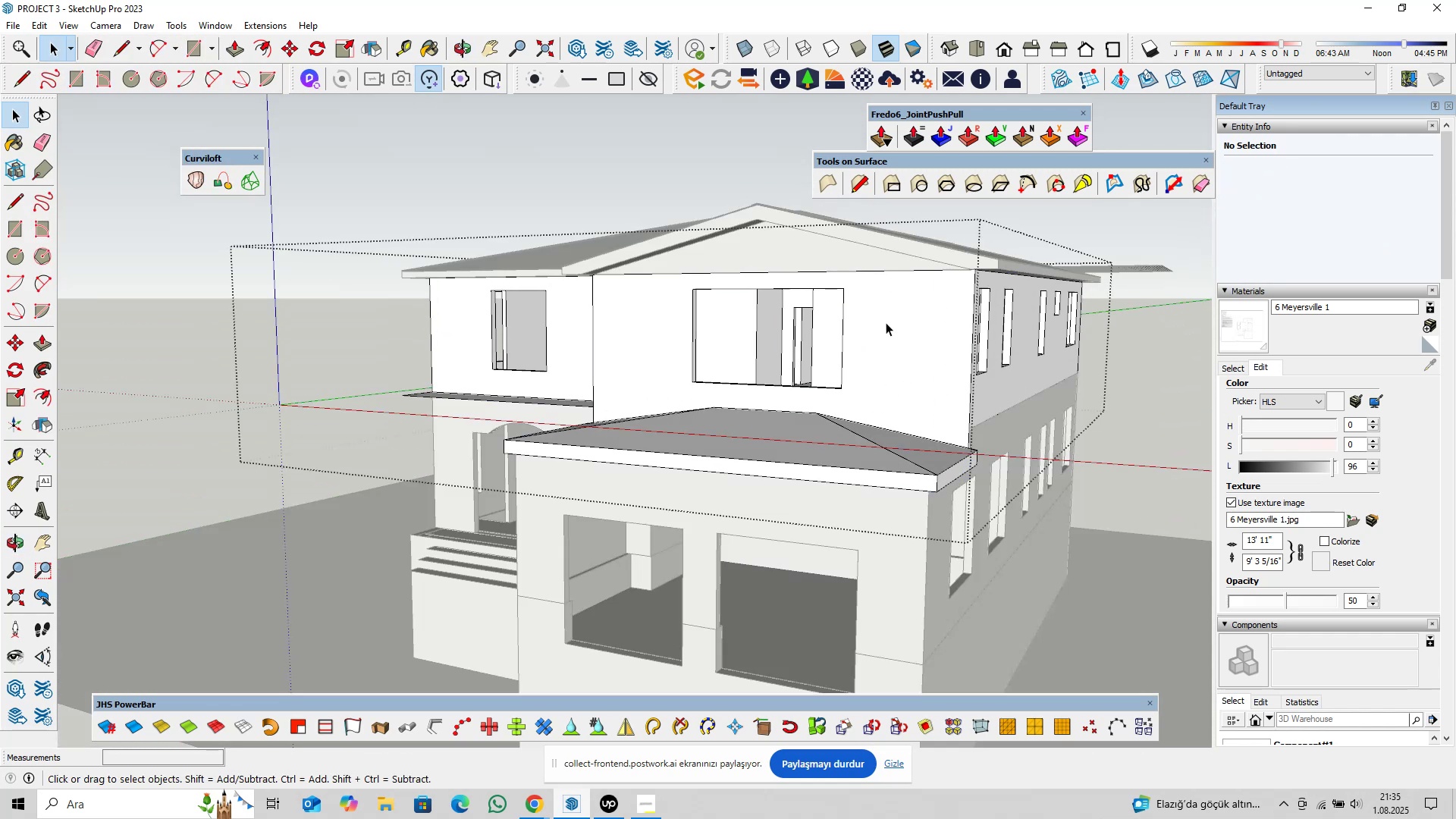 
triple_click([886, 322])
 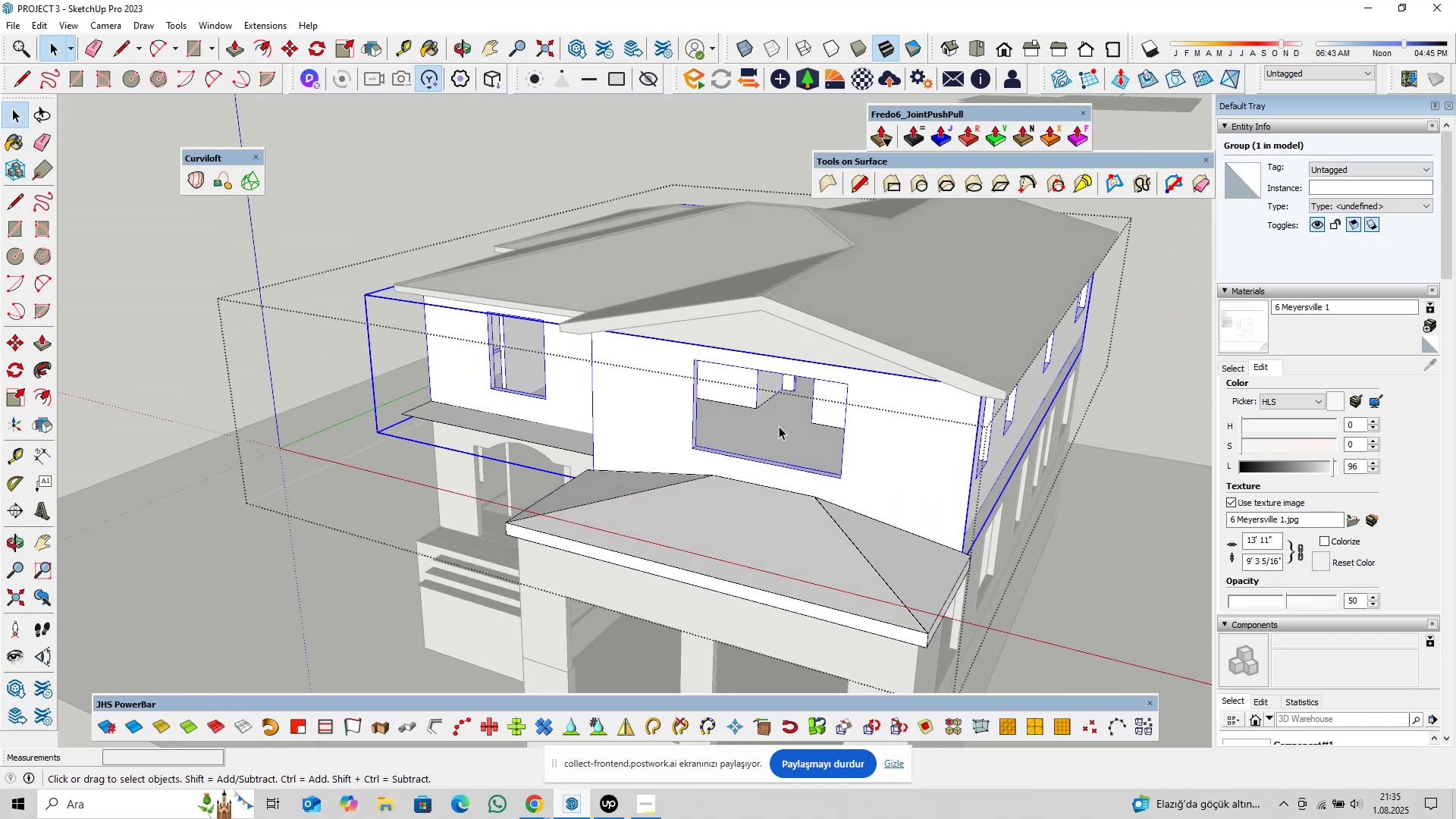 
double_click([760, 529])
 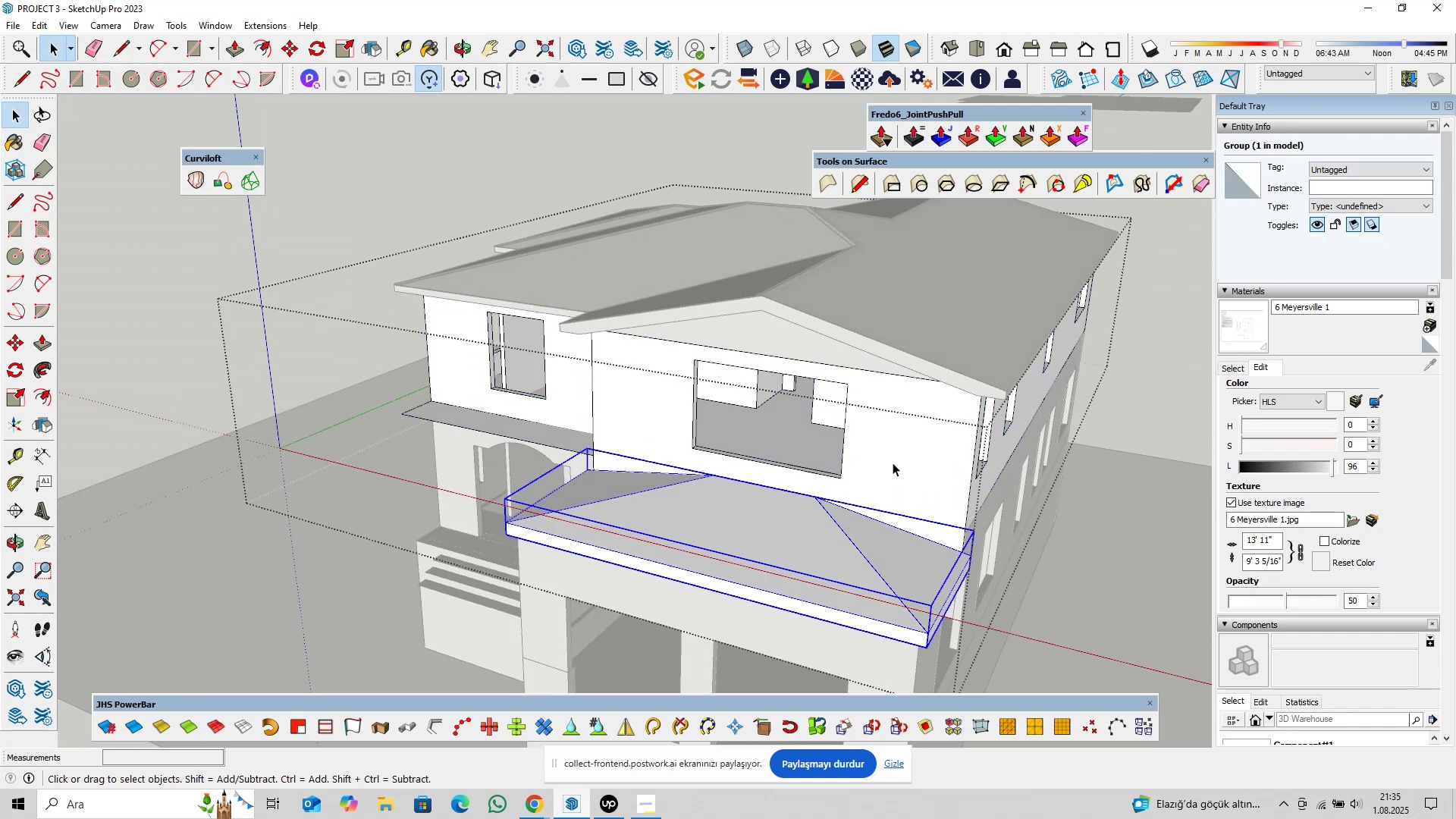 
triple_click([894, 462])
 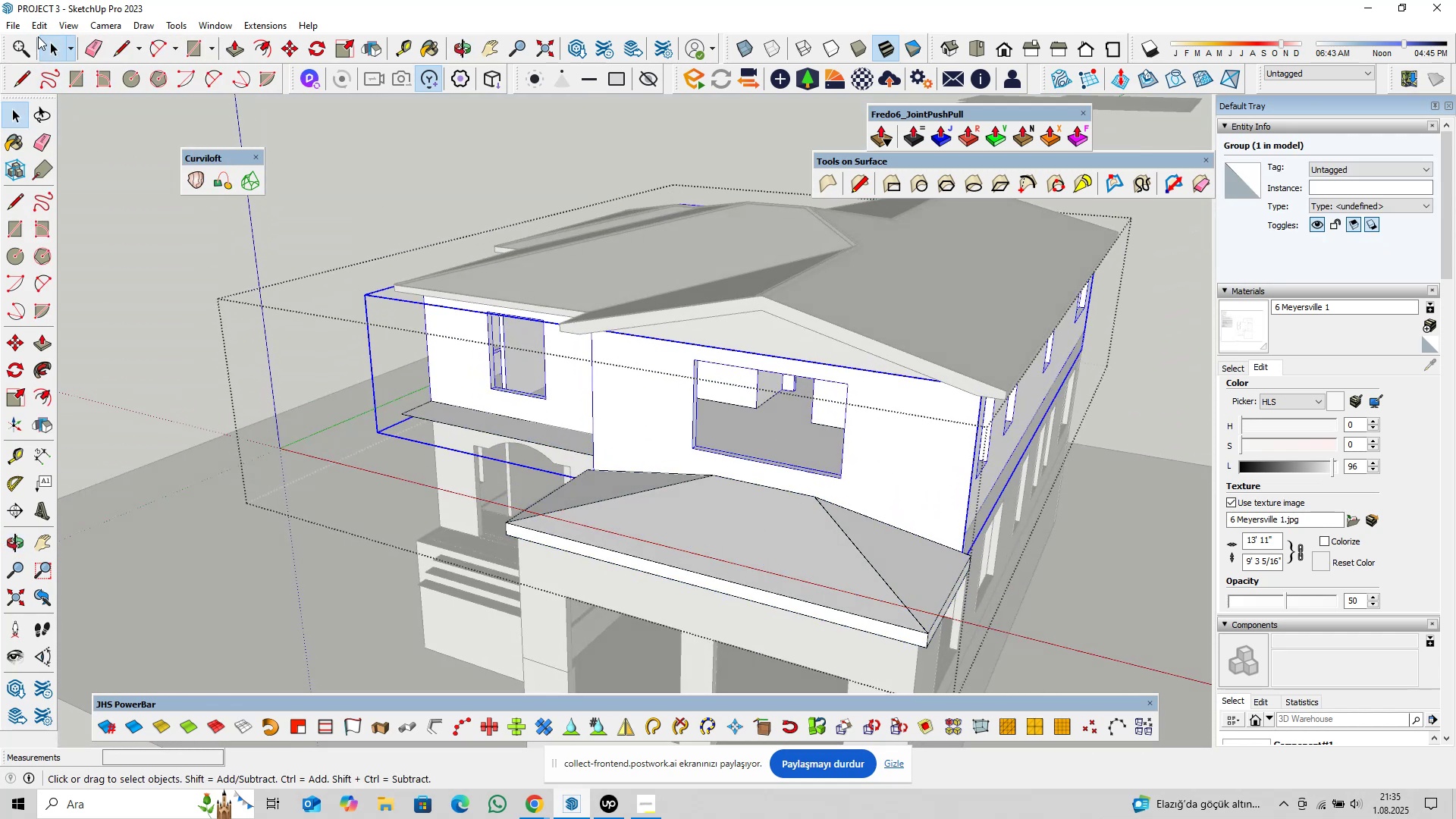 
left_click([36, 26])
 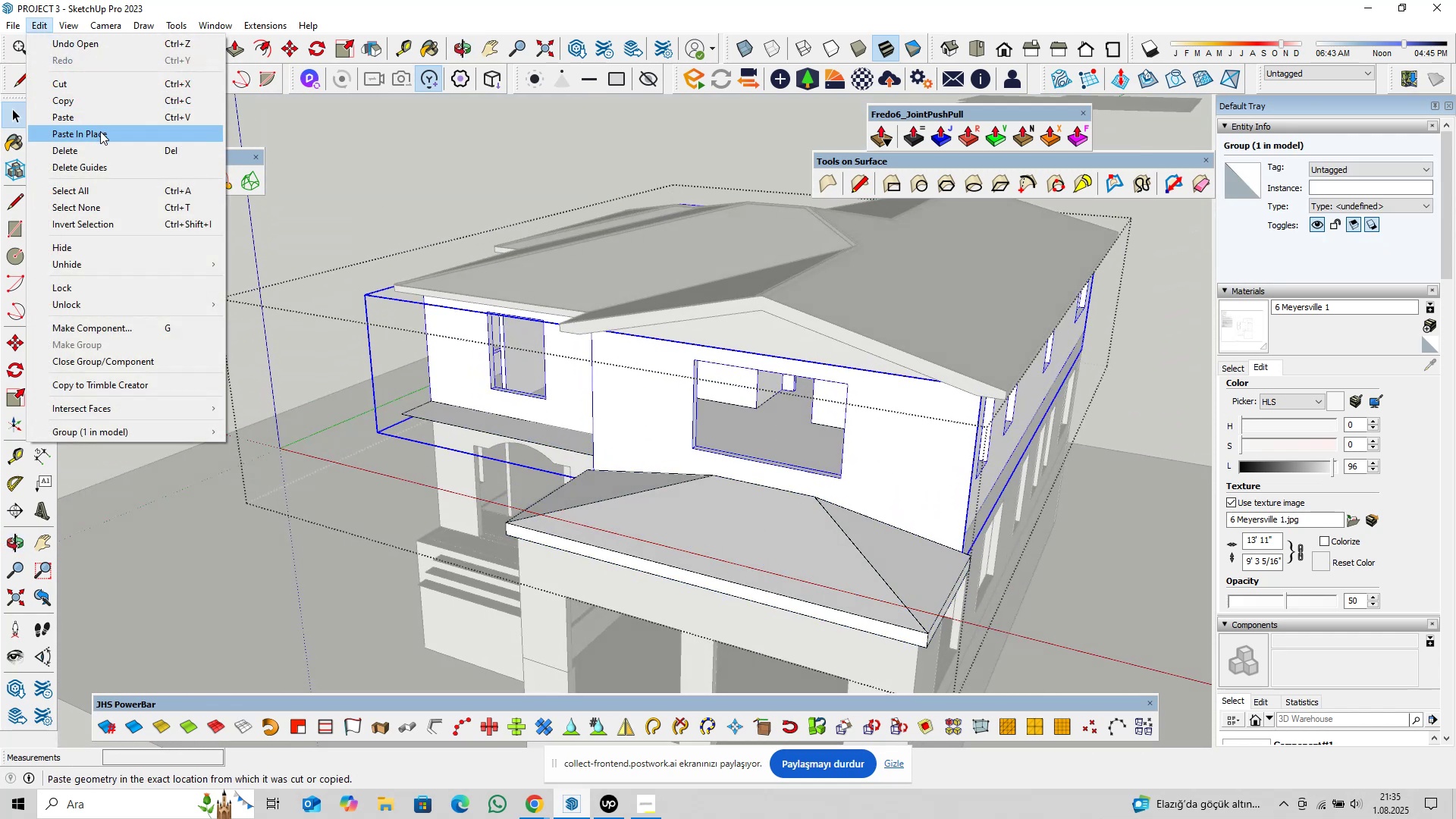 
left_click([101, 134])
 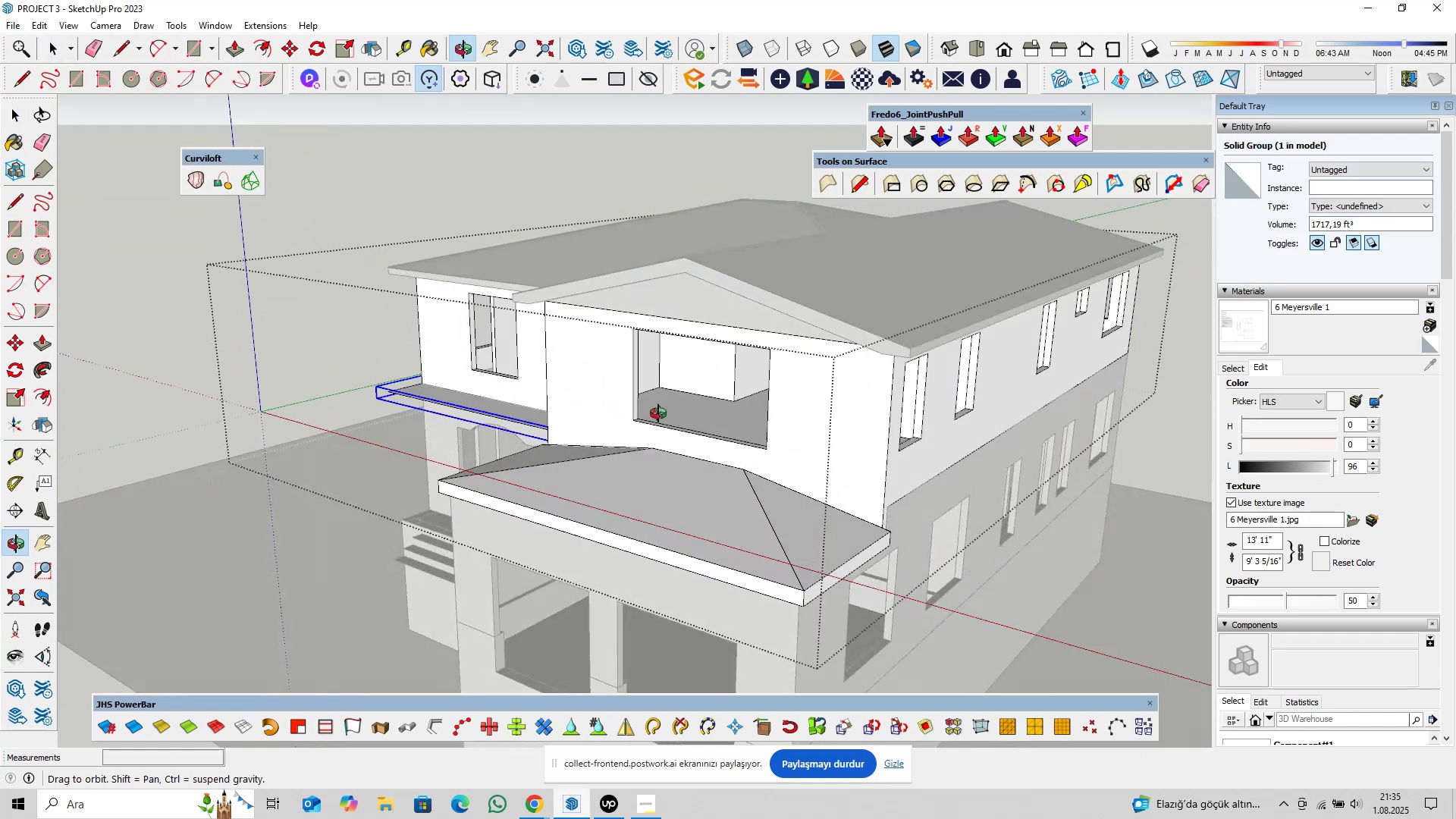 
scroll: coordinate [740, 436], scroll_direction: down, amount: 2.0
 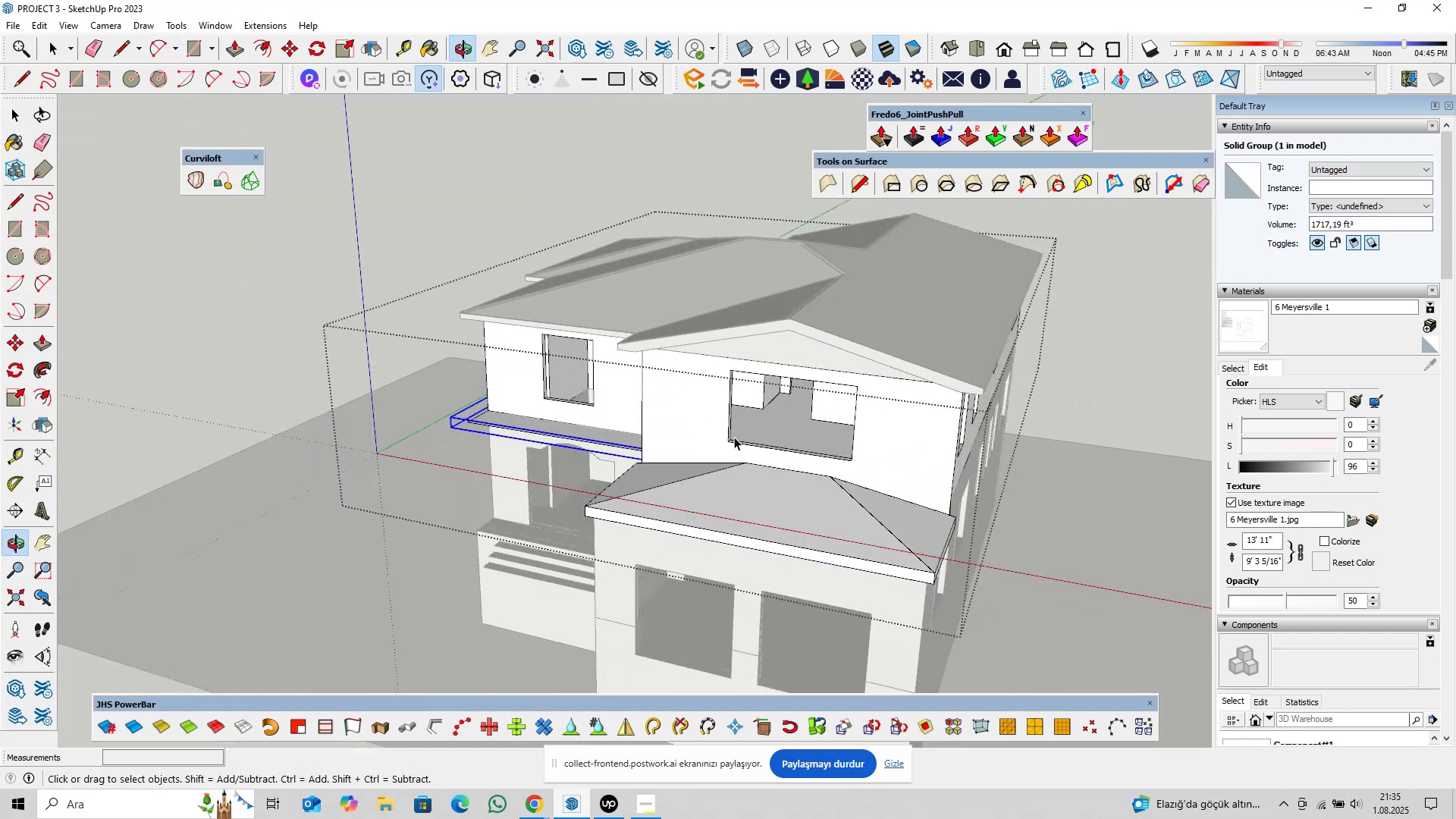 
key(Escape)
 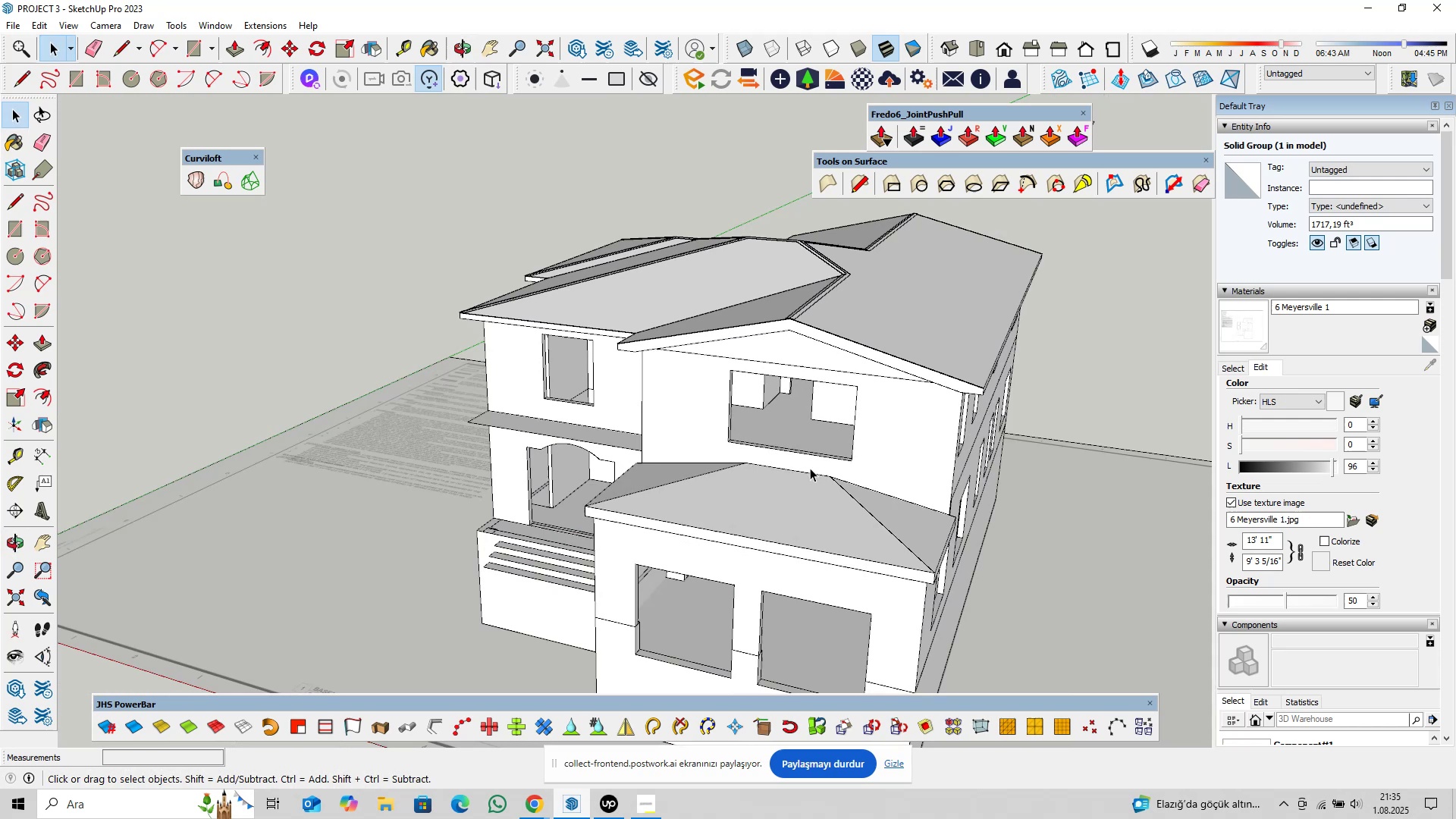 
key(Escape)
 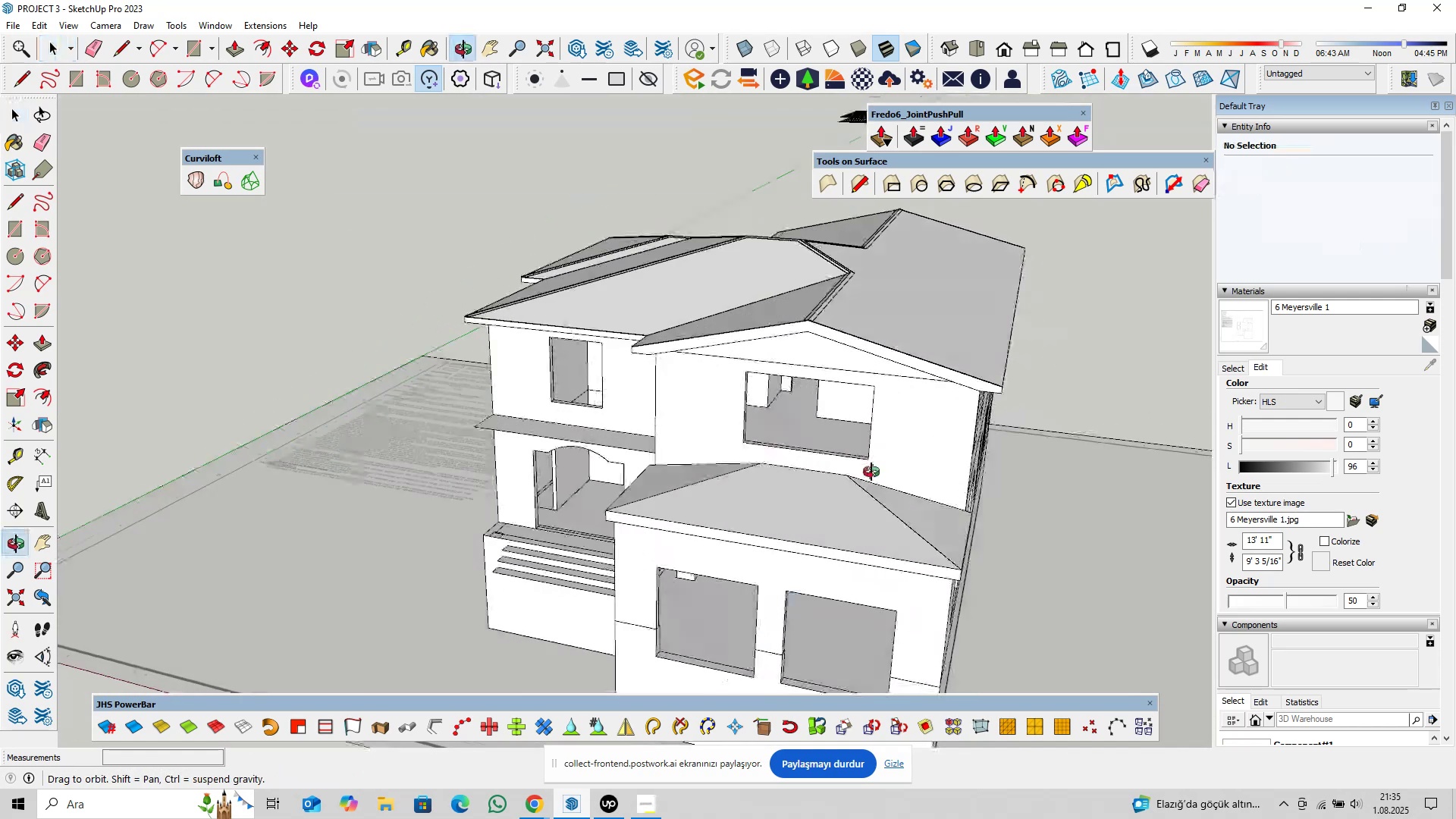 
hold_key(key=ShiftLeft, duration=0.34)
 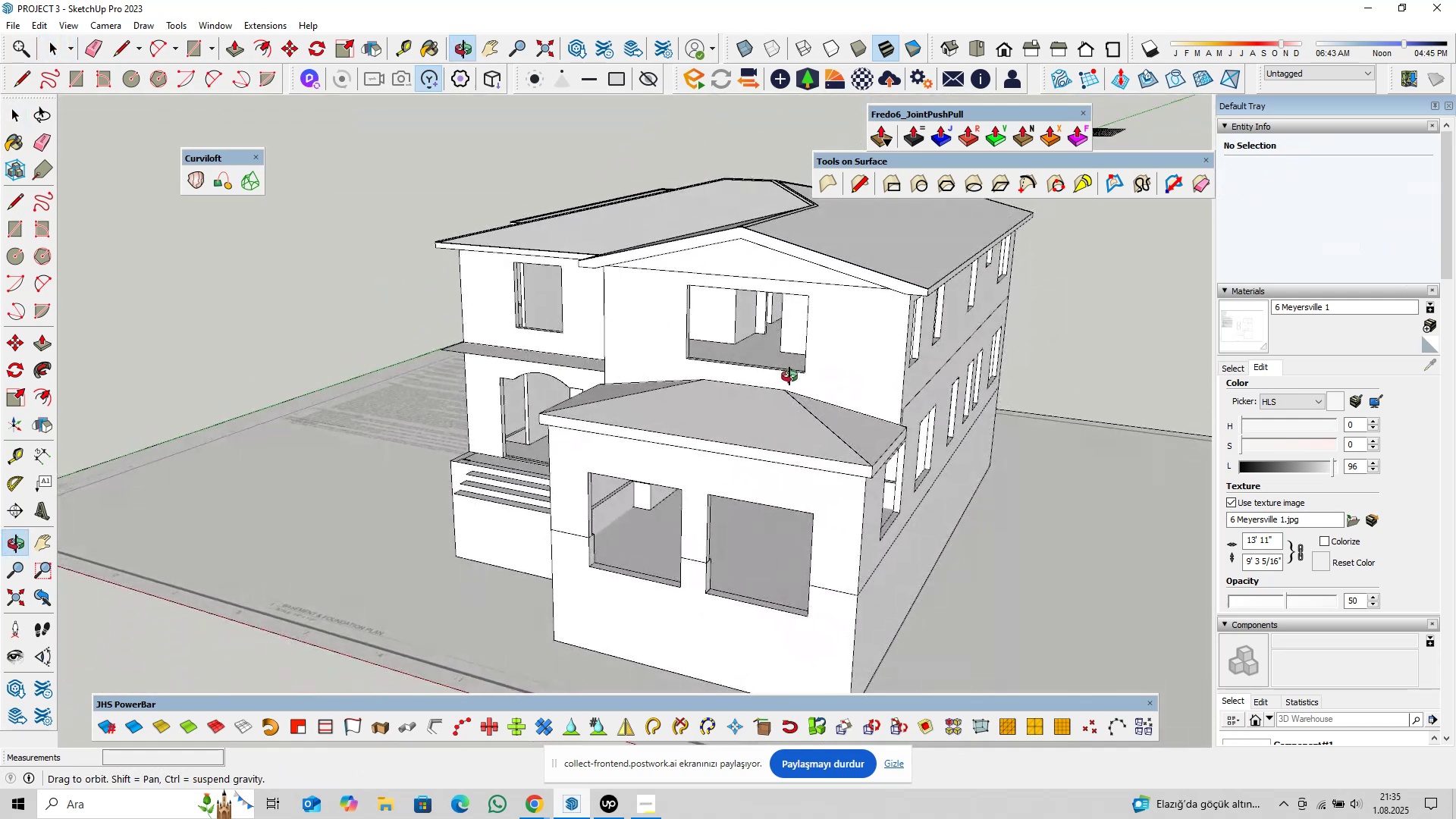 
hold_key(key=ShiftLeft, duration=0.39)
 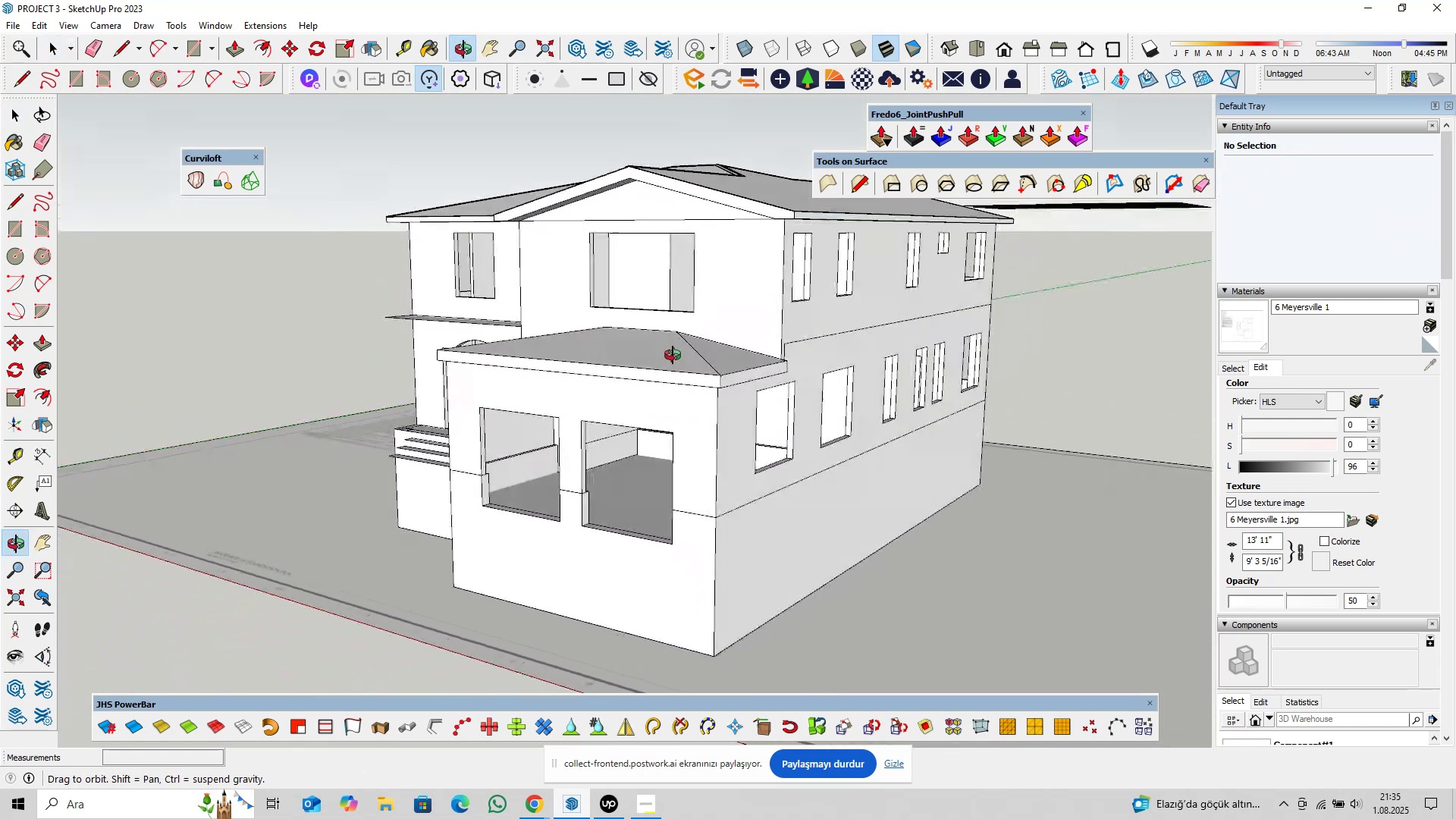 
scroll: coordinate [649, 356], scroll_direction: up, amount: 2.0
 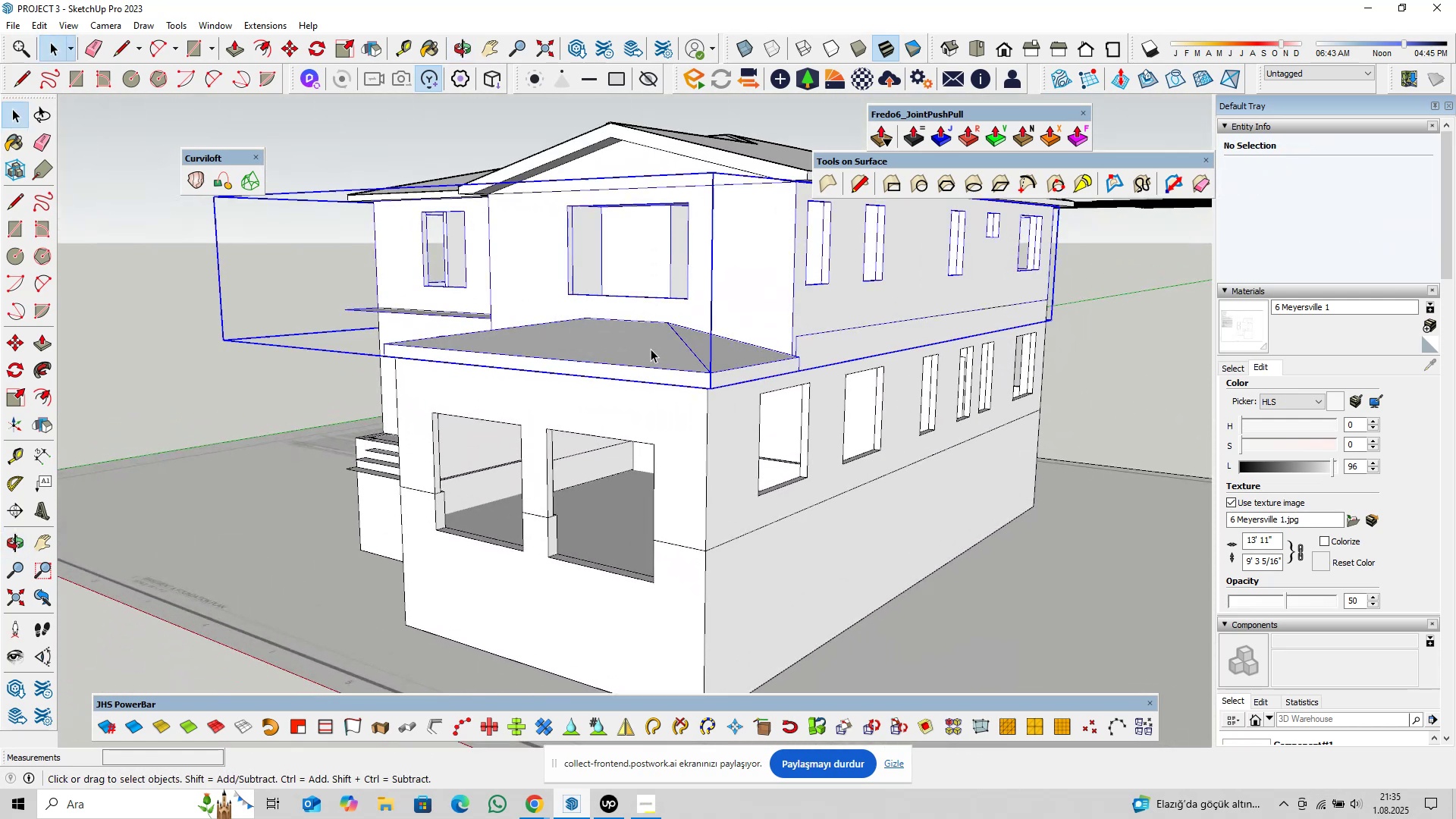 
double_click([651, 349])
 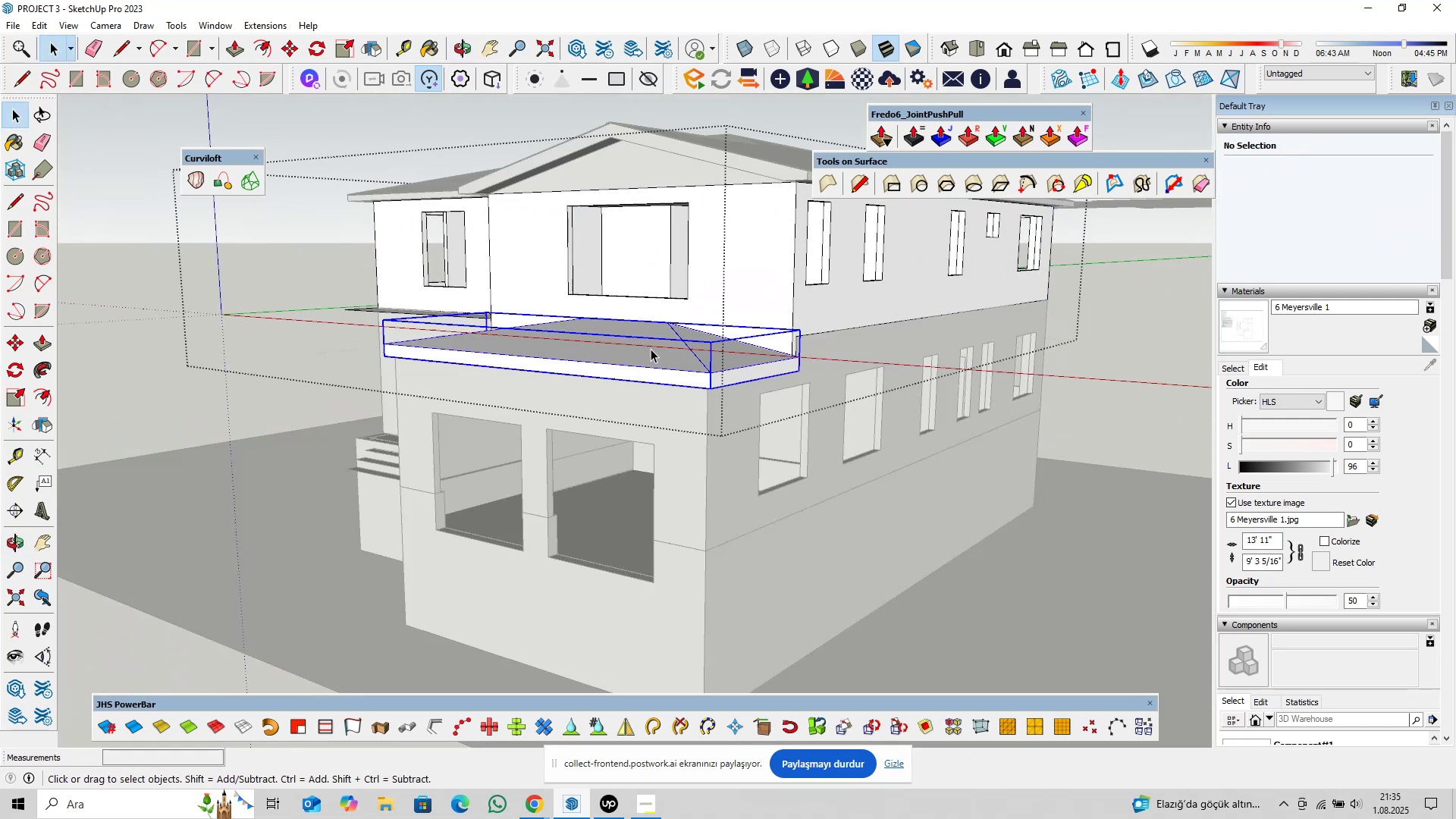 
triple_click([651, 349])
 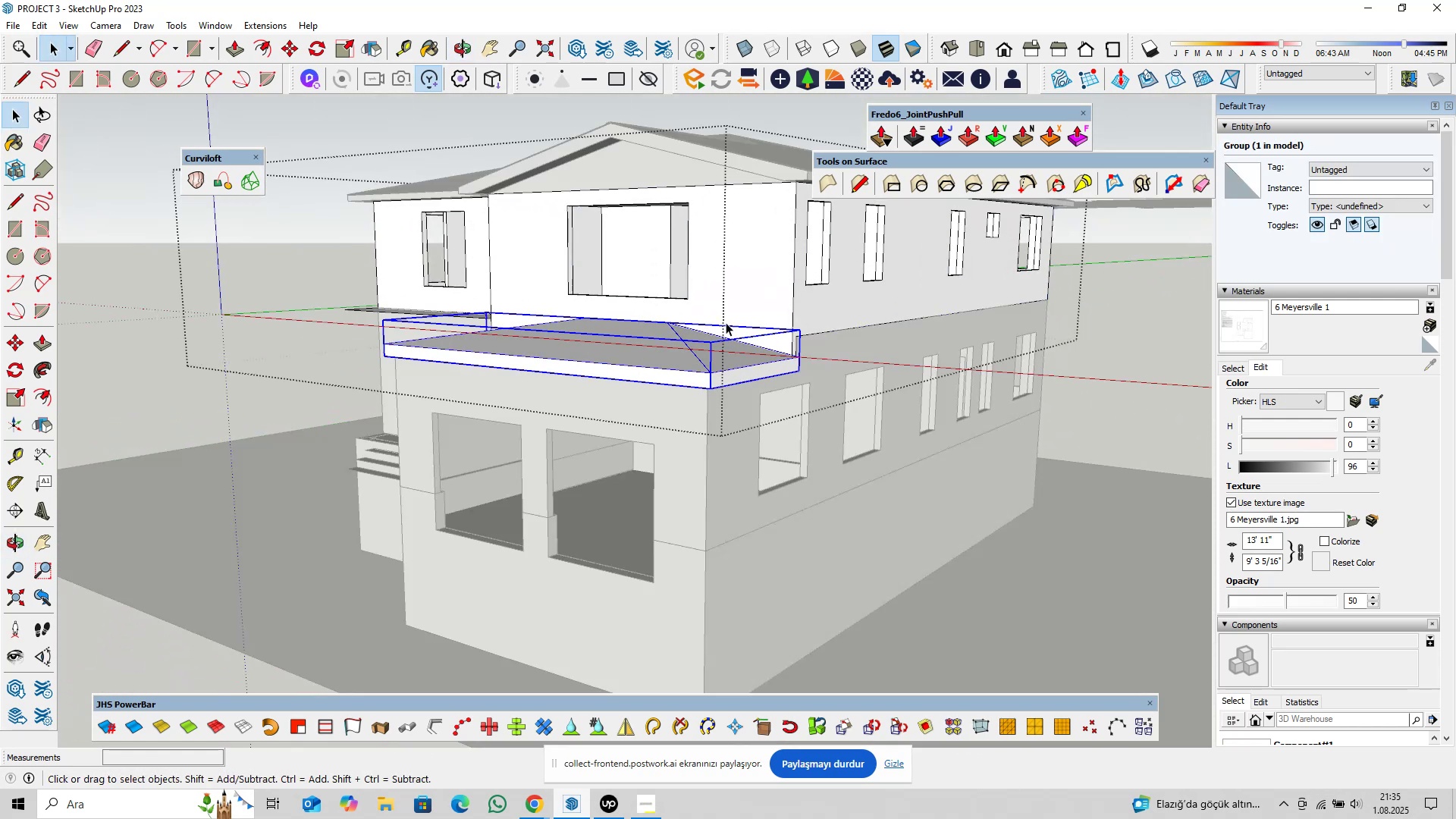 
left_click([739, 295])
 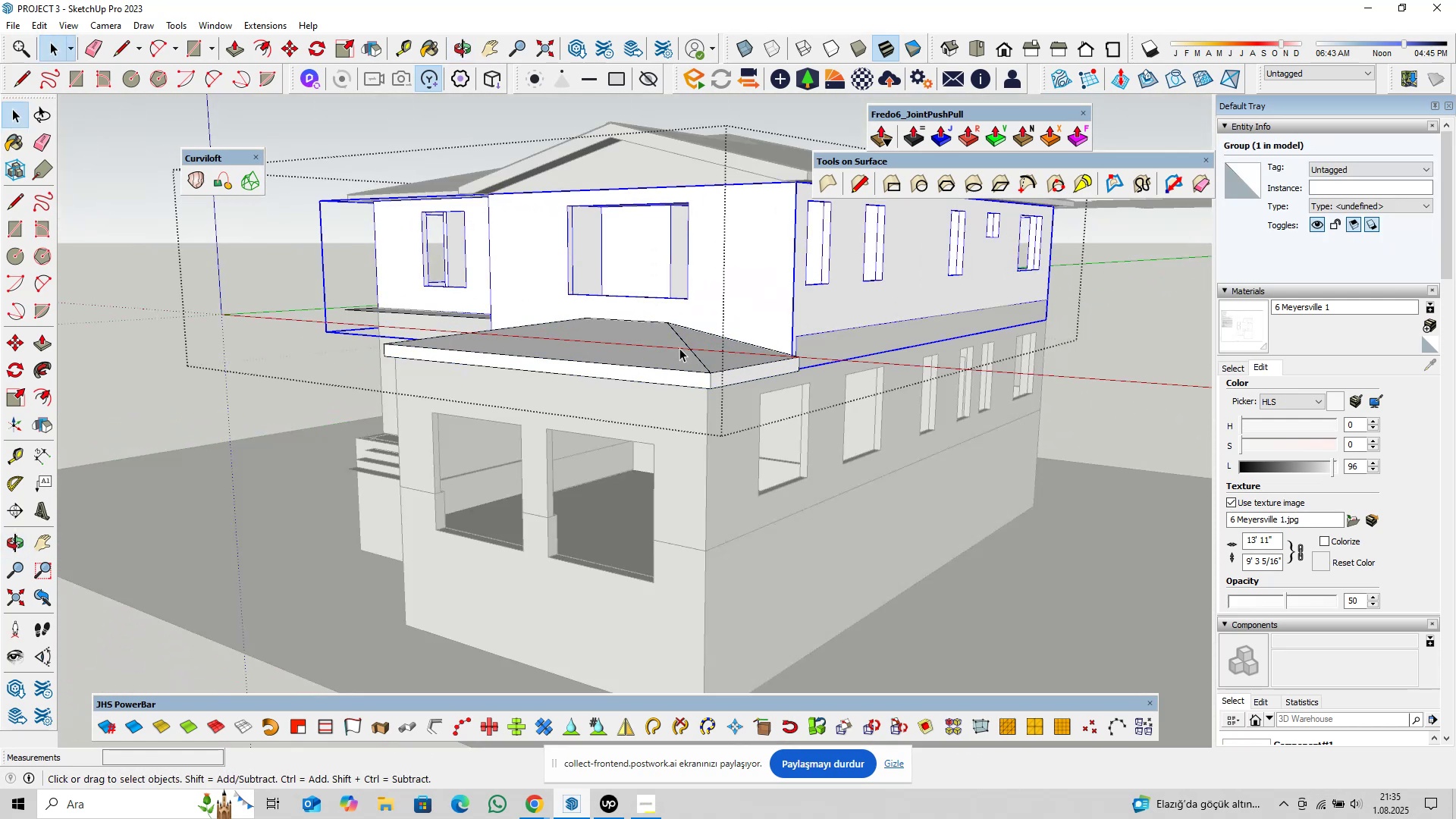 
scroll: coordinate [608, 325], scroll_direction: up, amount: 4.0
 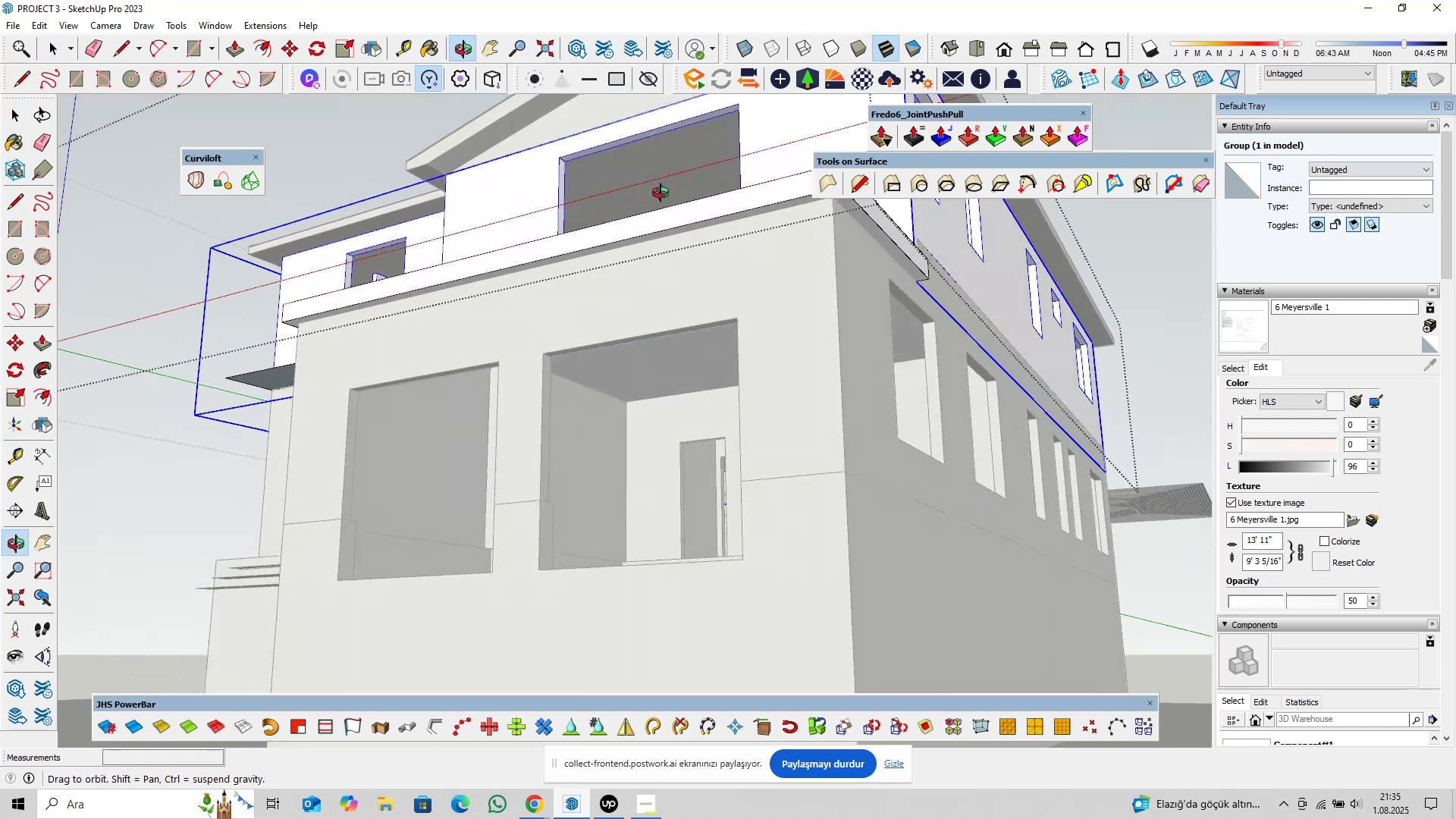 
hold_key(key=ShiftLeft, duration=0.47)
 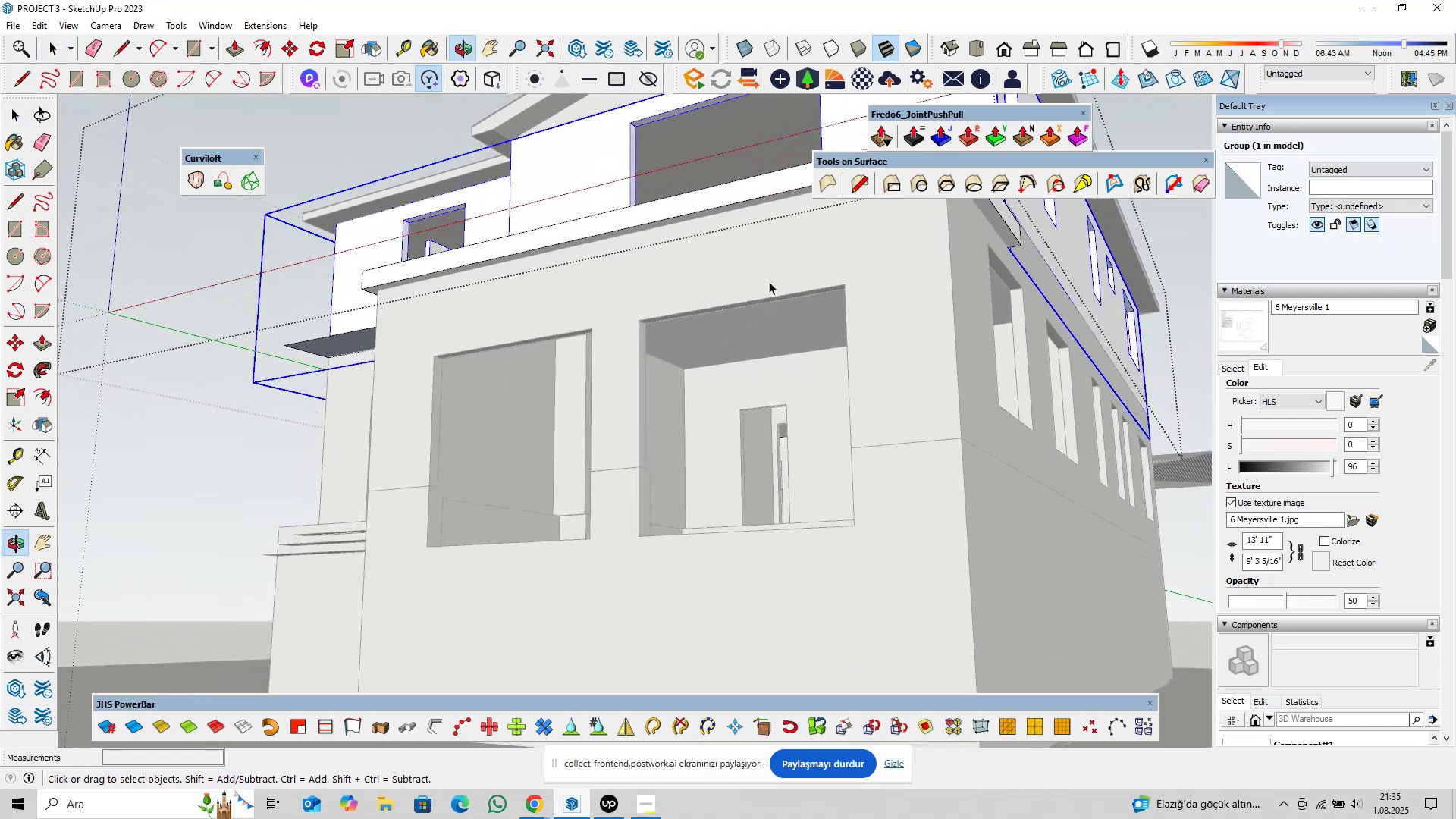 
scroll: coordinate [757, 311], scroll_direction: up, amount: 2.0
 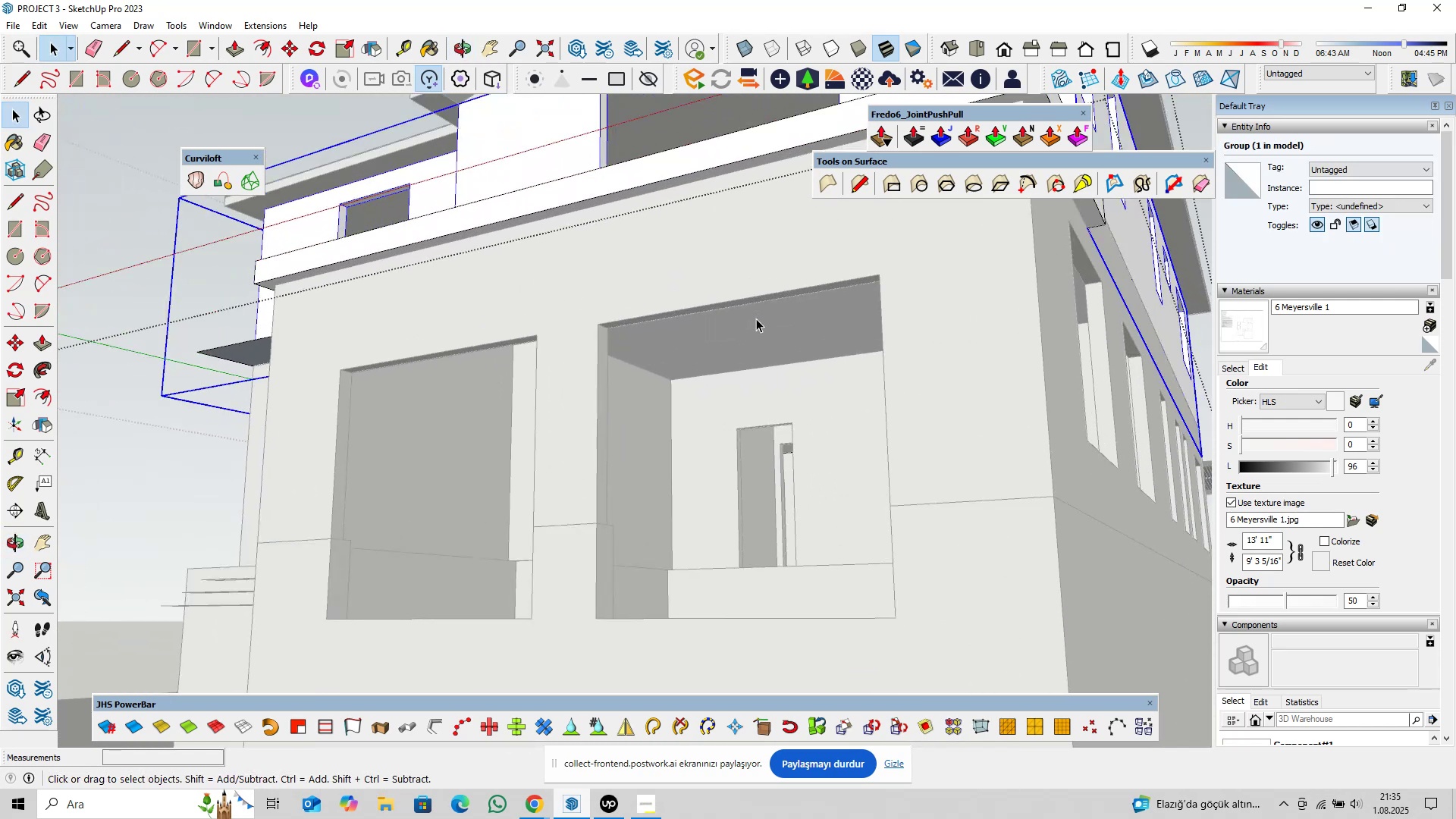 
left_click([756, 318])
 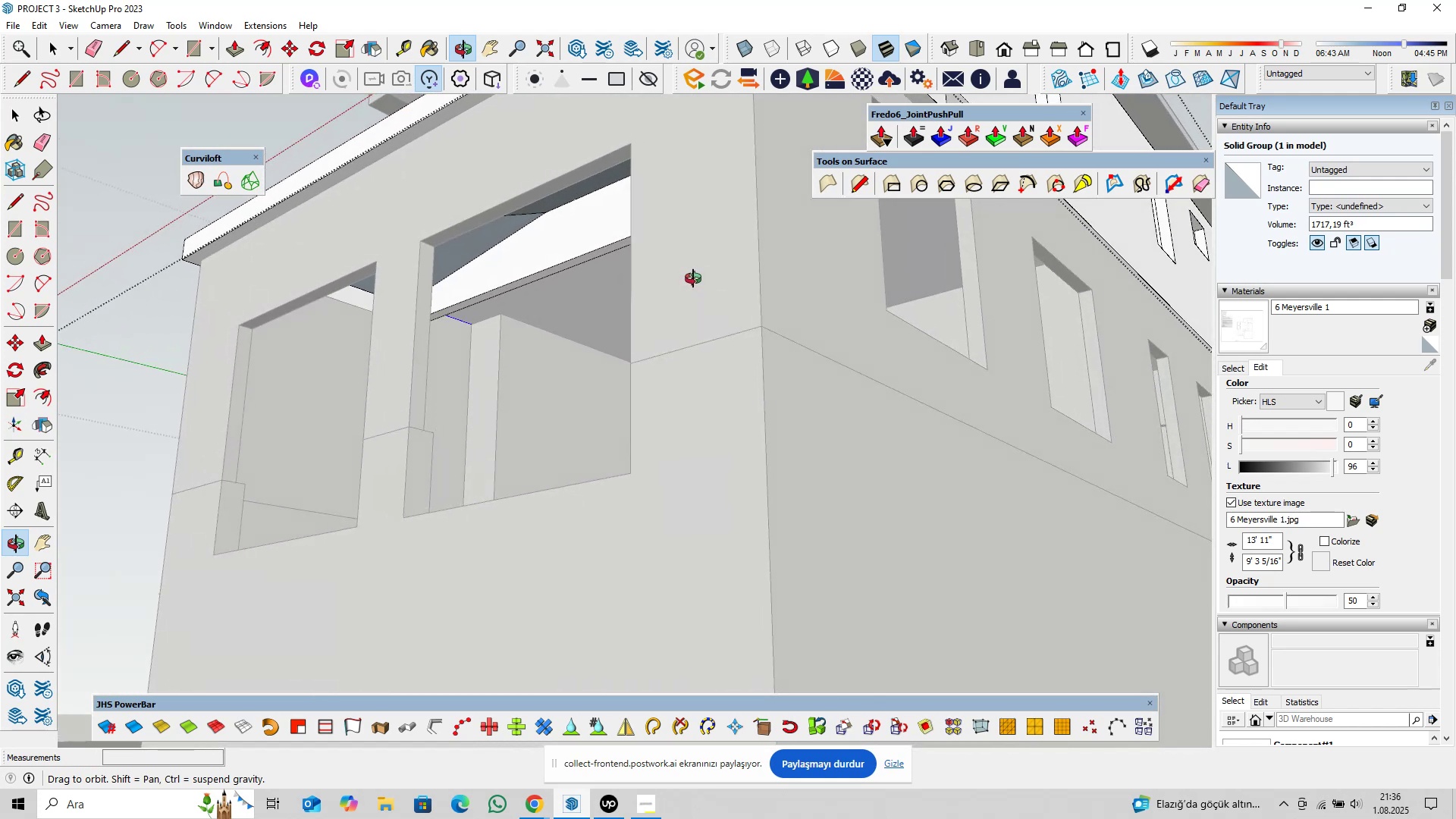 
scroll: coordinate [630, 349], scroll_direction: up, amount: 8.0
 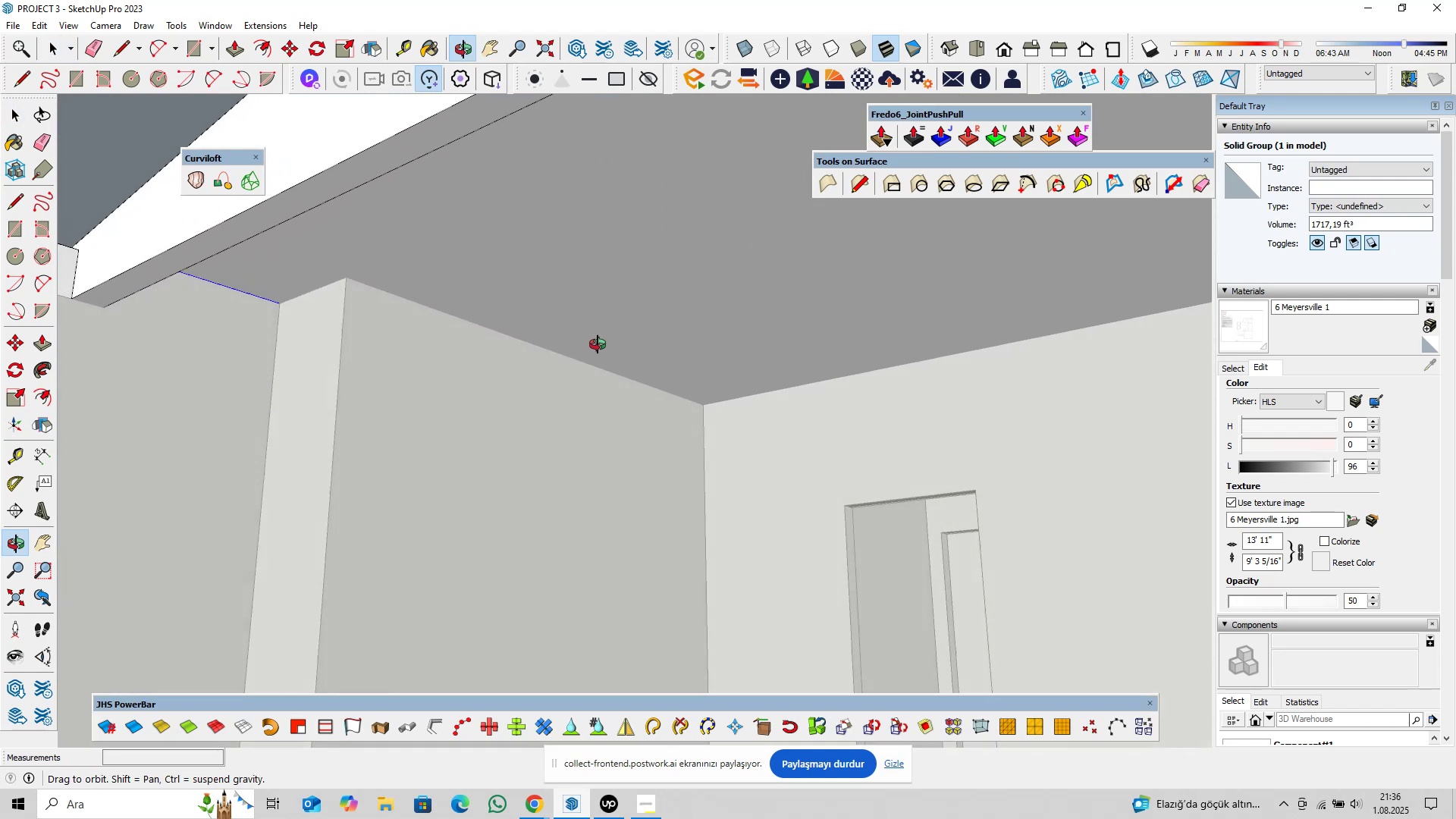 
hold_key(key=ShiftLeft, duration=0.4)
 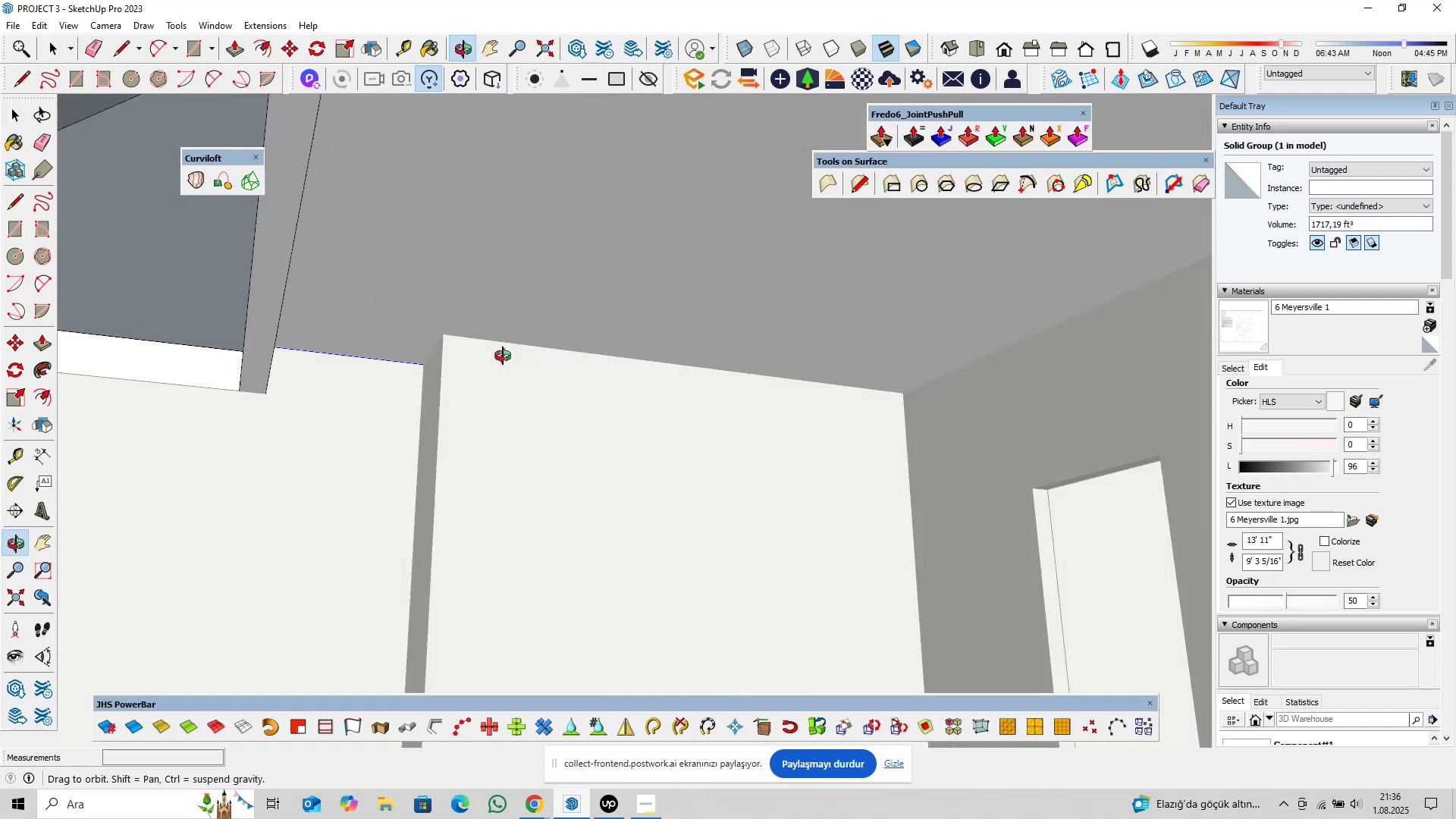 
hold_key(key=ShiftLeft, duration=0.58)
 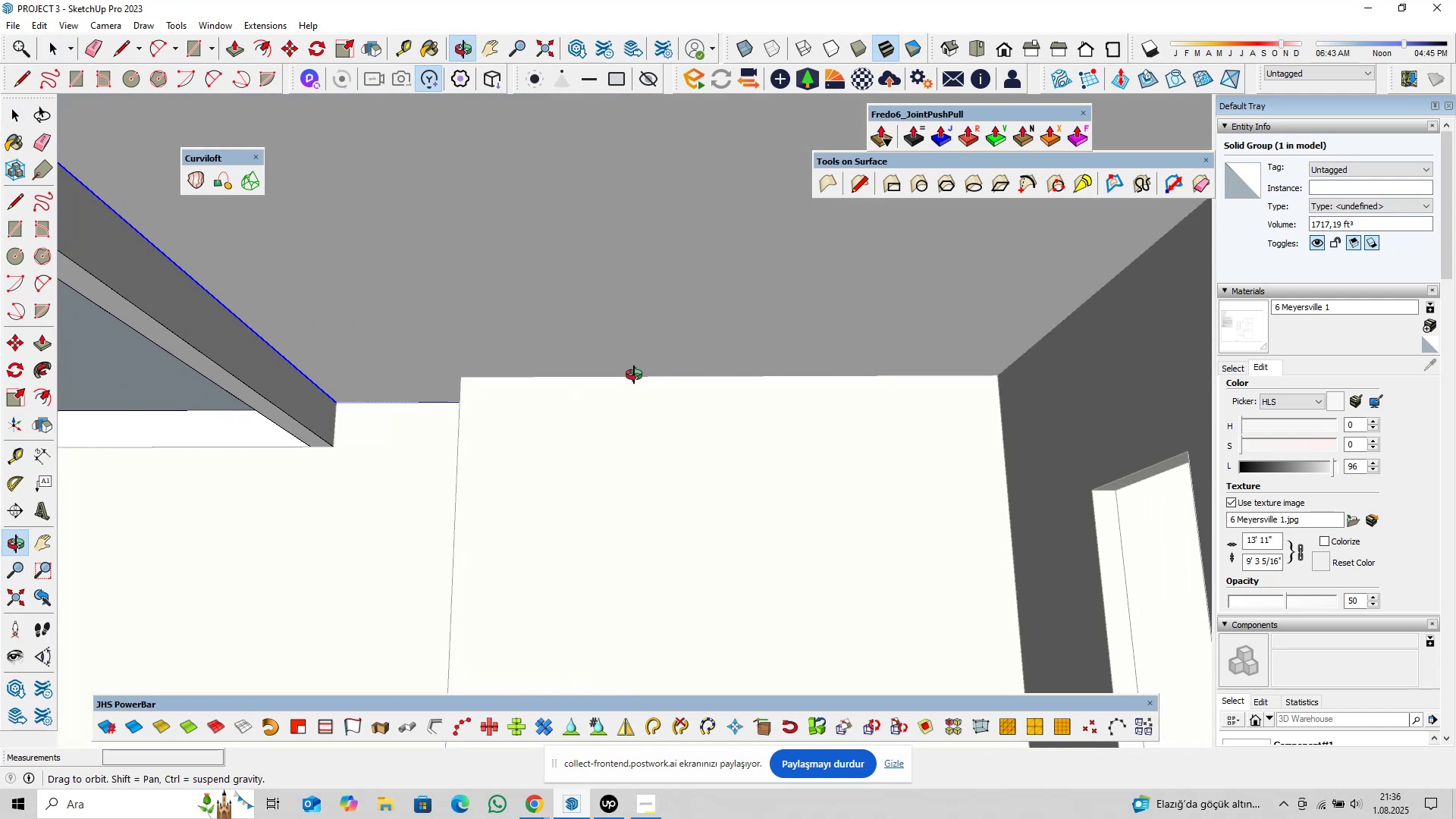 
hold_key(key=ShiftLeft, duration=0.61)
 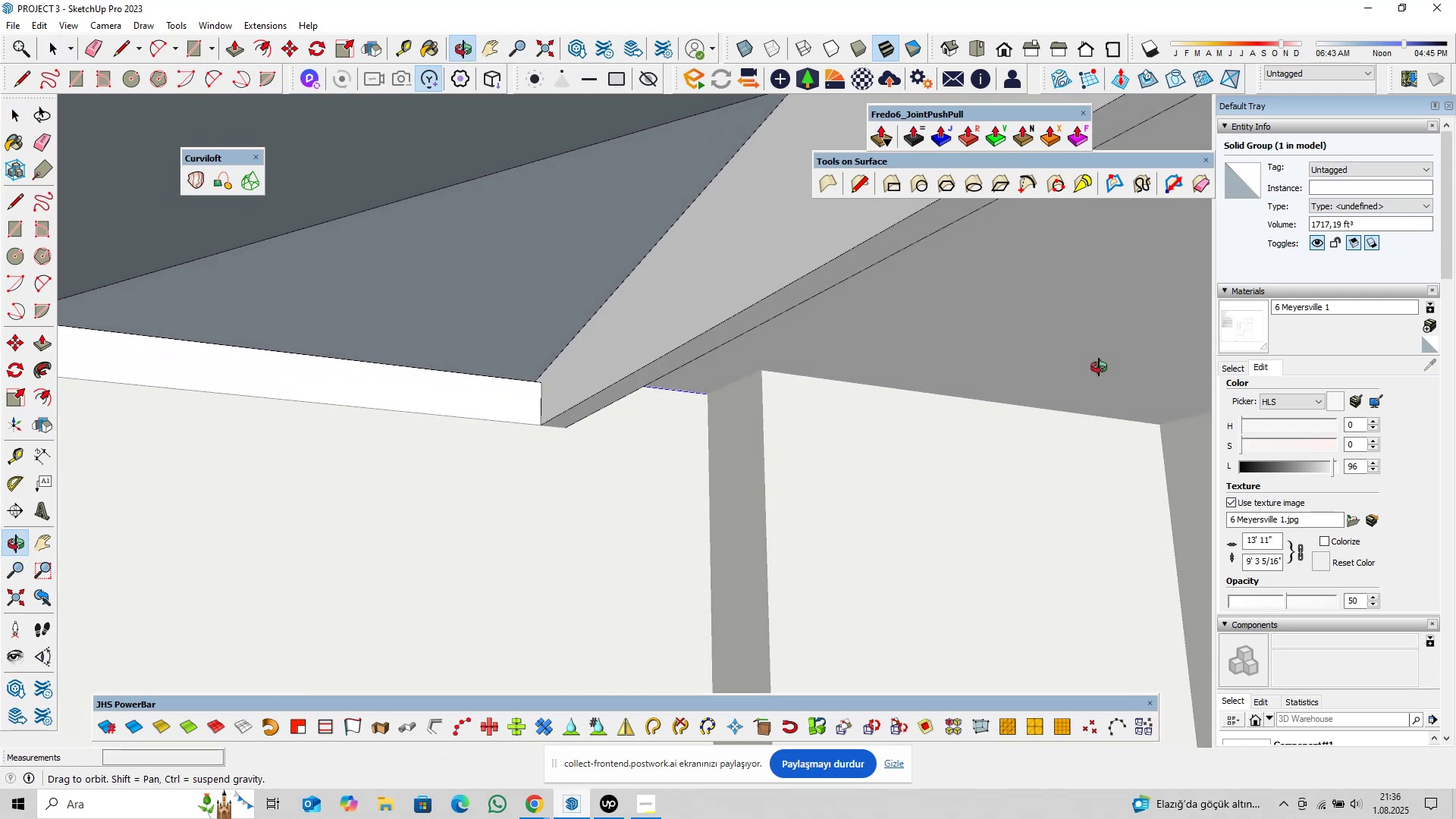 
hold_key(key=ShiftLeft, duration=0.58)
 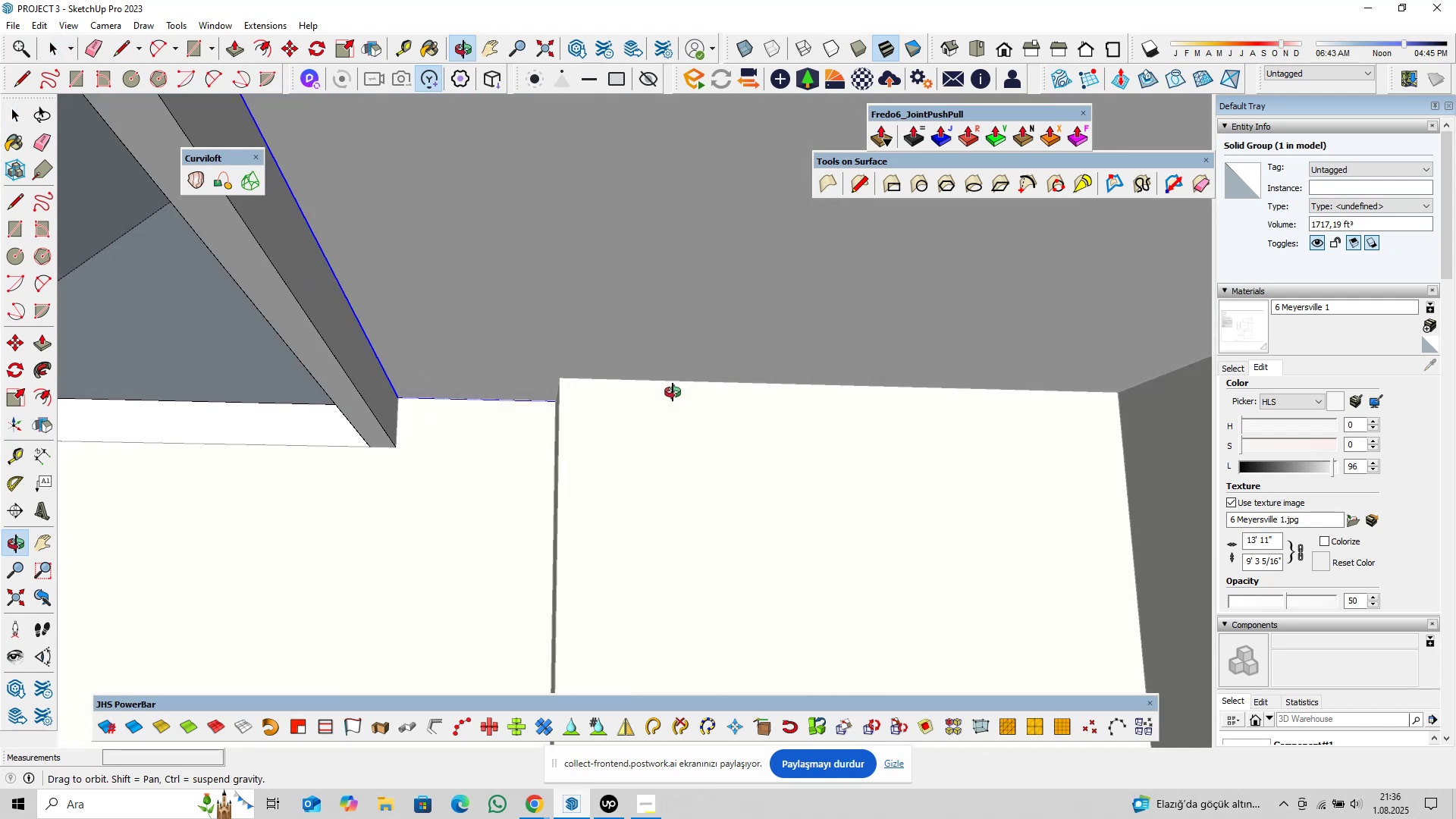 
hold_key(key=ShiftLeft, duration=0.92)
 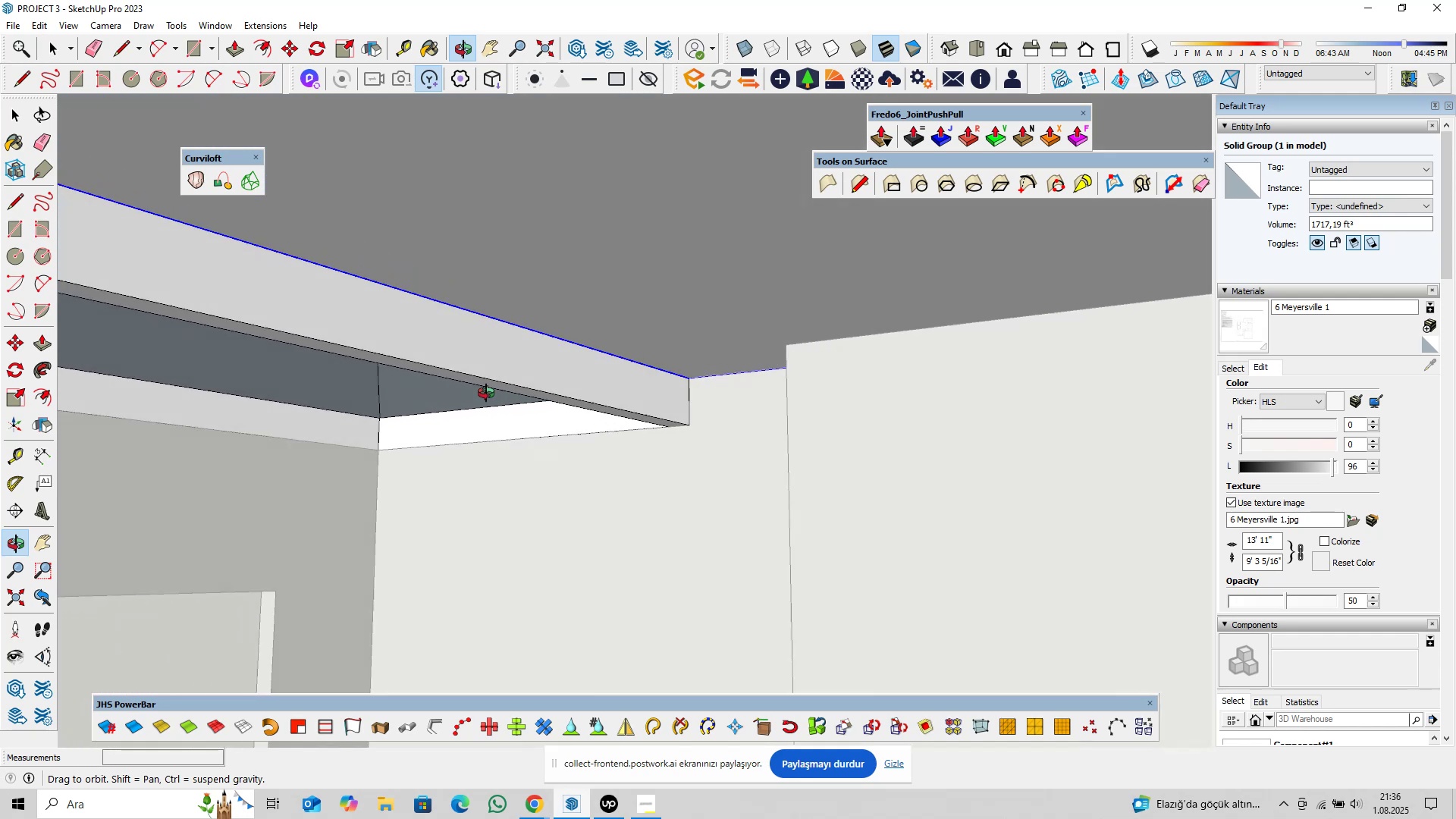 
hold_key(key=ShiftLeft, duration=1.34)
 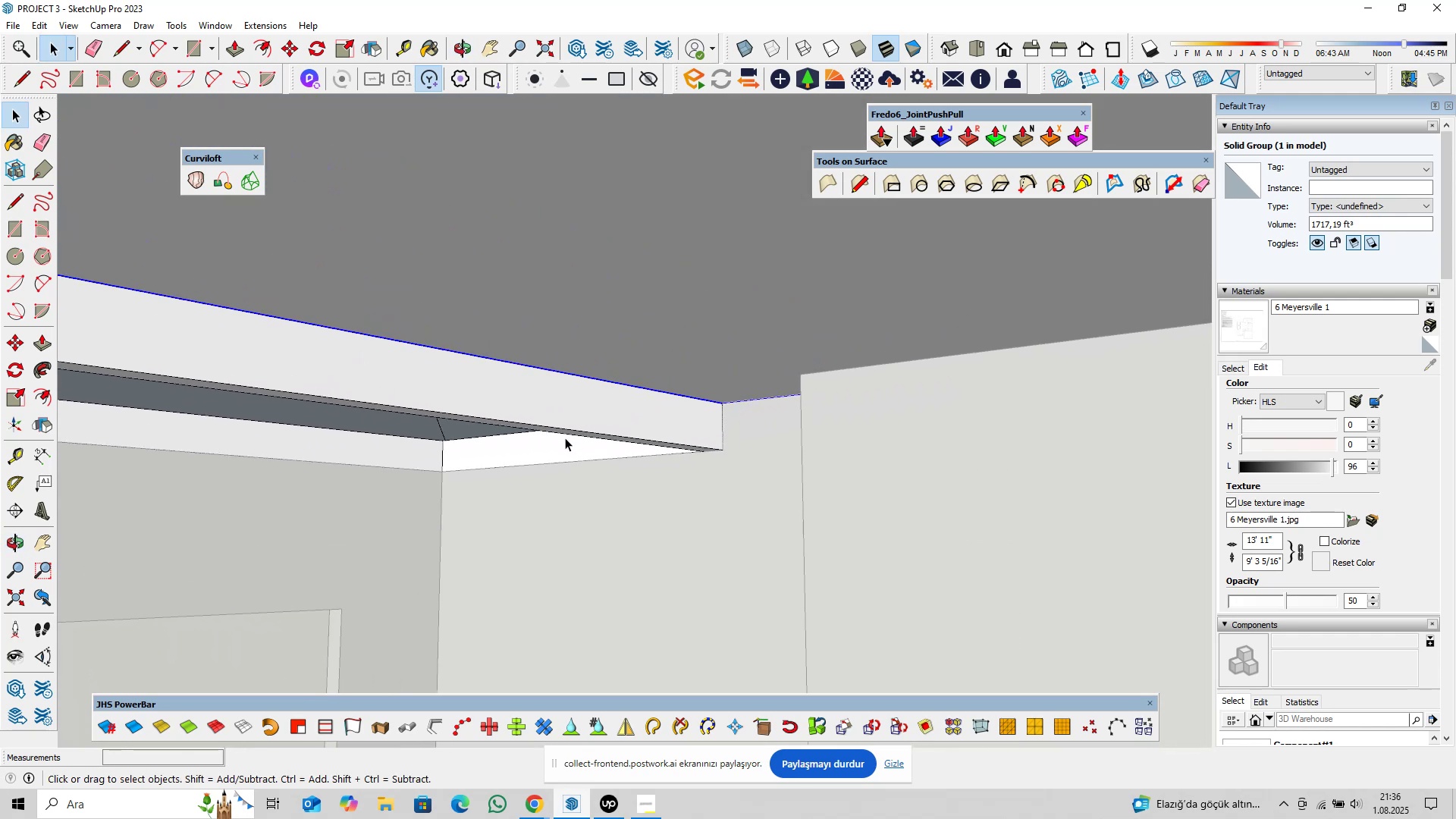 
hold_key(key=ShiftLeft, duration=0.78)
 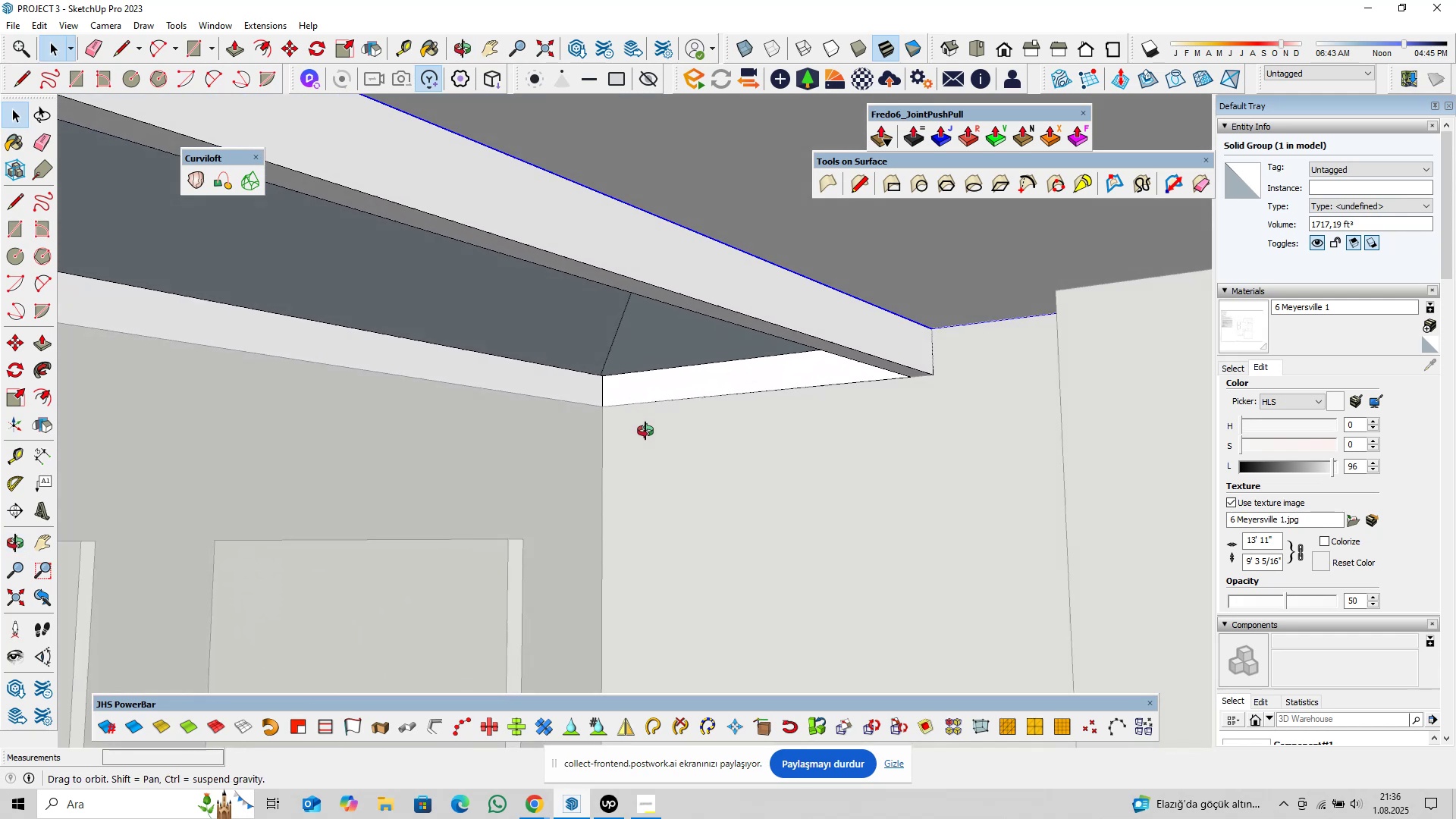 
scroll: coordinate [755, 441], scroll_direction: up, amount: 2.0
 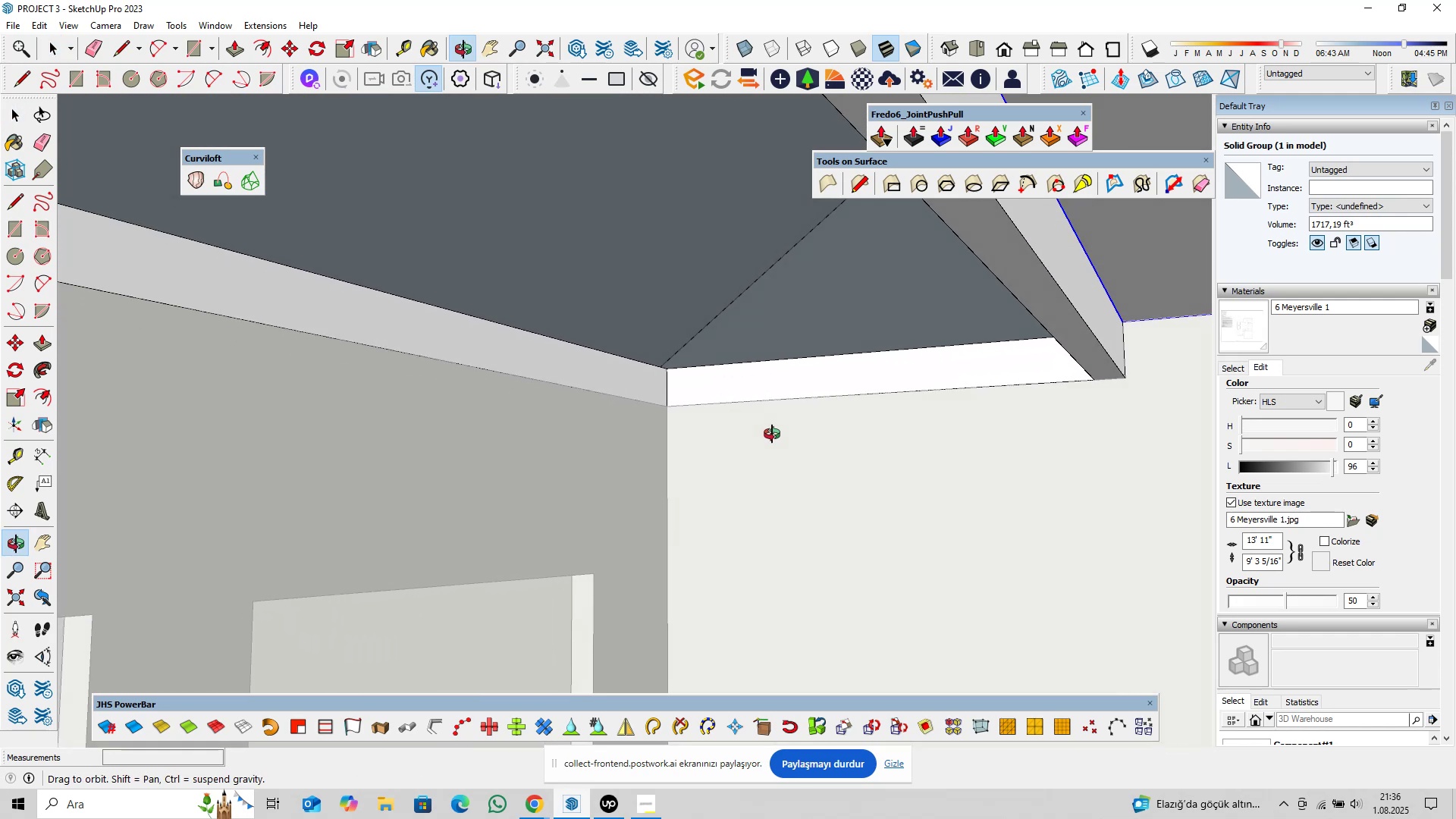 
hold_key(key=ShiftLeft, duration=0.72)
 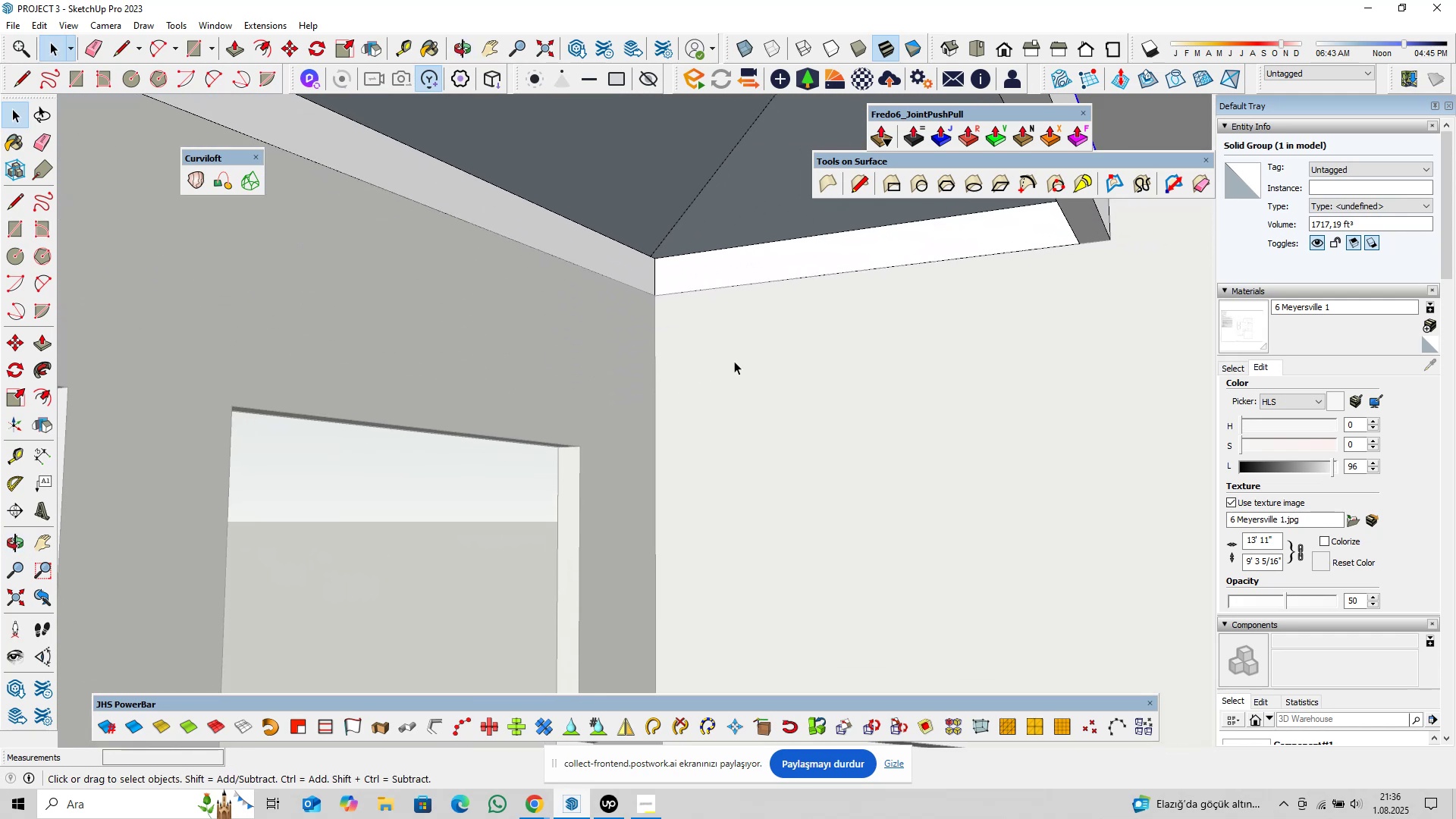 
hold_key(key=ShiftLeft, duration=0.38)
 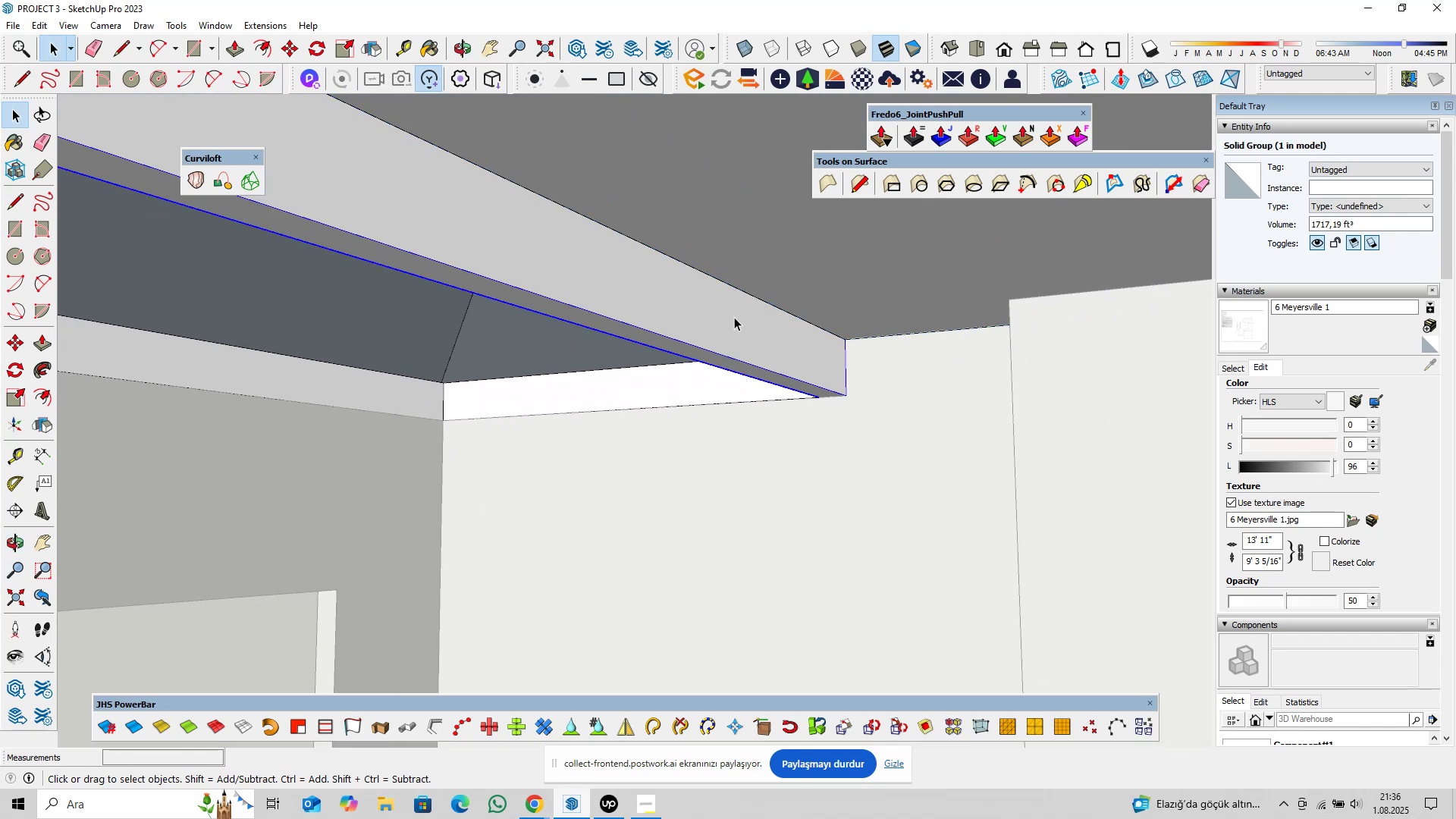 
double_click([817, 264])
 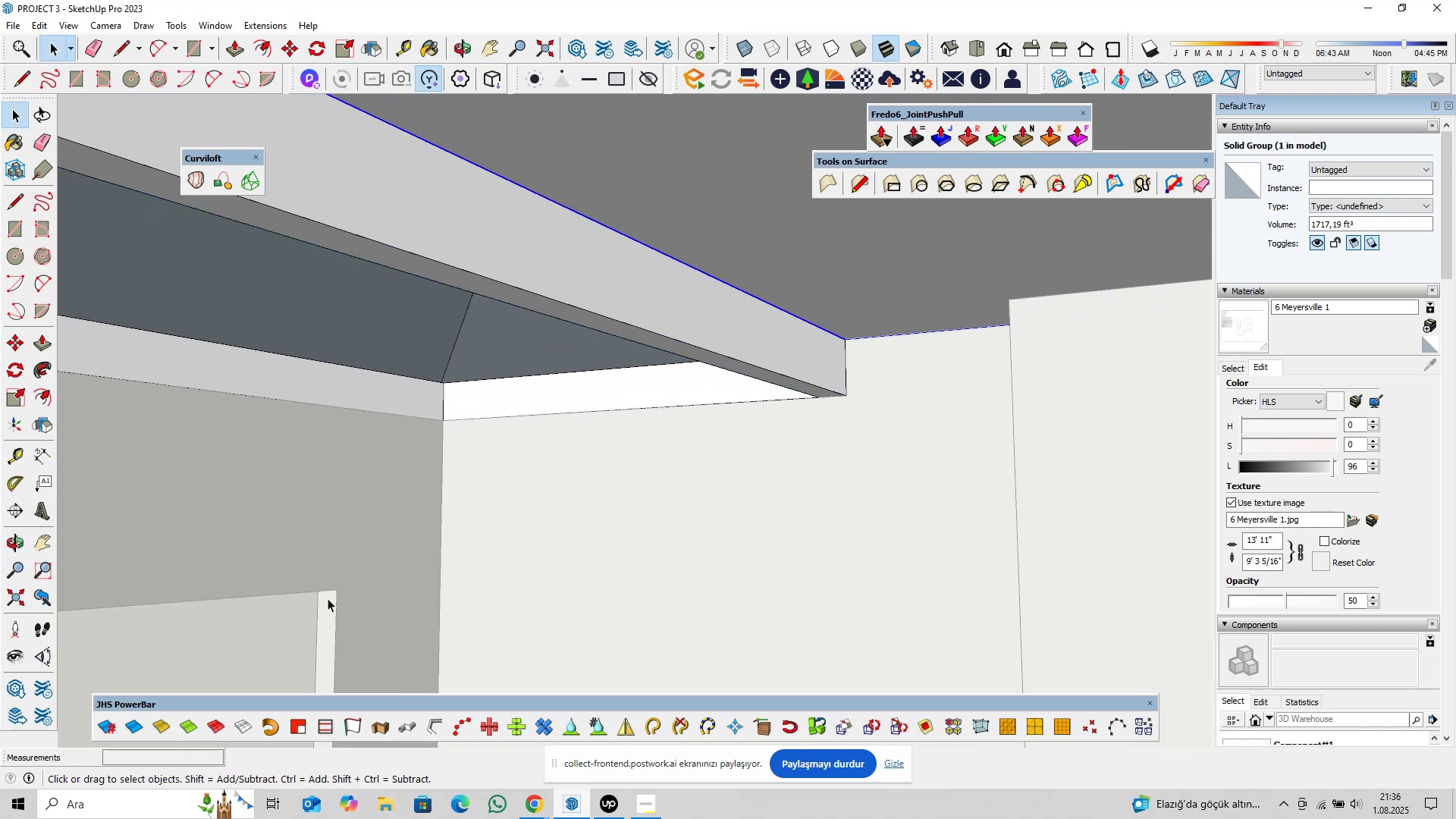 
right_click([278, 614])
 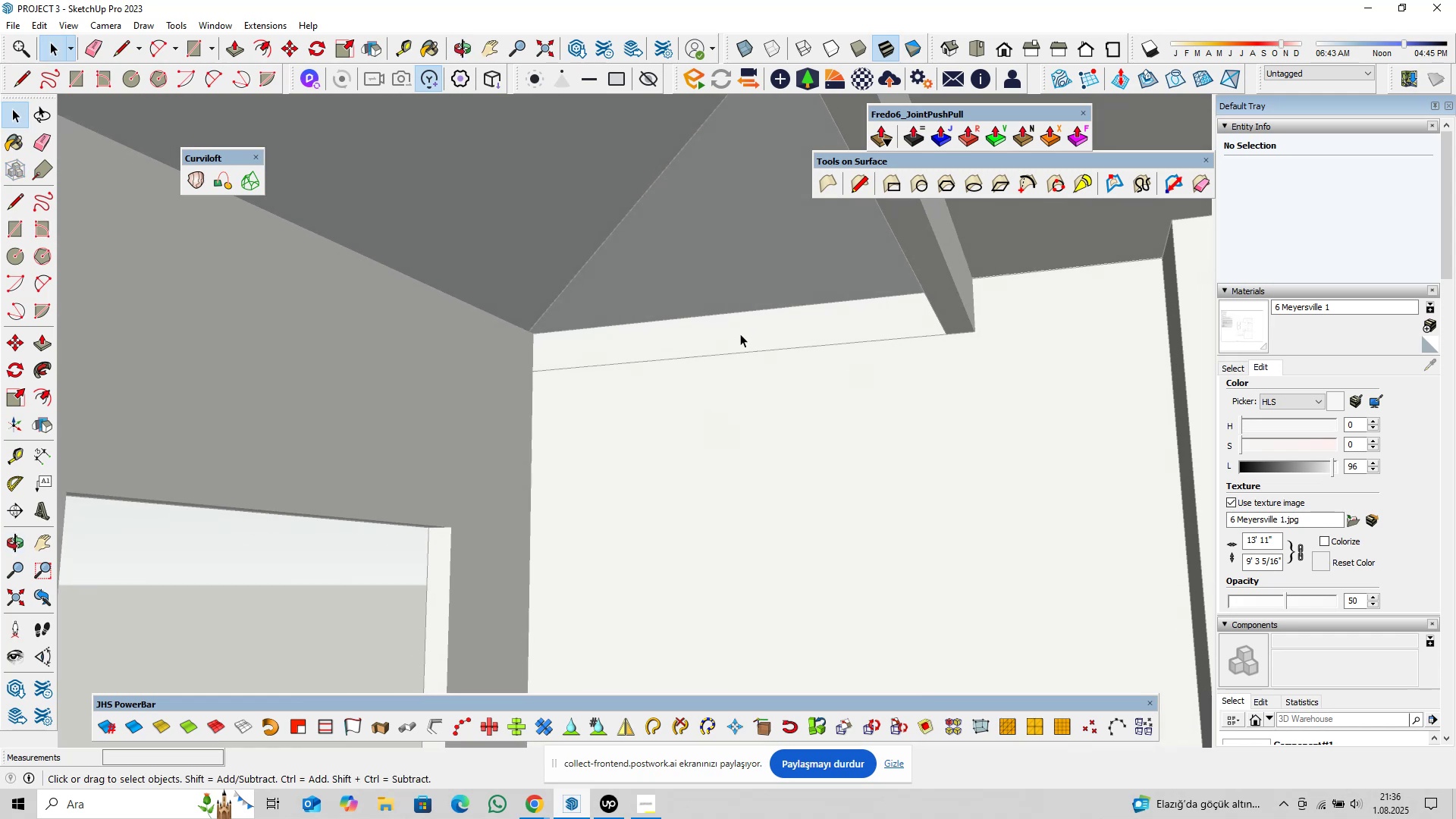 
left_click([73, 81])
 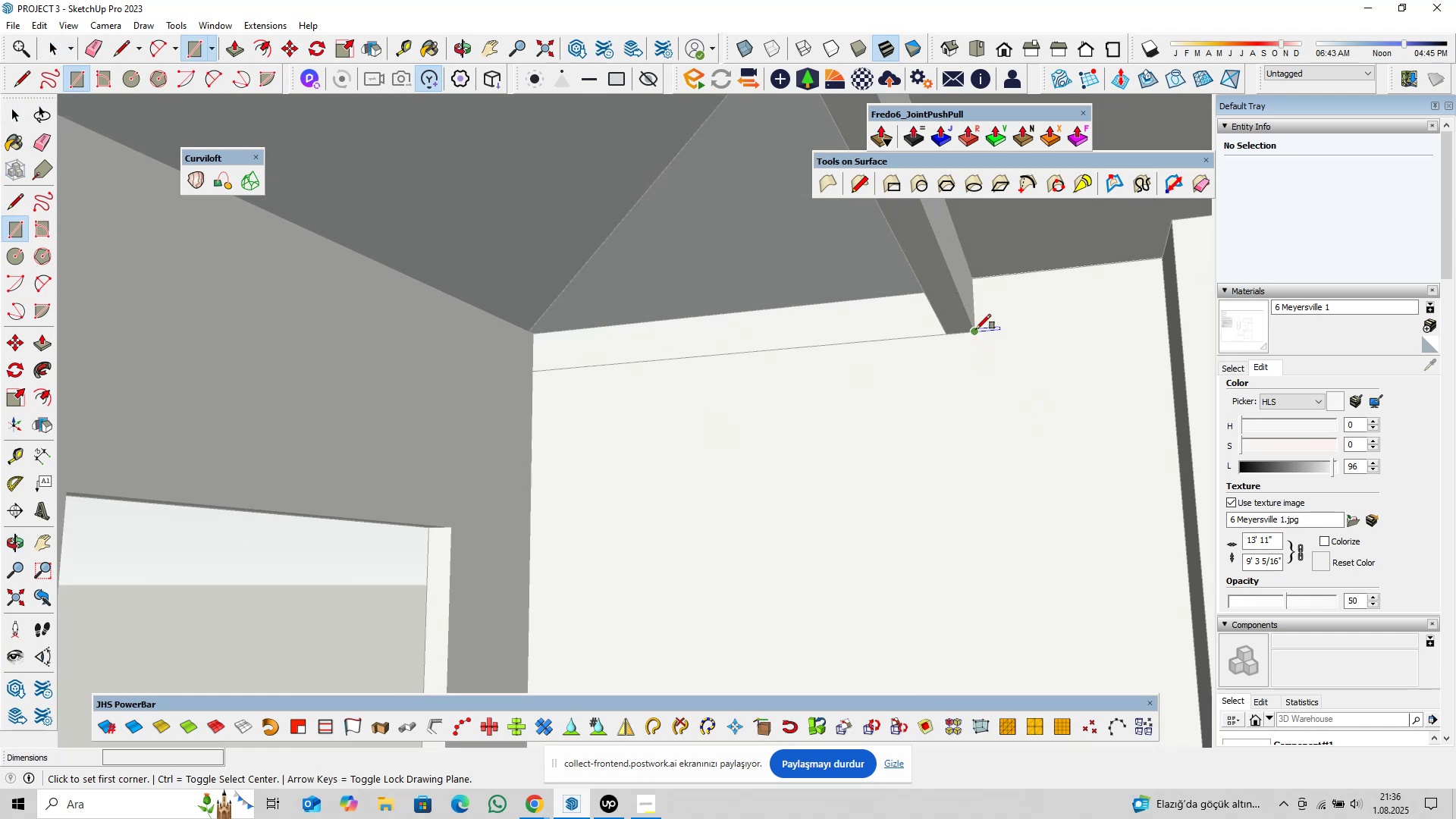 
left_click([976, 329])
 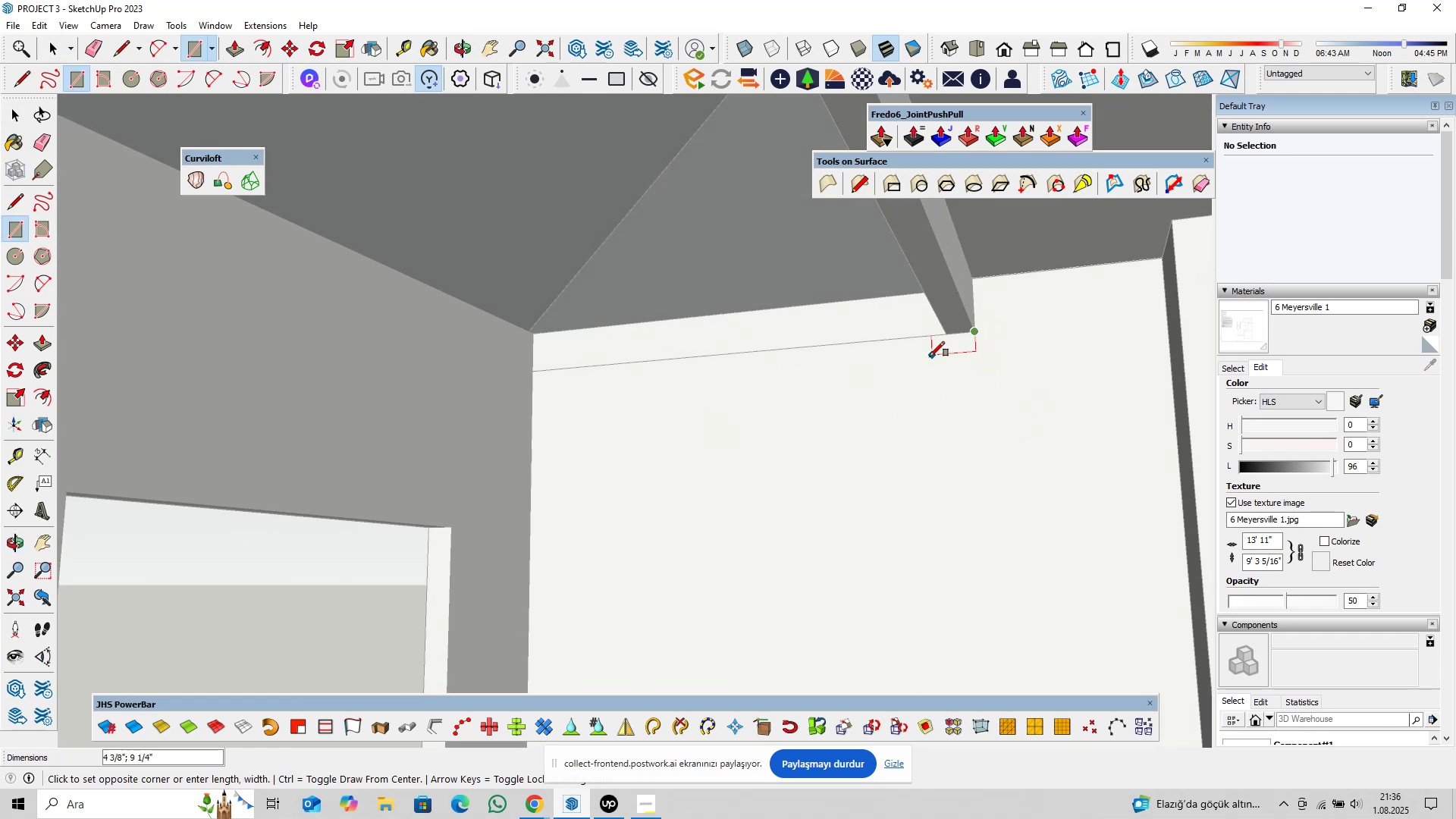 
scroll: coordinate [852, 375], scroll_direction: down, amount: 3.0
 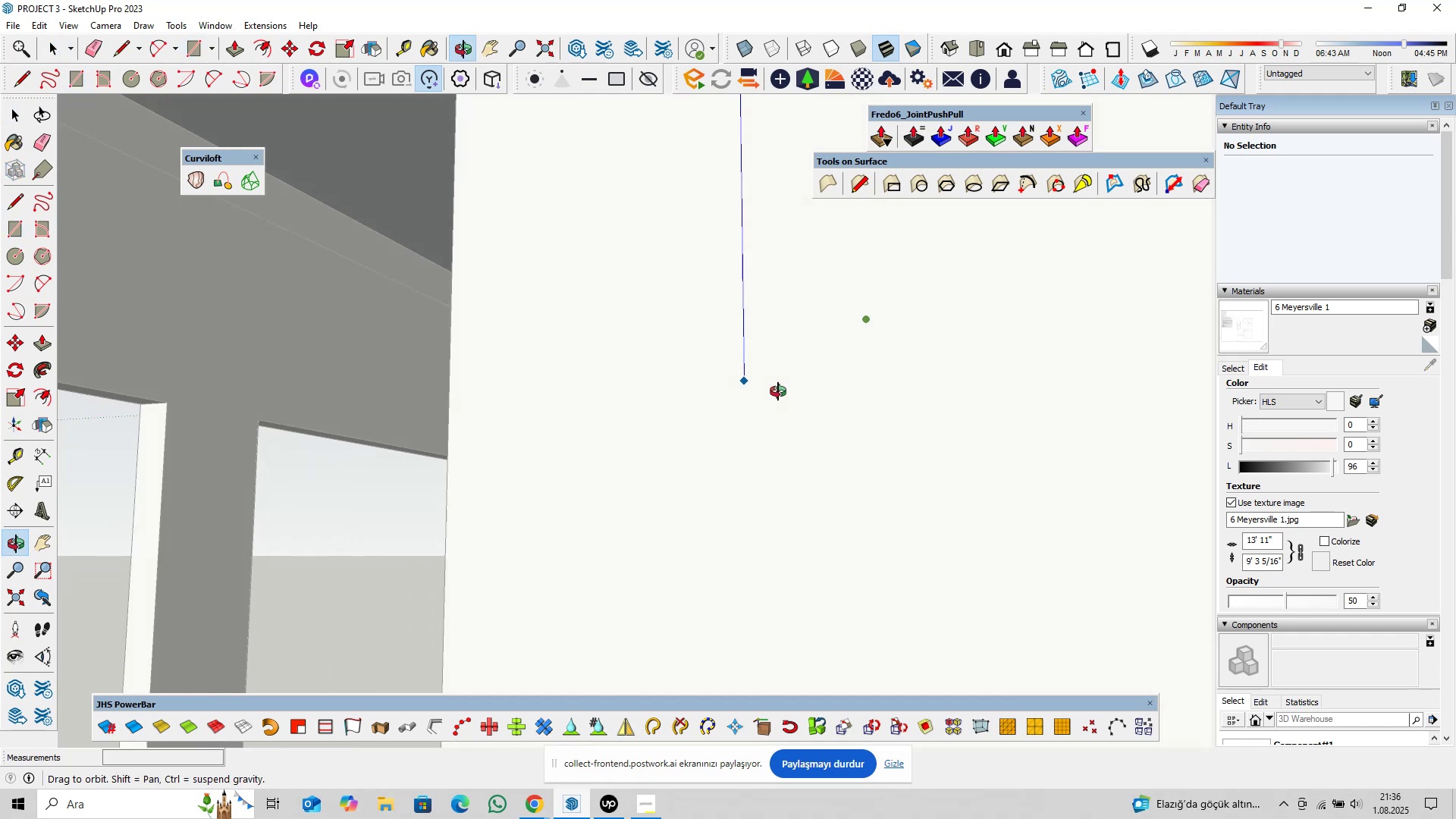 
scroll: coordinate [416, 331], scroll_direction: up, amount: 4.0
 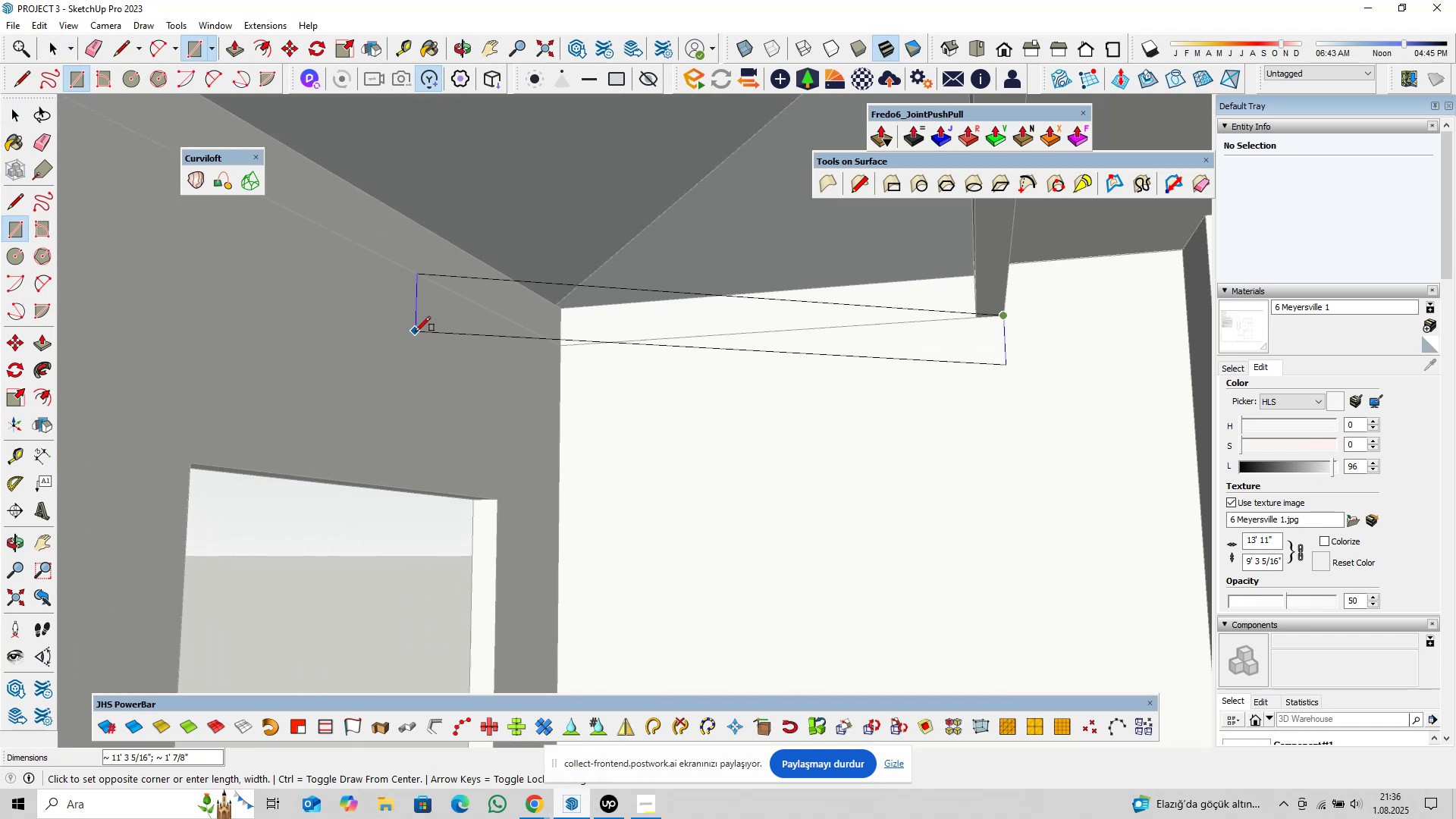 
hold_key(key=ShiftLeft, duration=0.33)
 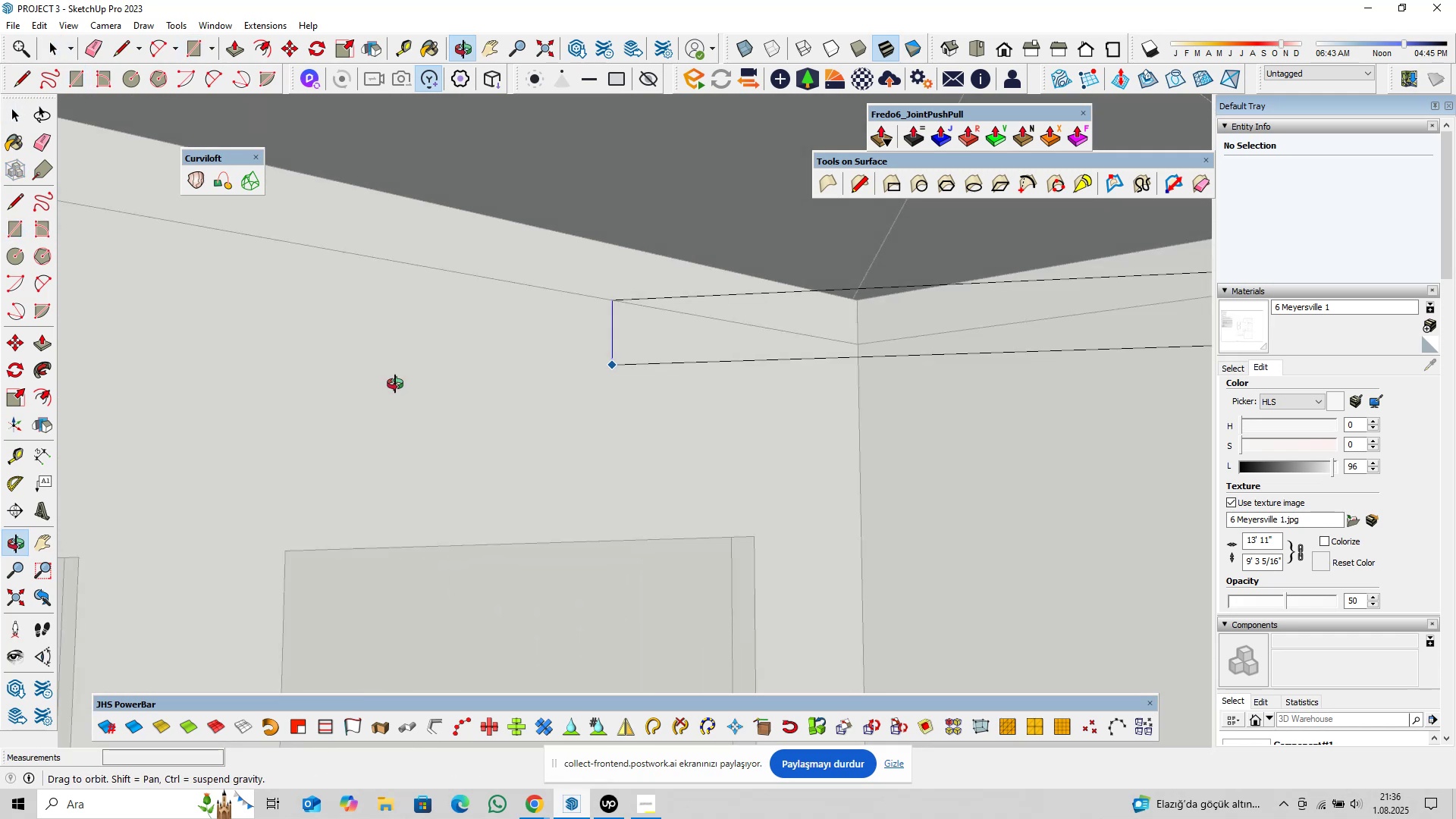 
hold_key(key=ShiftLeft, duration=0.31)
 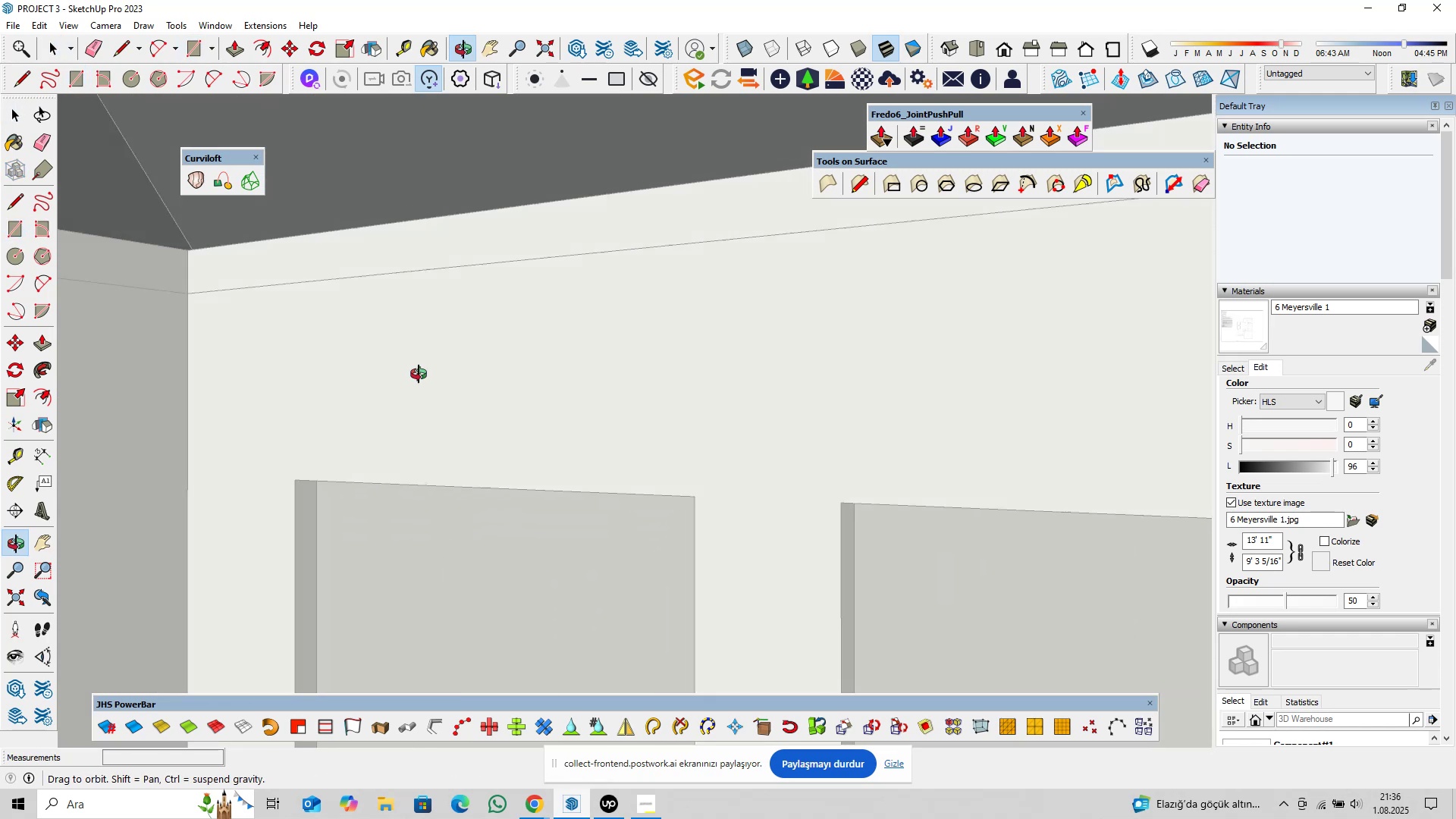 
hold_key(key=ShiftLeft, duration=0.35)
 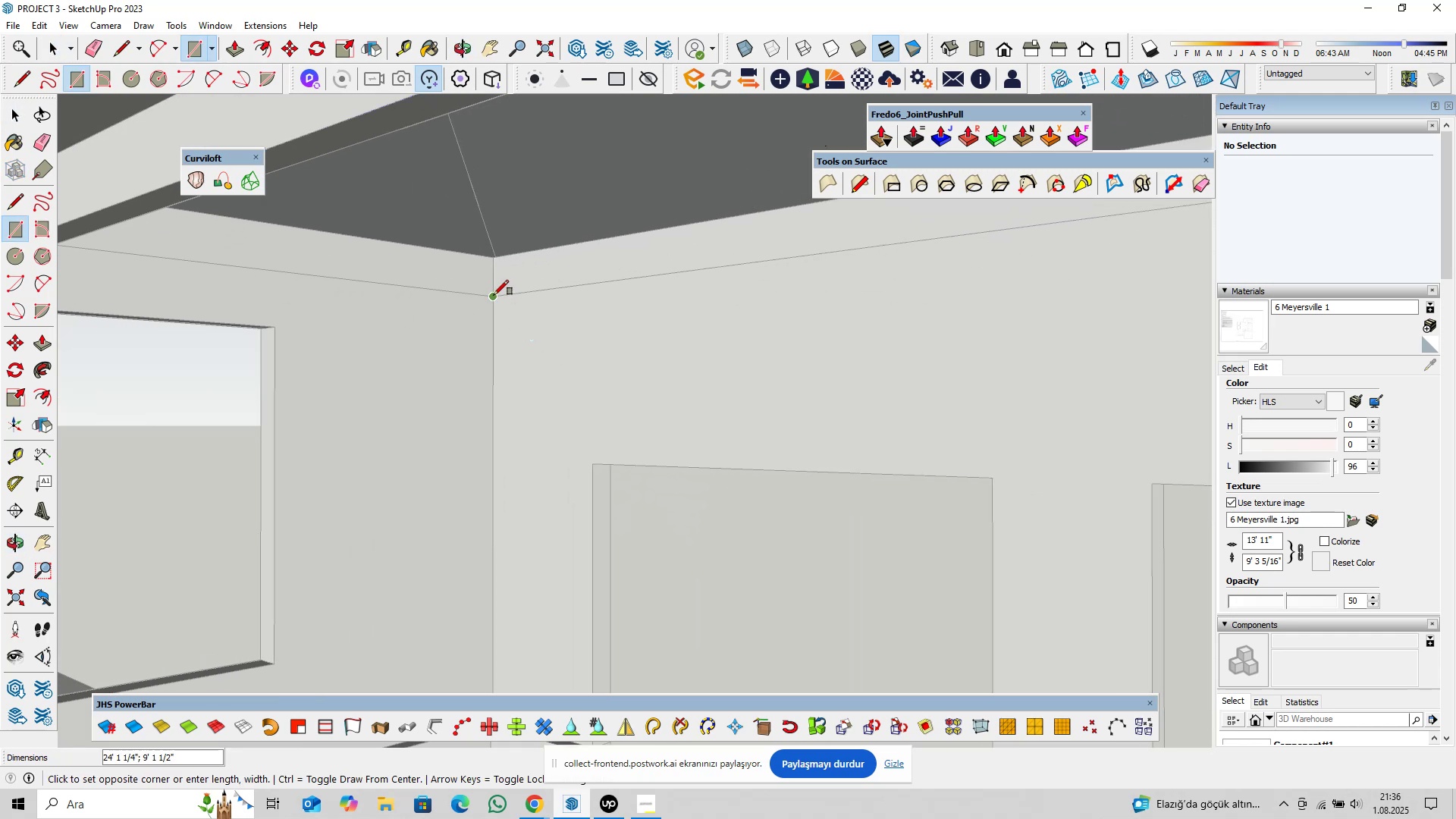 
left_click([494, 295])
 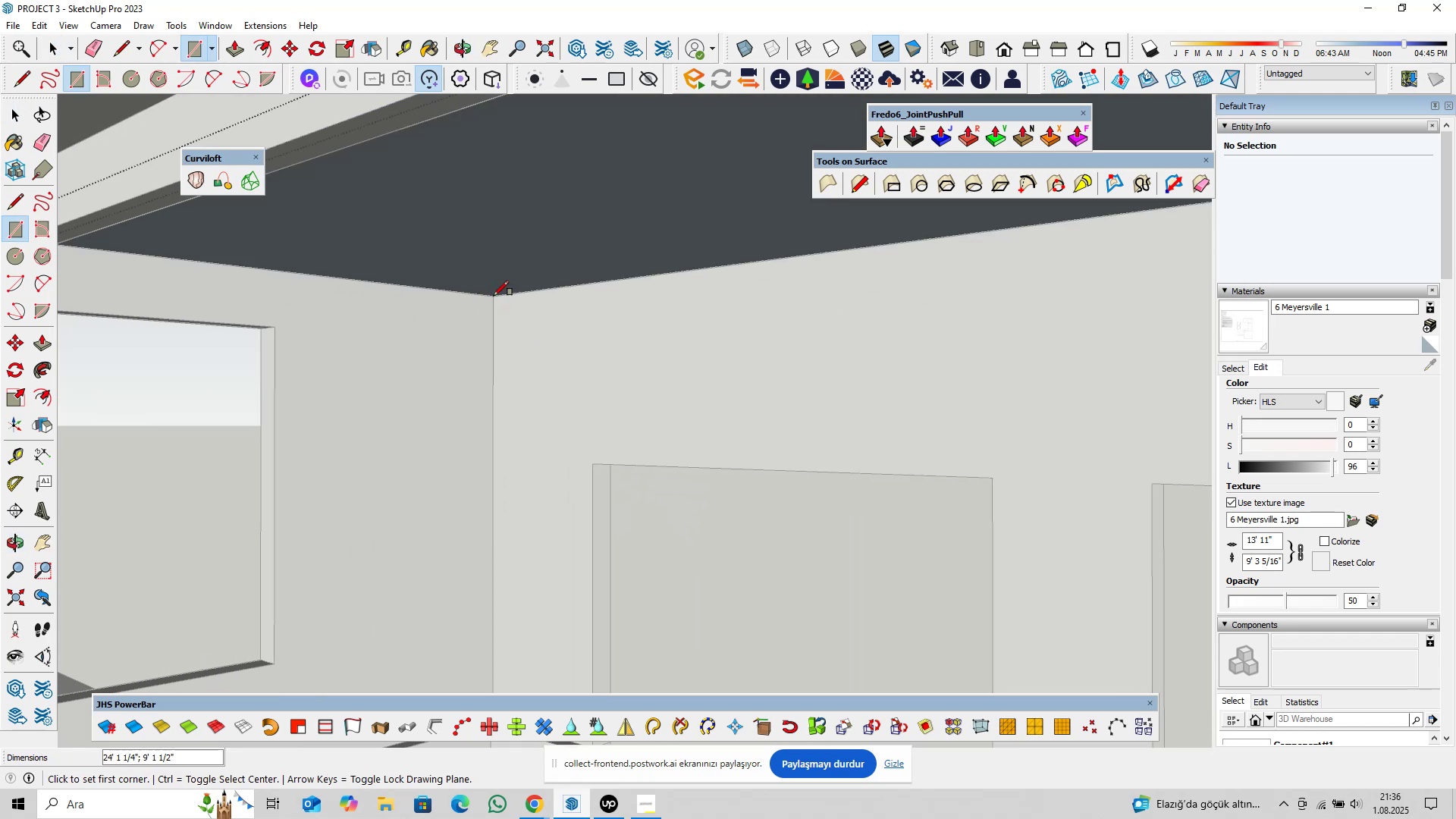 
key(Space)
 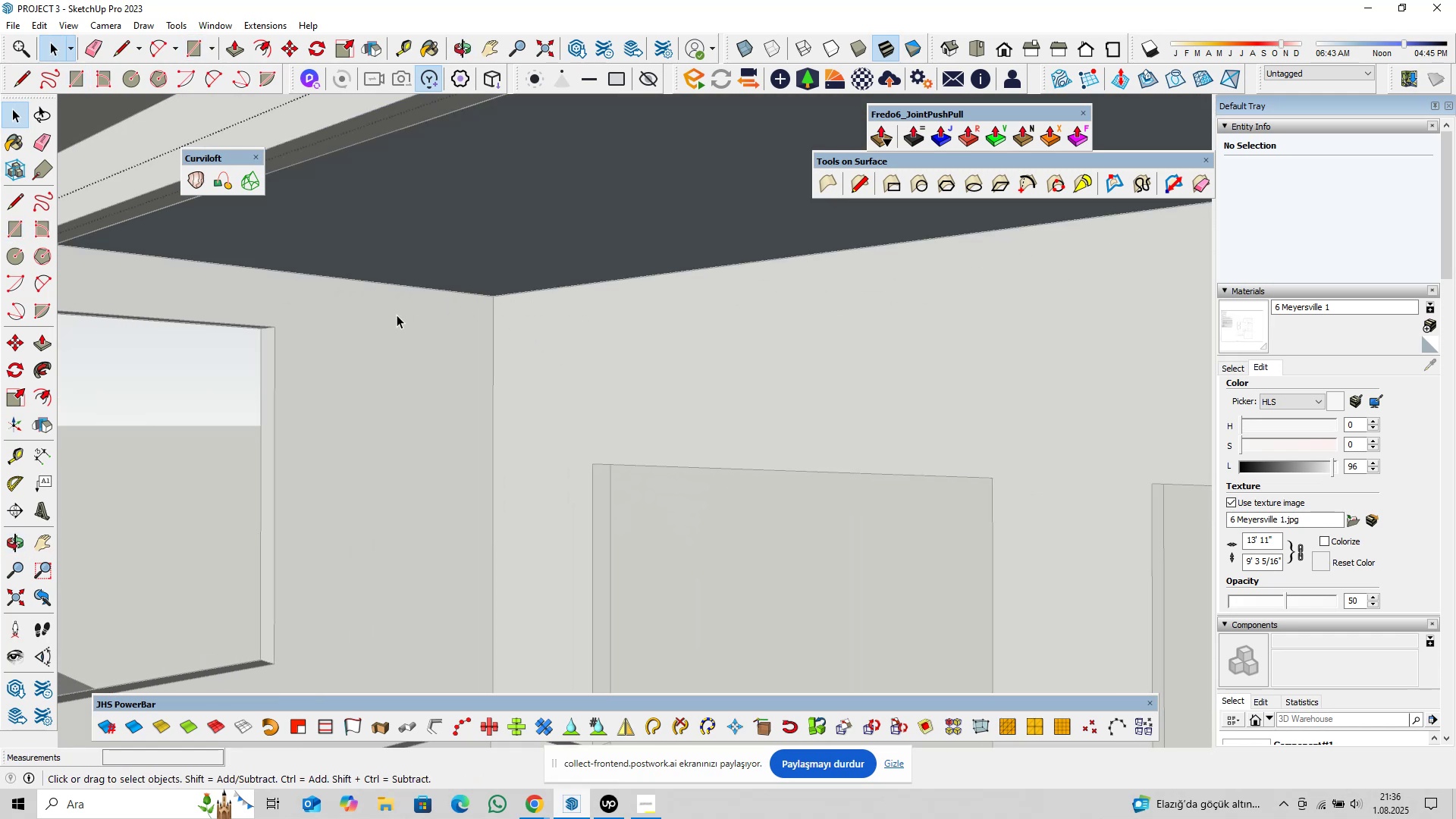 
hold_key(key=ShiftLeft, duration=0.47)
 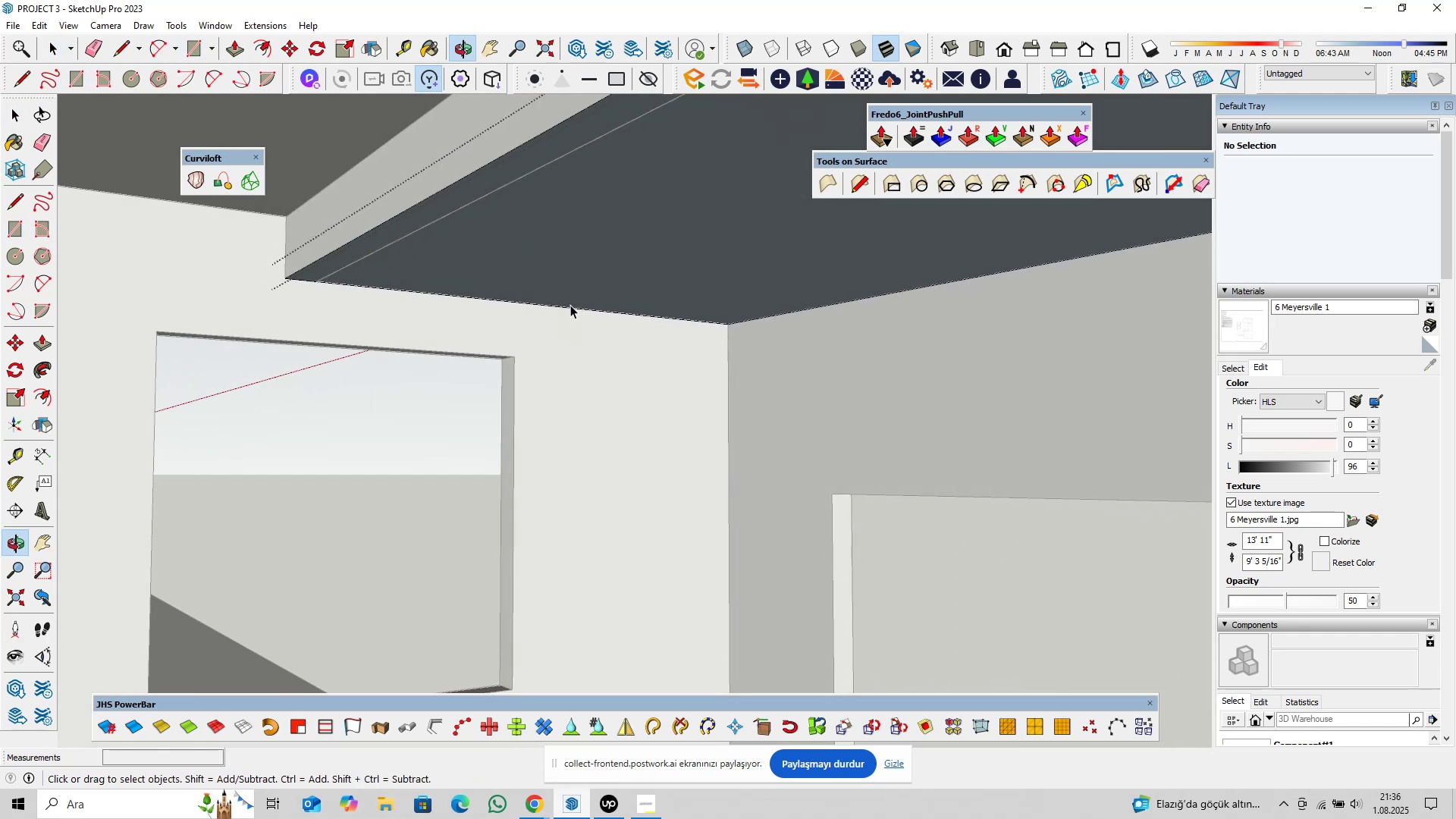 
left_click([581, 256])
 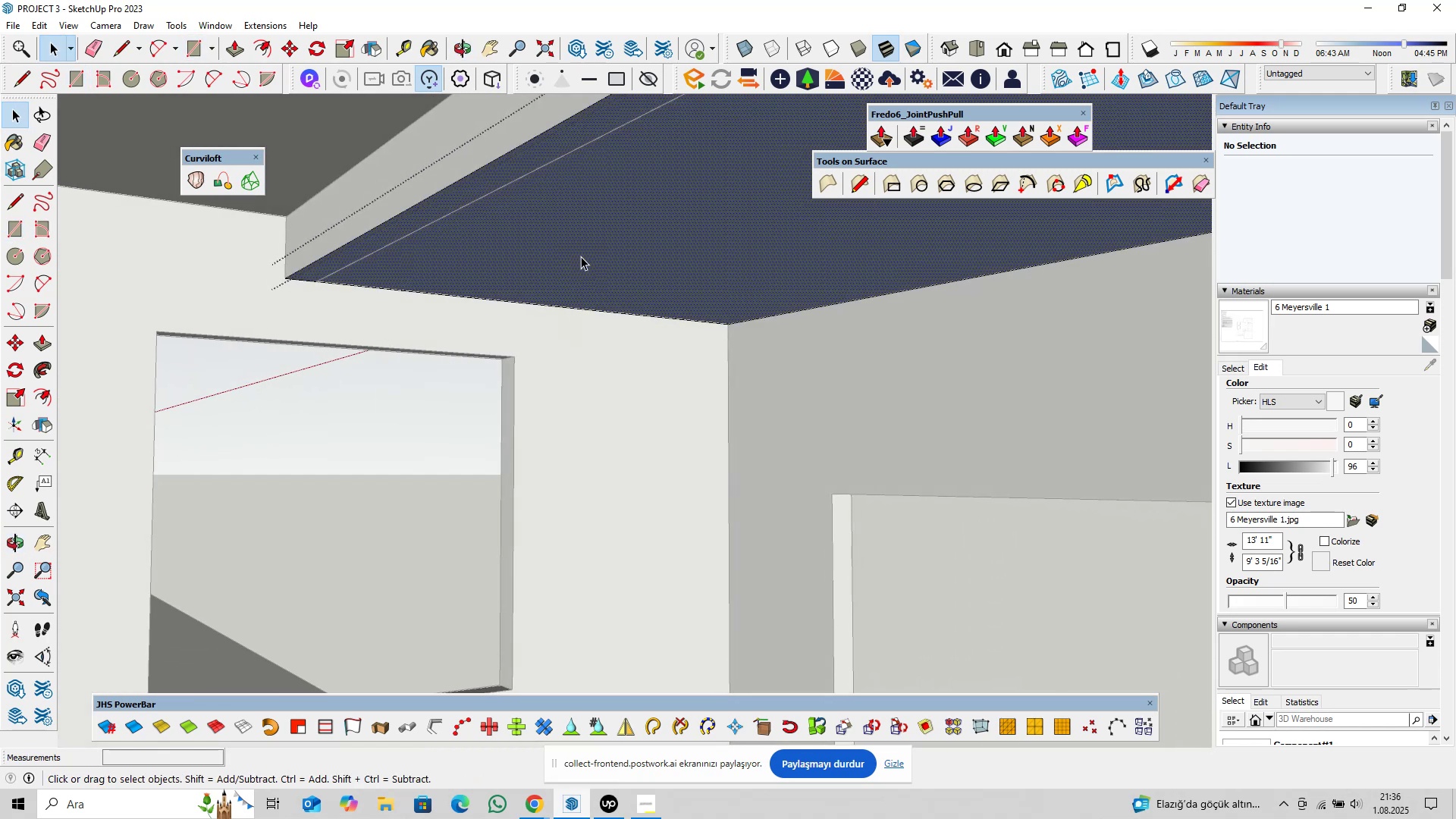 
right_click([581, 256])
 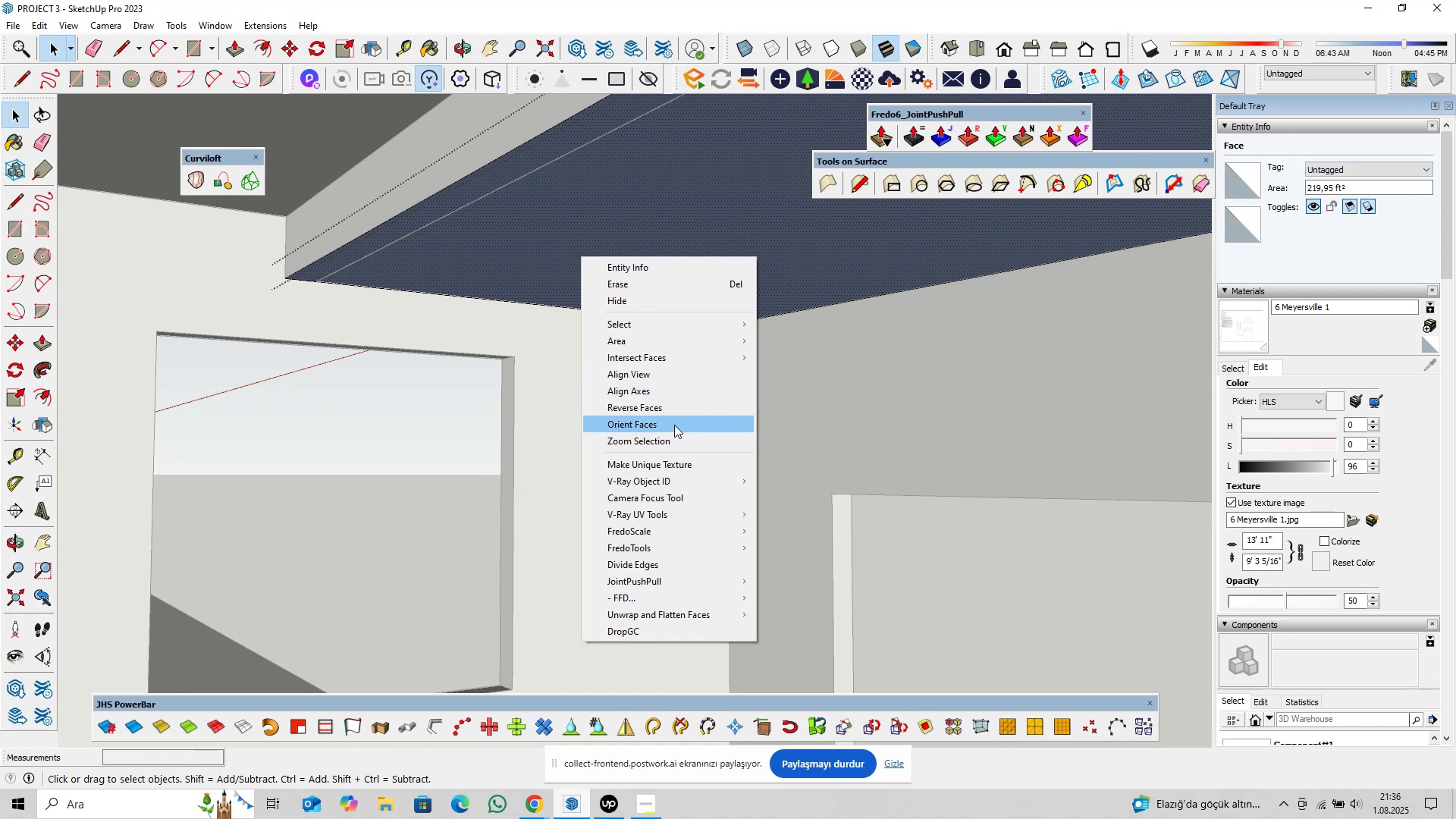 
left_click([676, 406])
 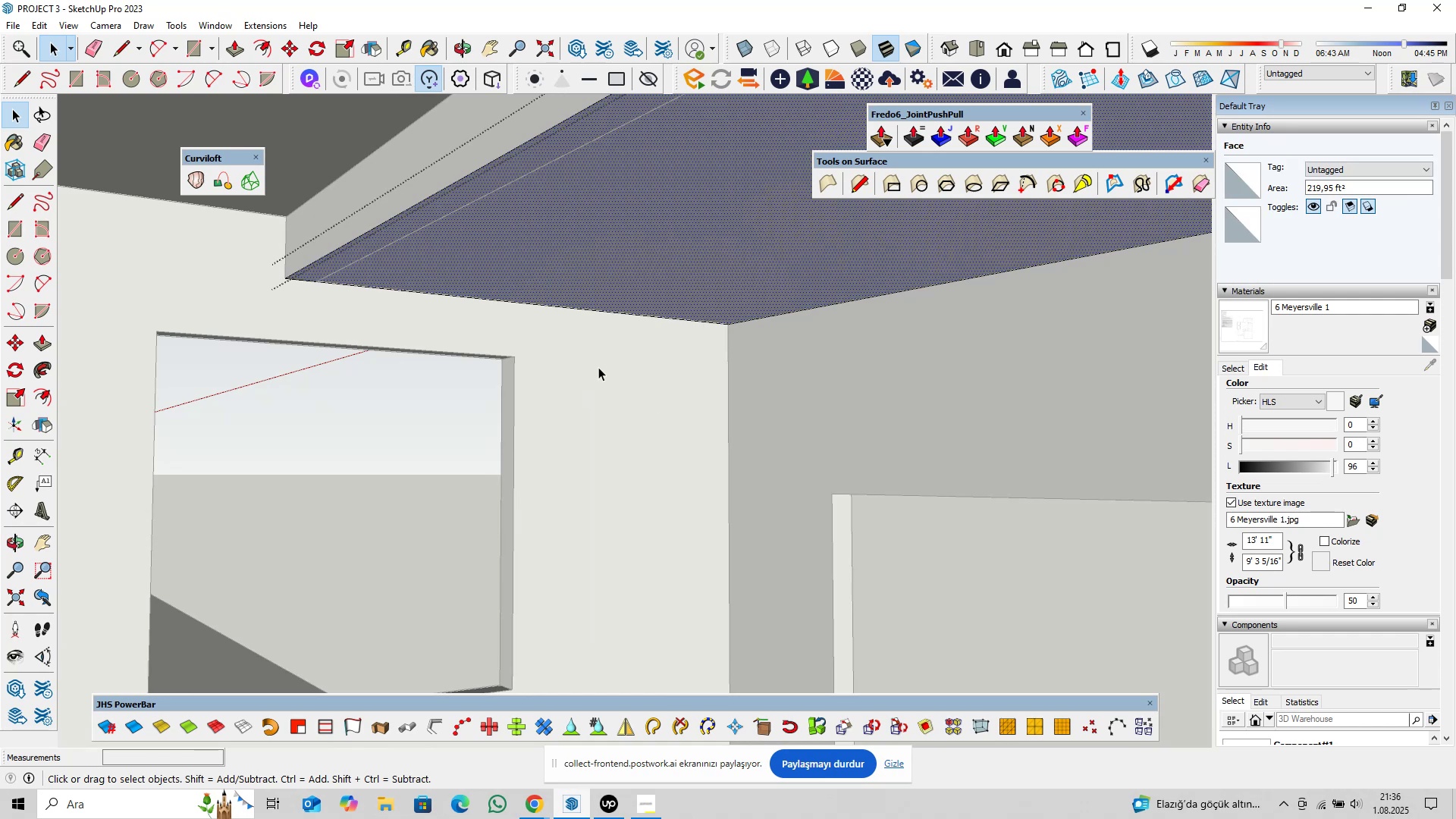 
hold_key(key=ShiftLeft, duration=0.43)
 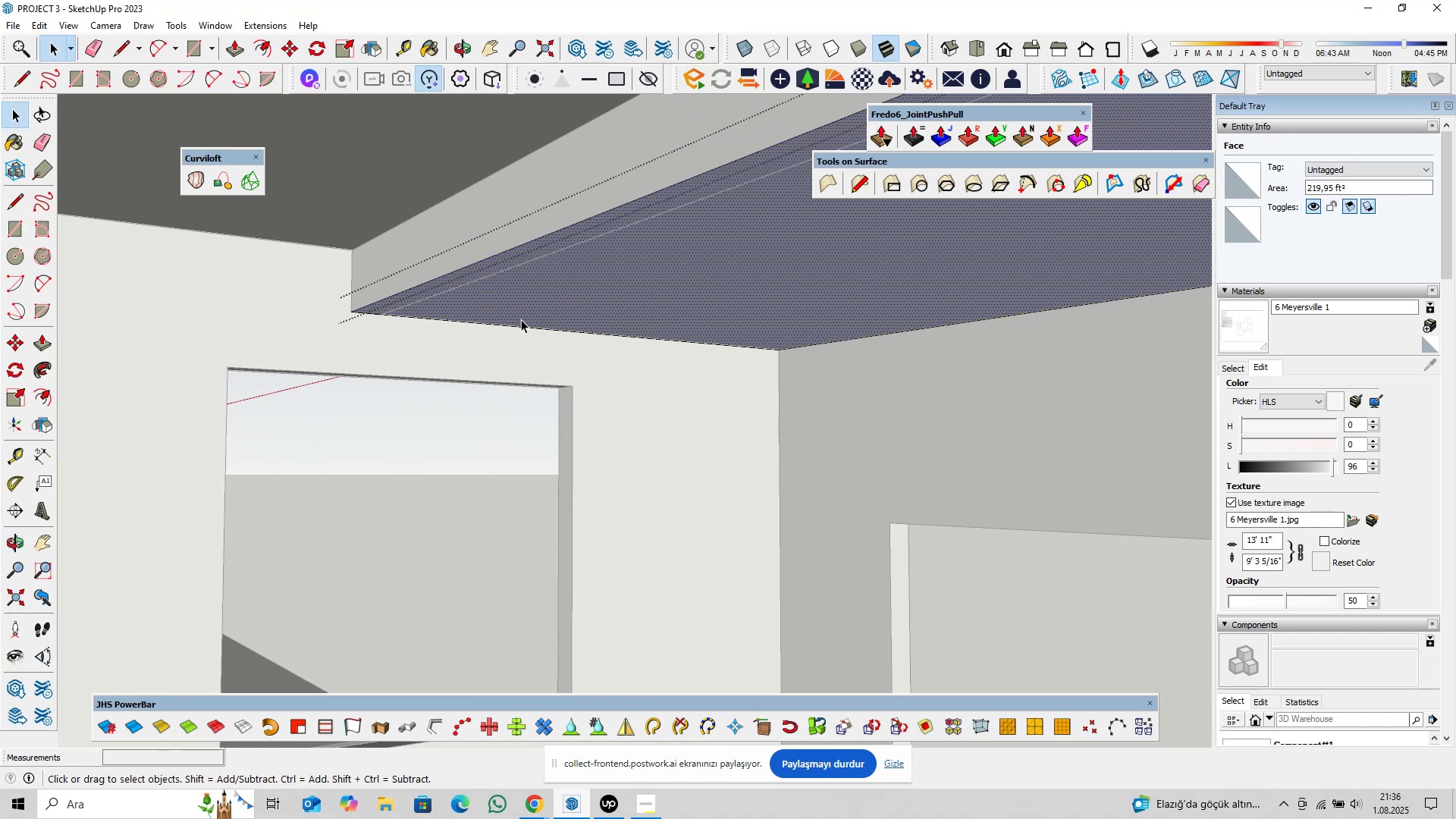 
key(P)
 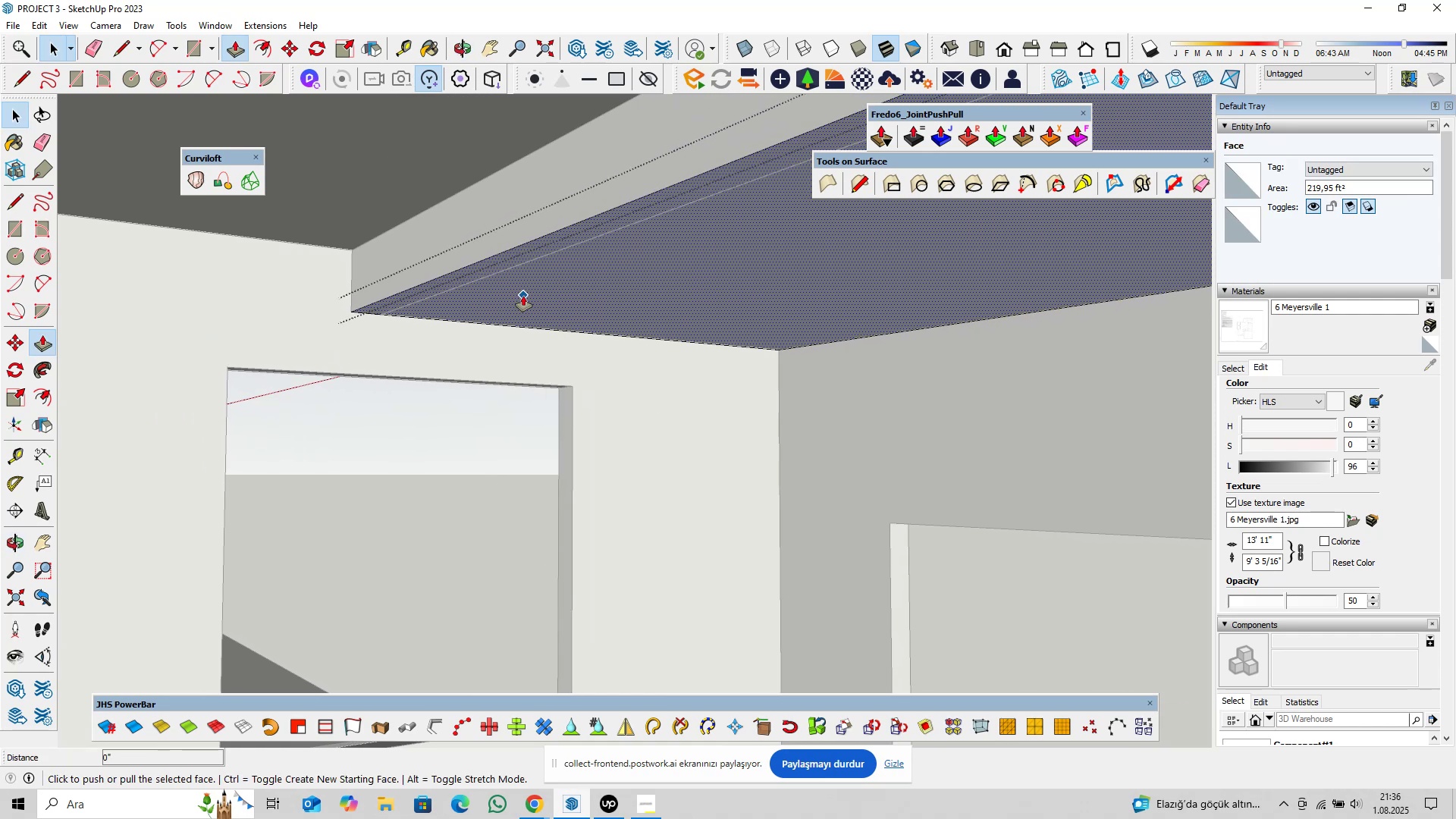 
left_click([523, 296])
 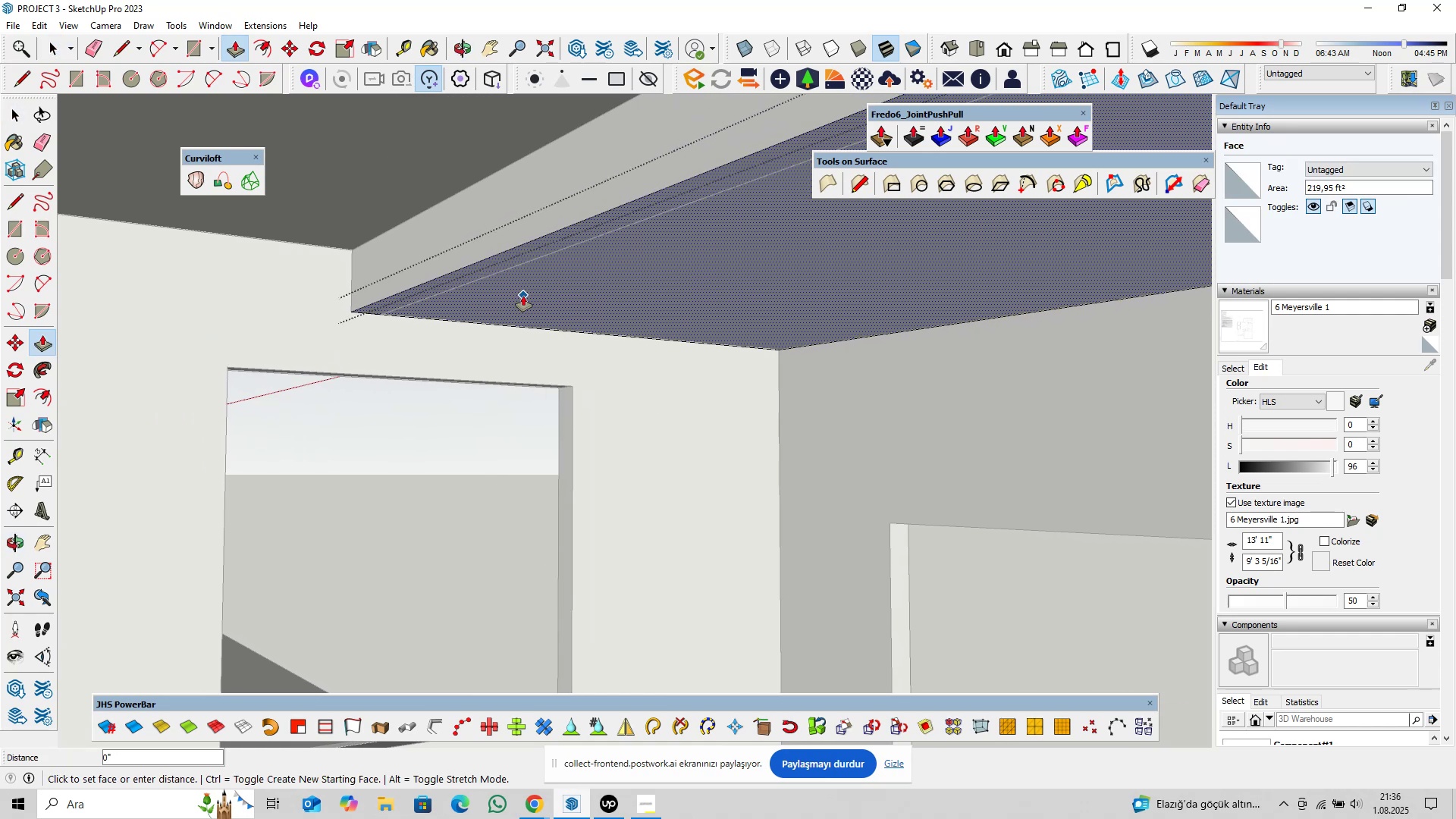 
key(Control+ControlLeft)
 